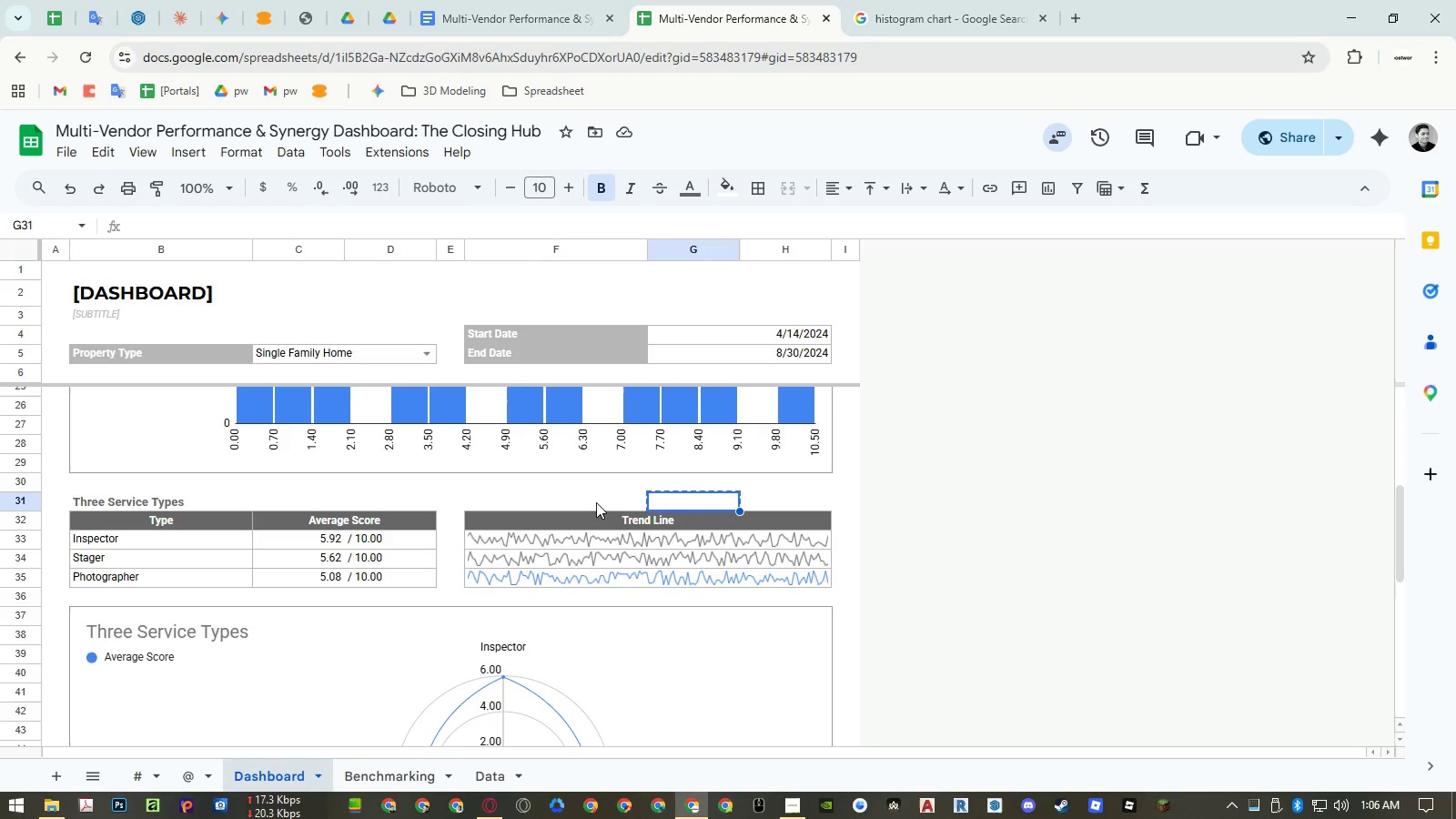 
left_click([596, 501])
 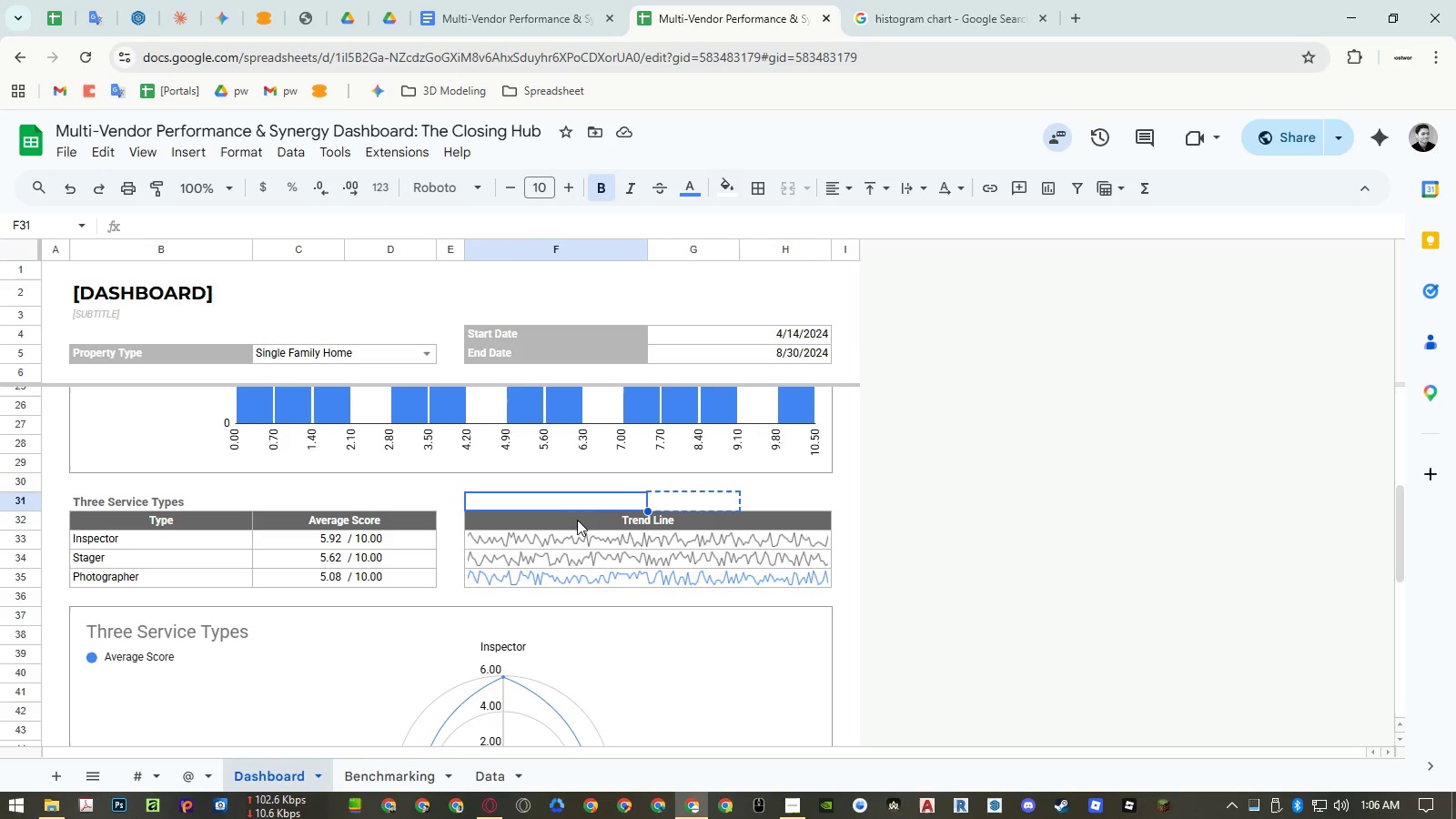 
key(Control+ControlLeft)
 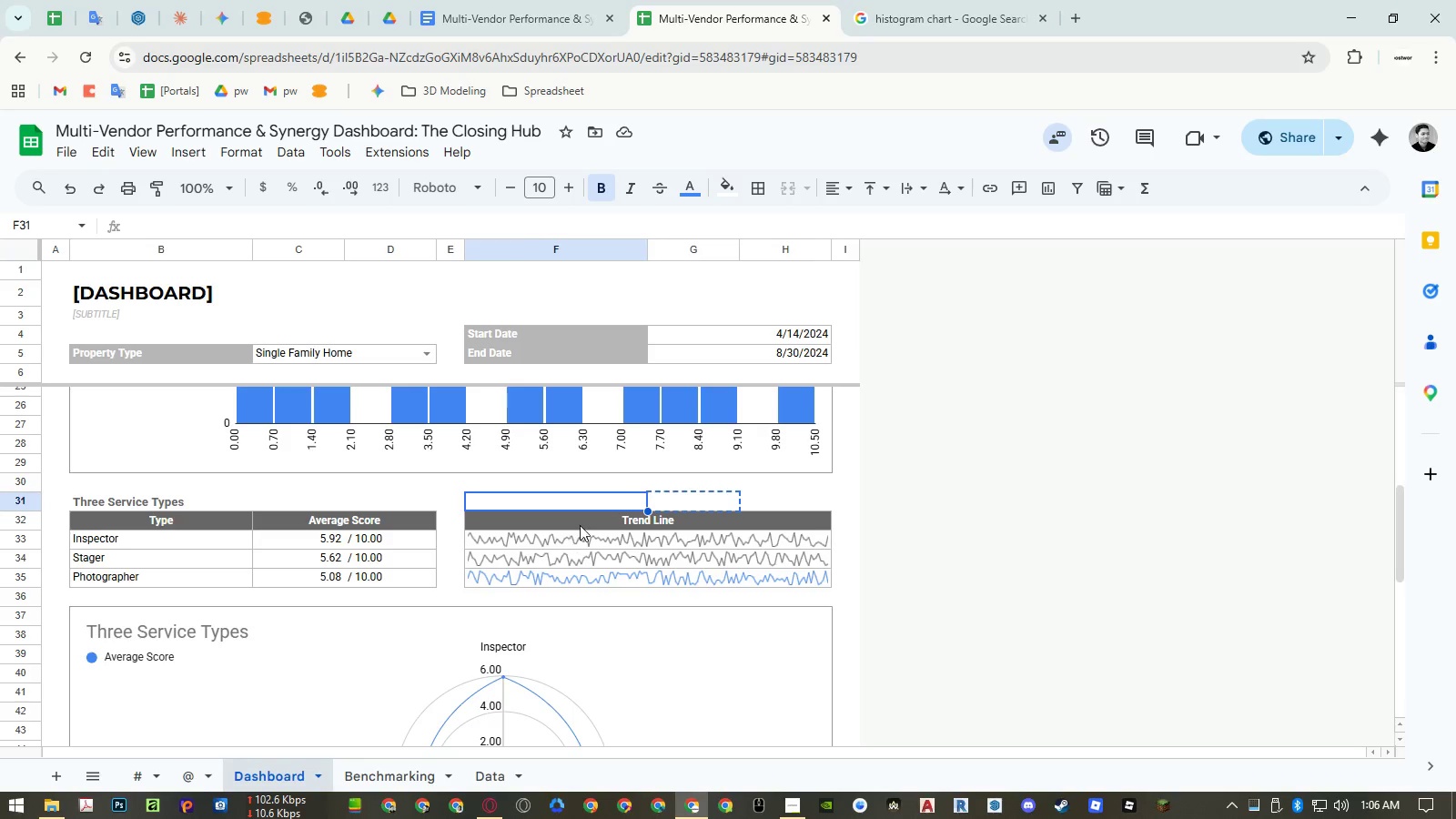 
key(Control+V)
 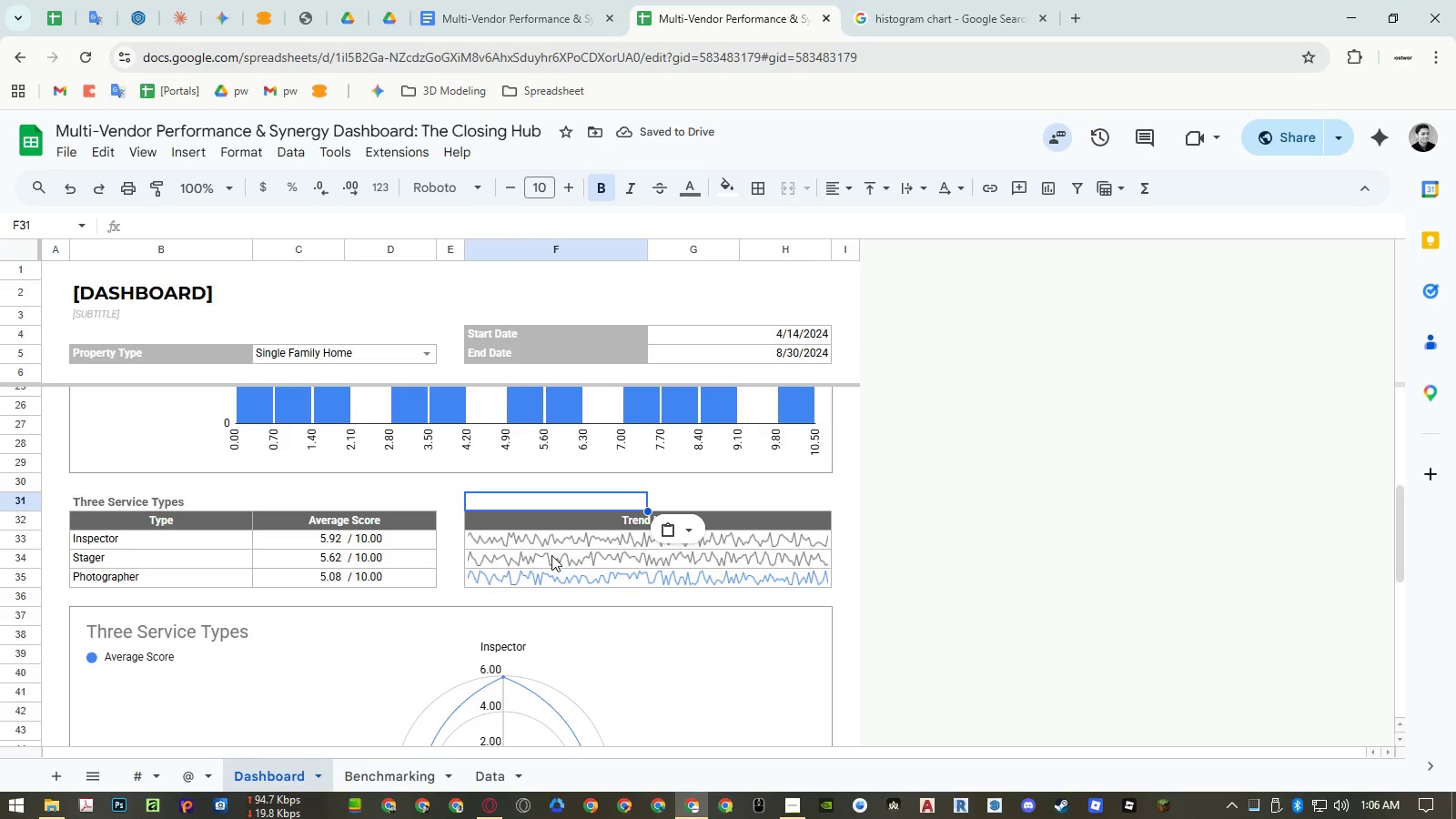 
double_click([559, 575])
 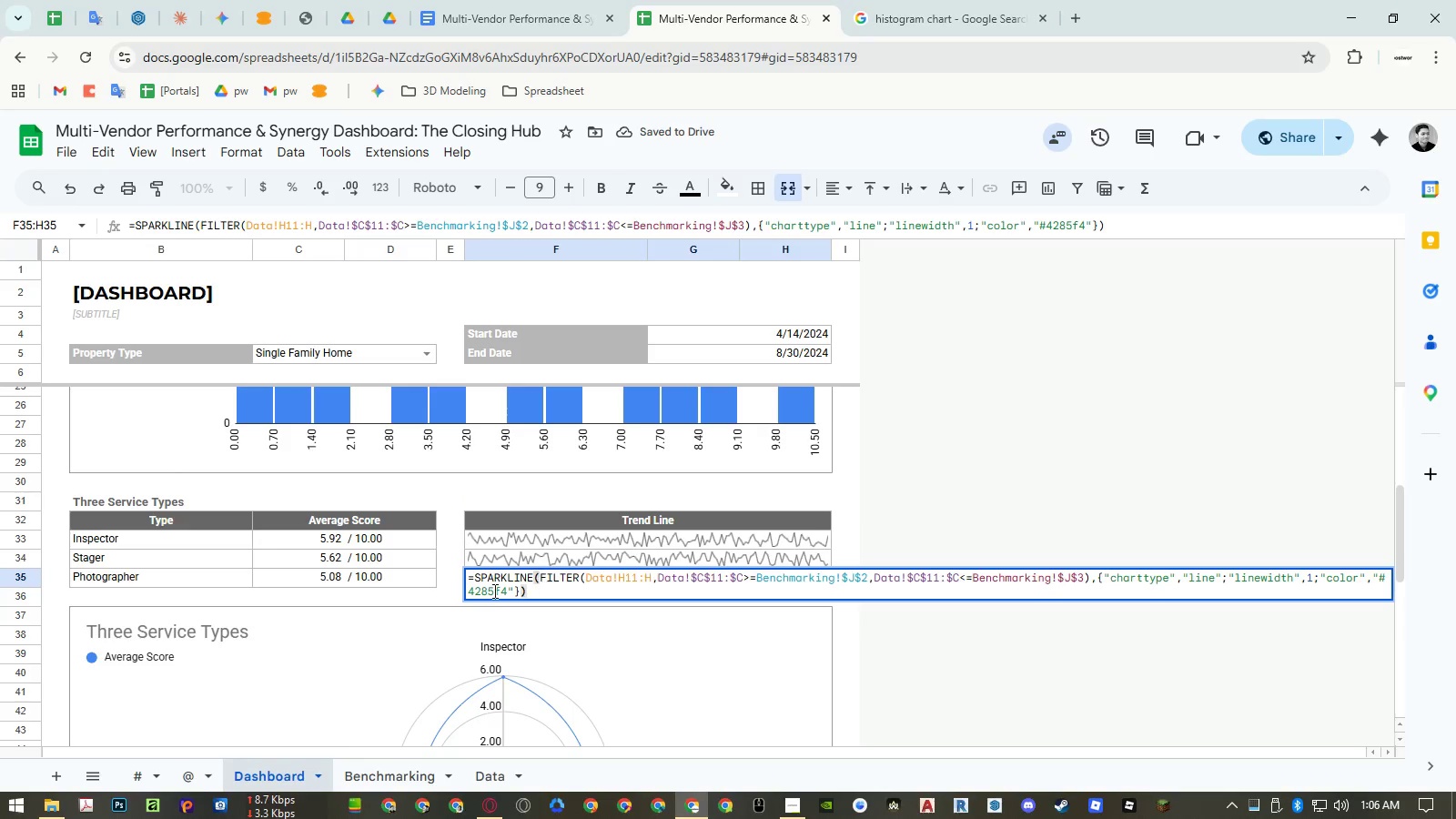 
double_click([490, 592])
 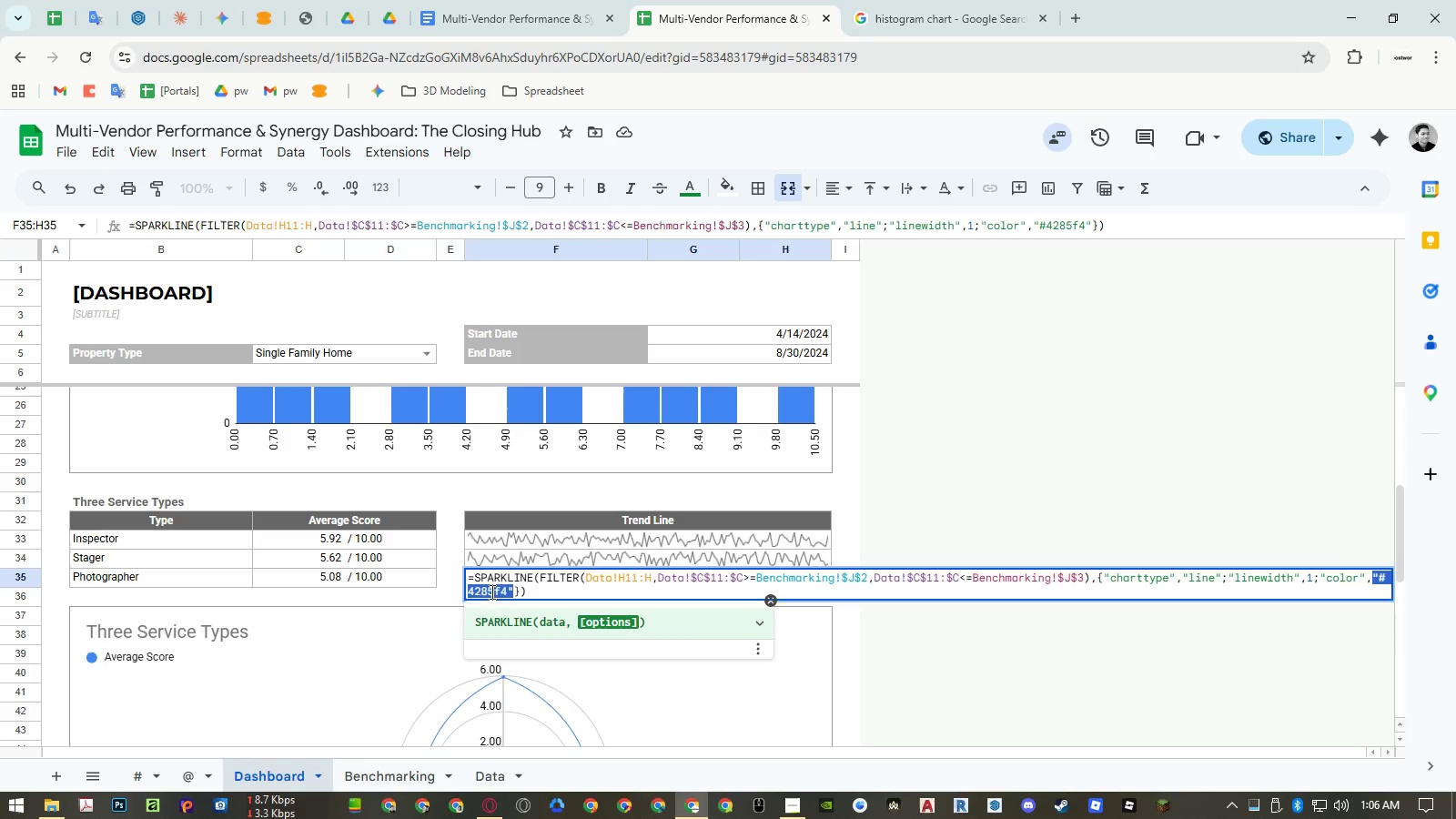 
key(Control+ControlLeft)
 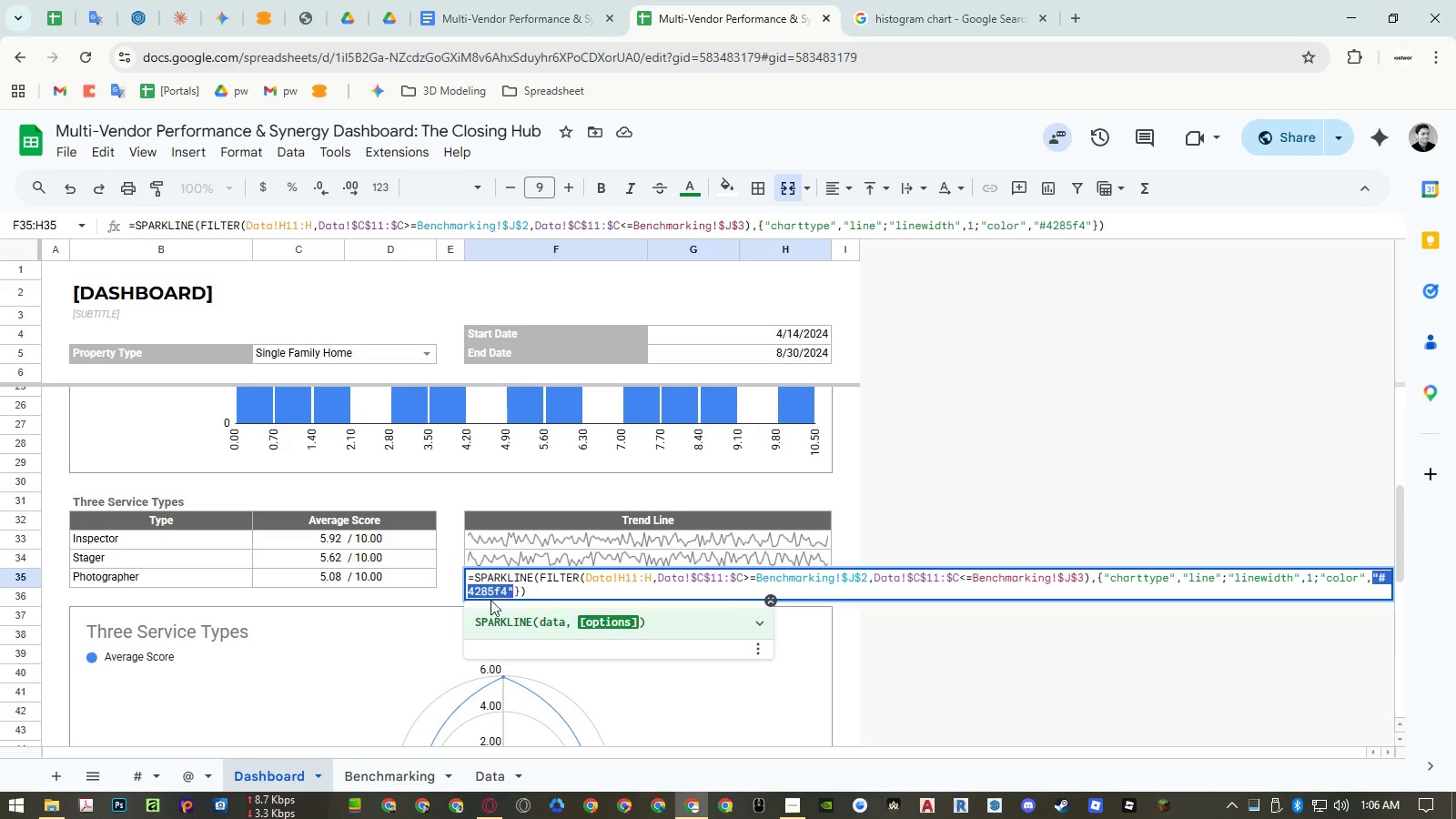 
key(Control+C)
 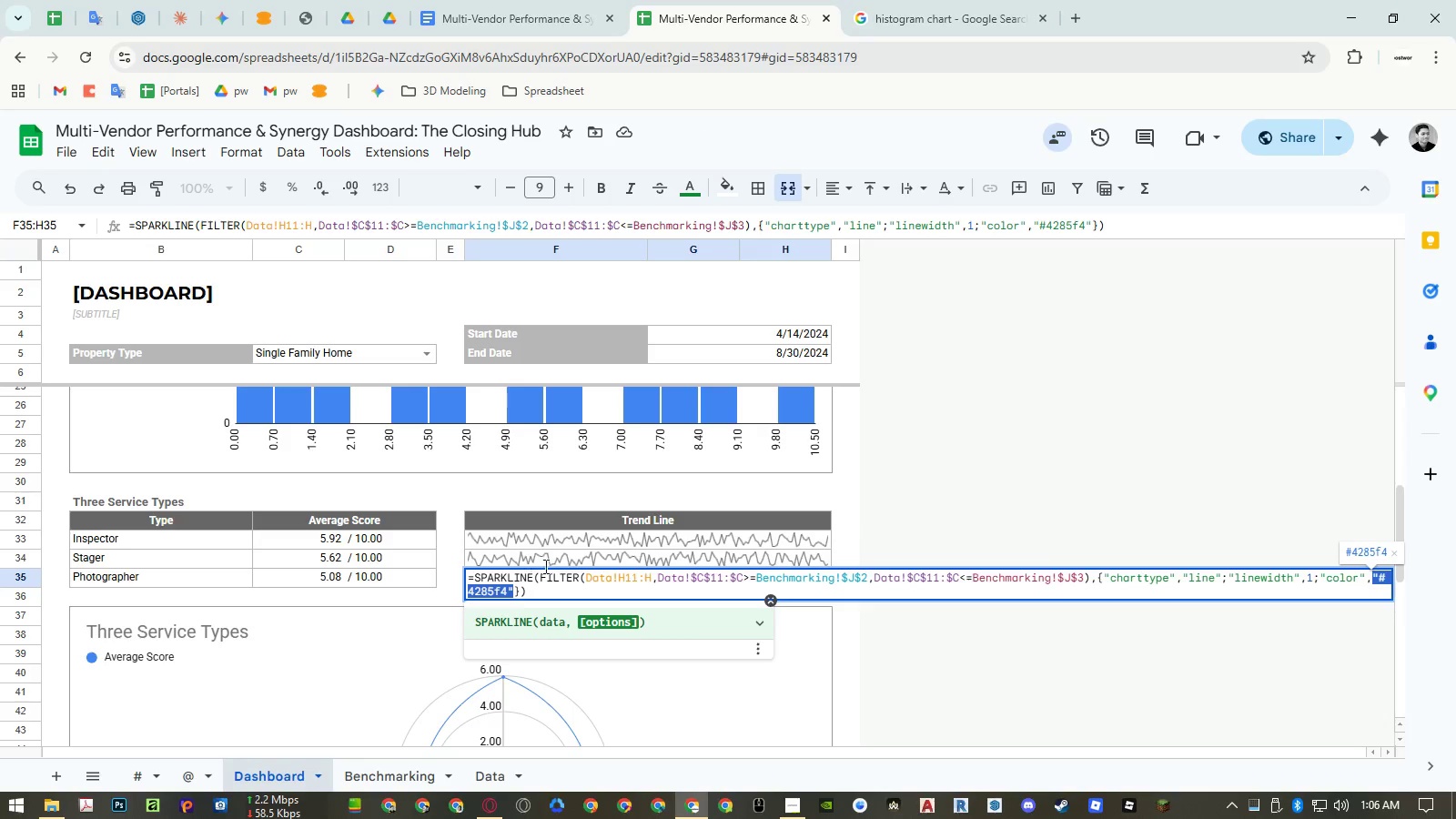 
key(Escape)
 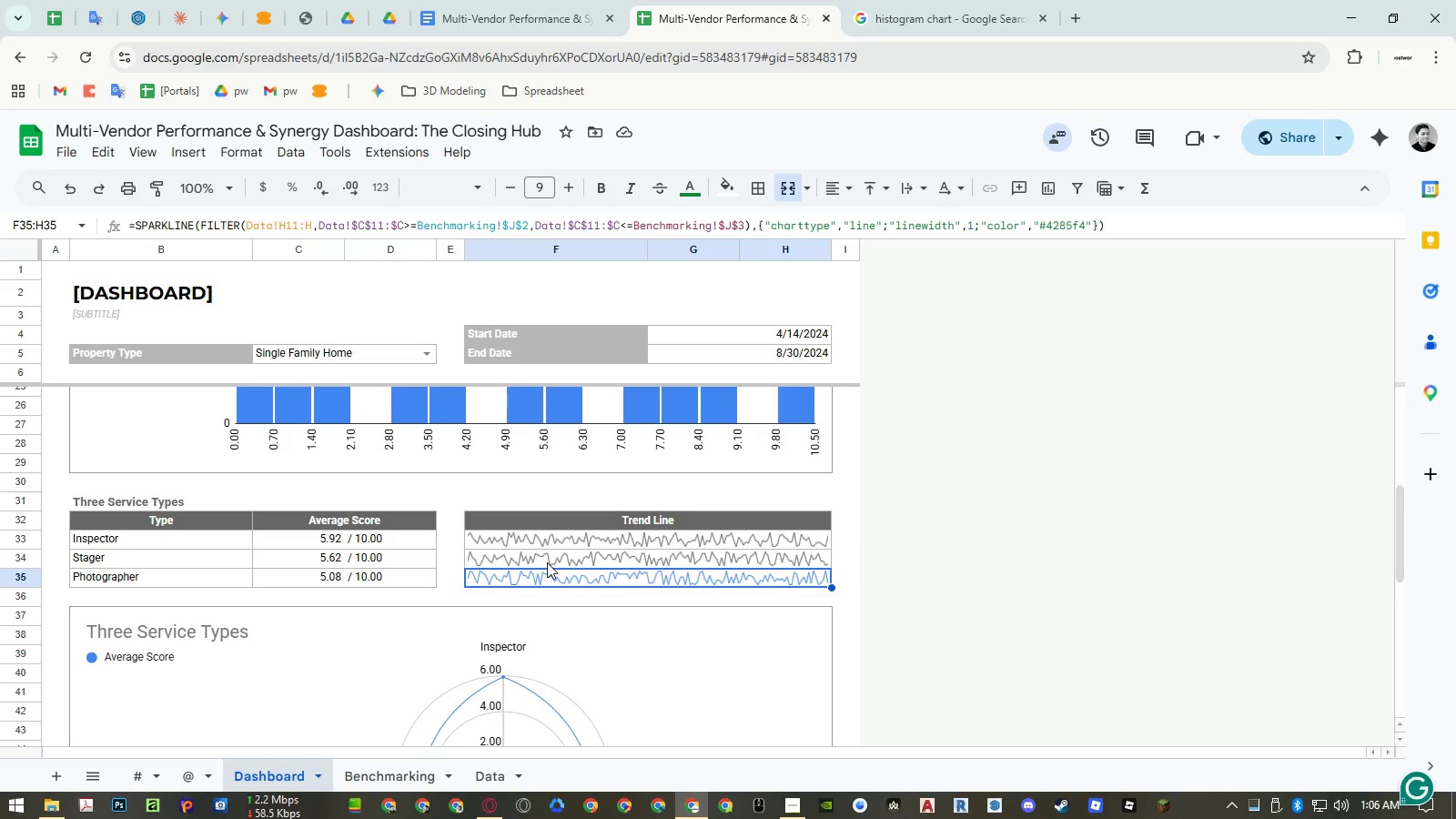 
double_click([547, 562])
 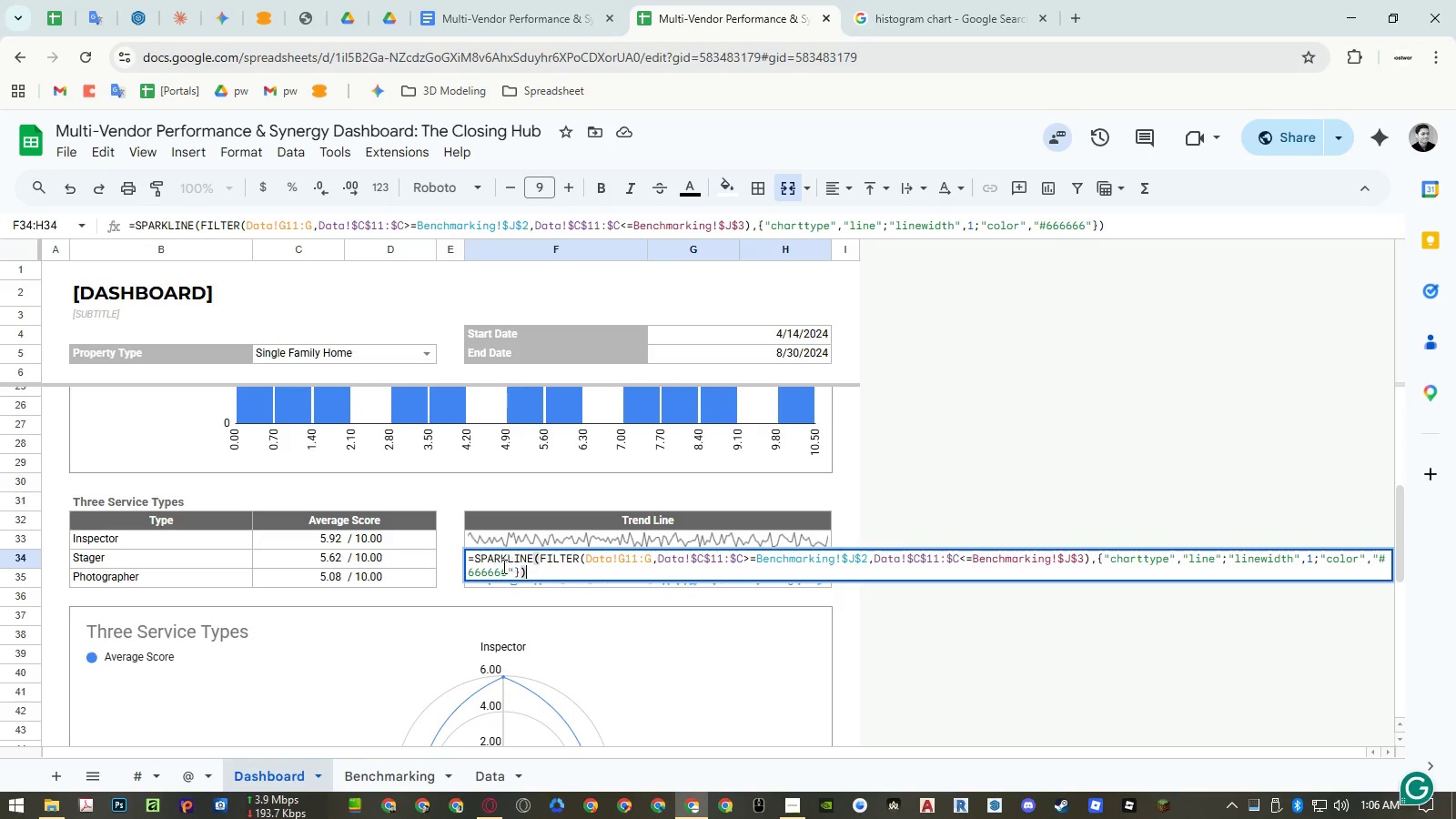 
double_click([494, 569])
 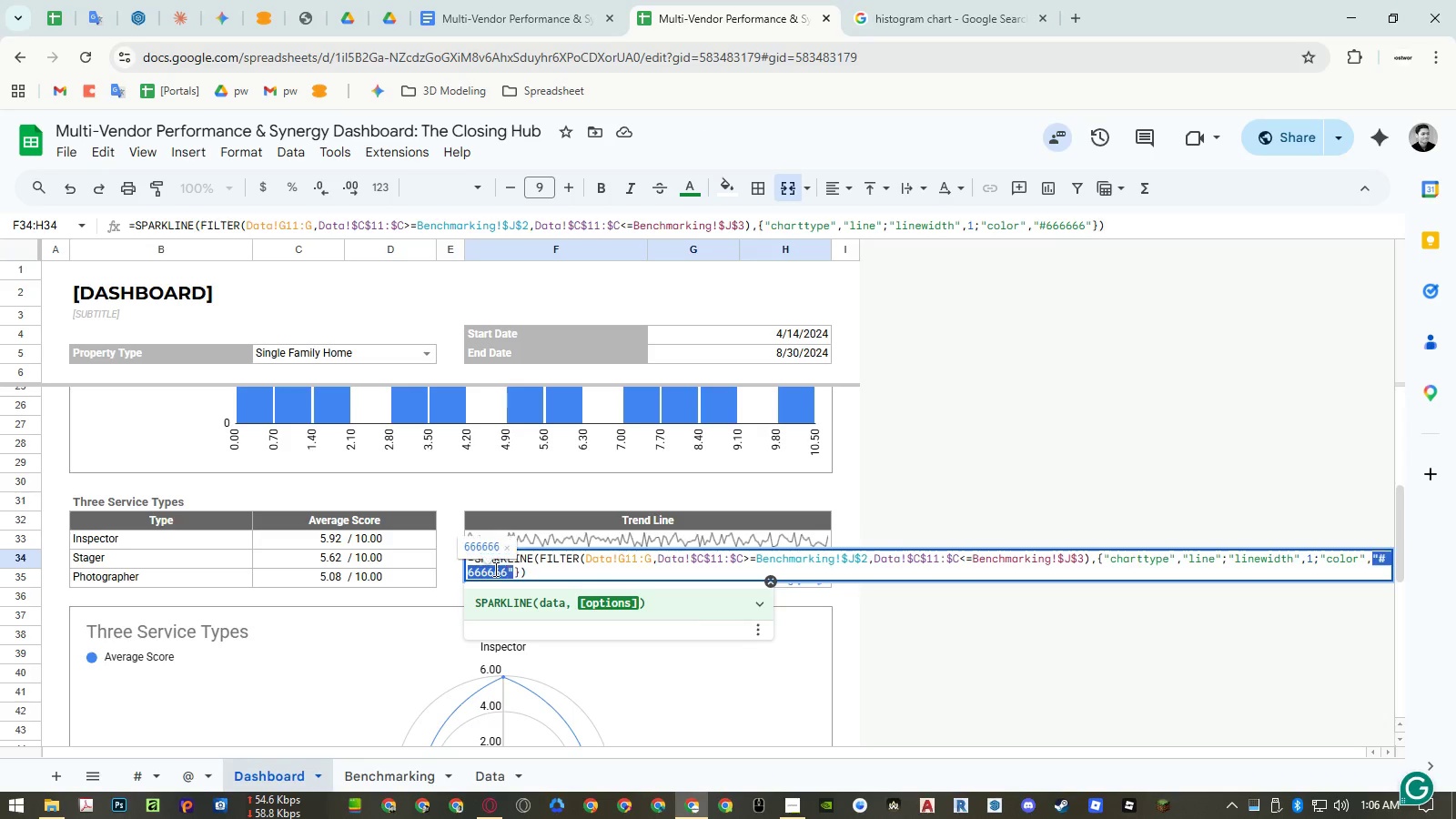 
key(Control+ControlLeft)
 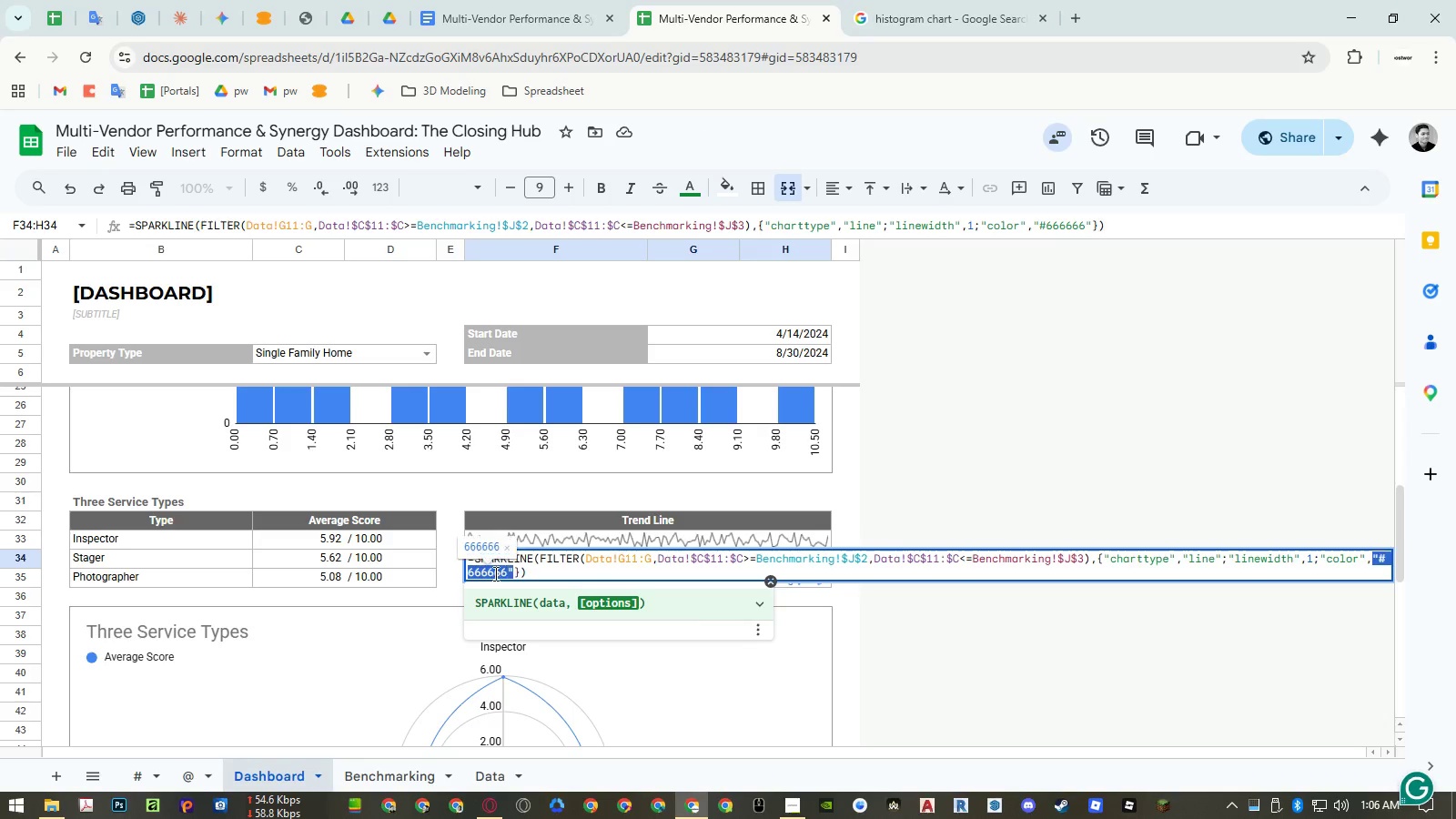 
key(Control+V)
 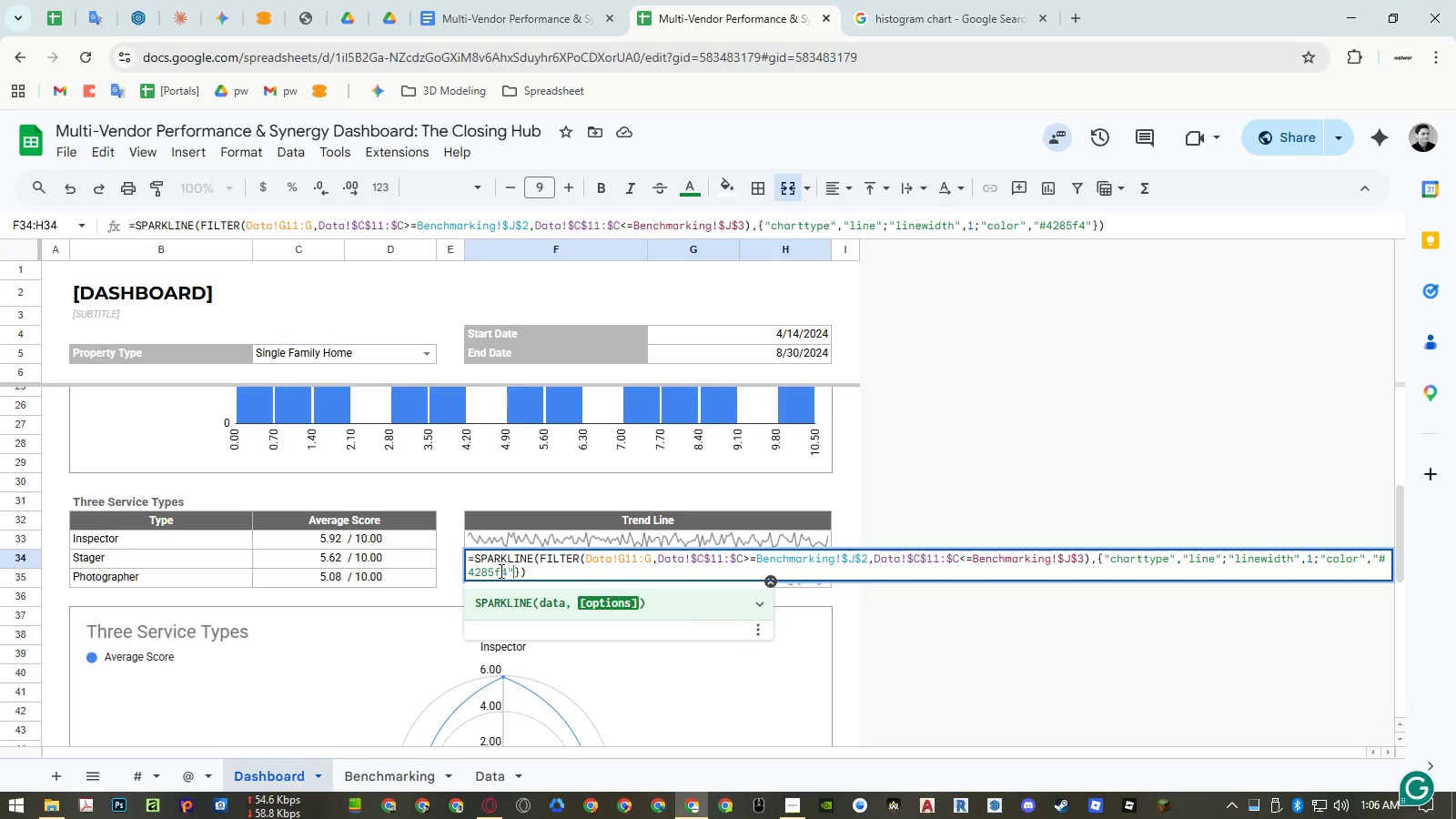 
key(Enter)
 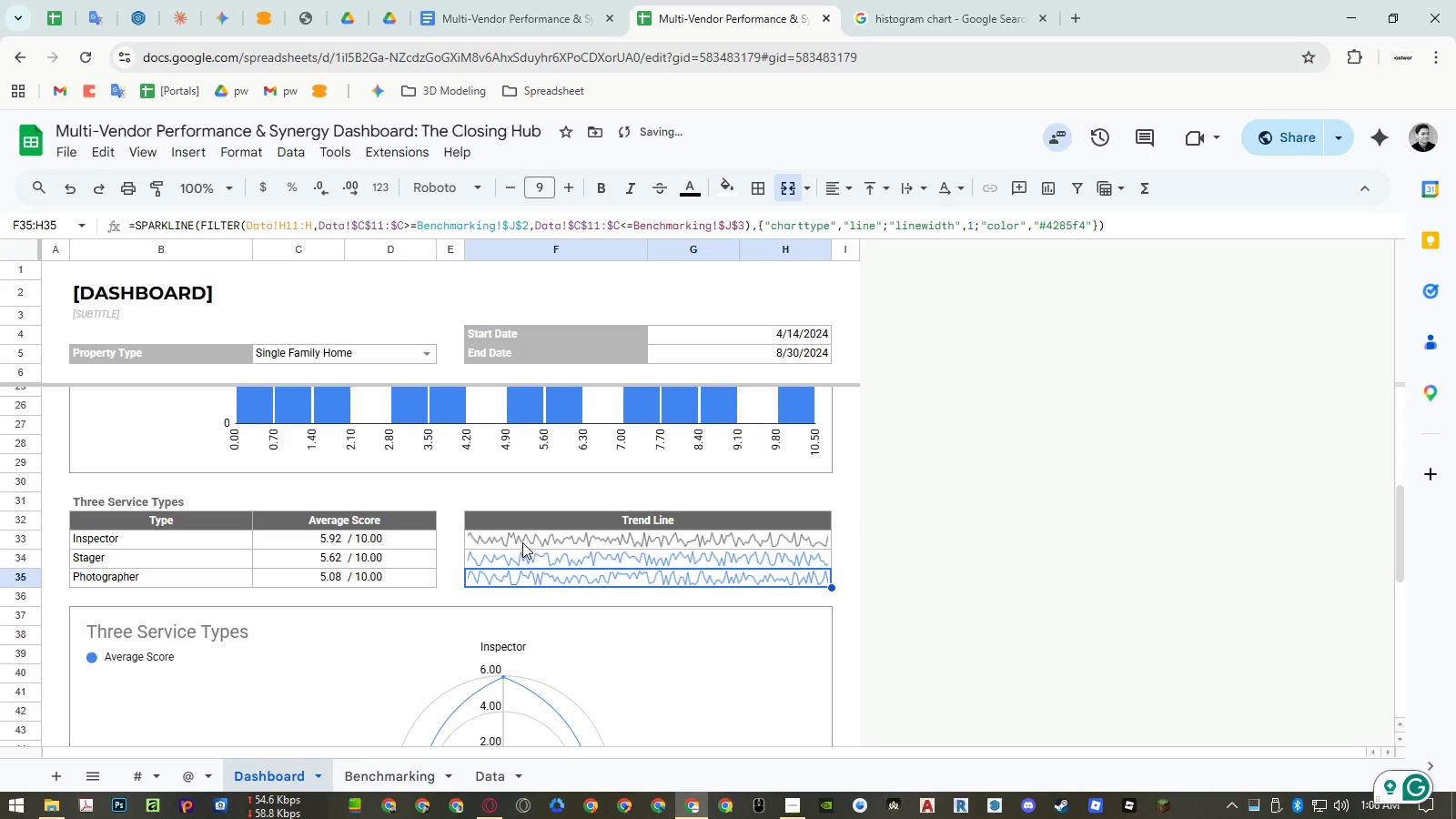 
double_click([522, 542])
 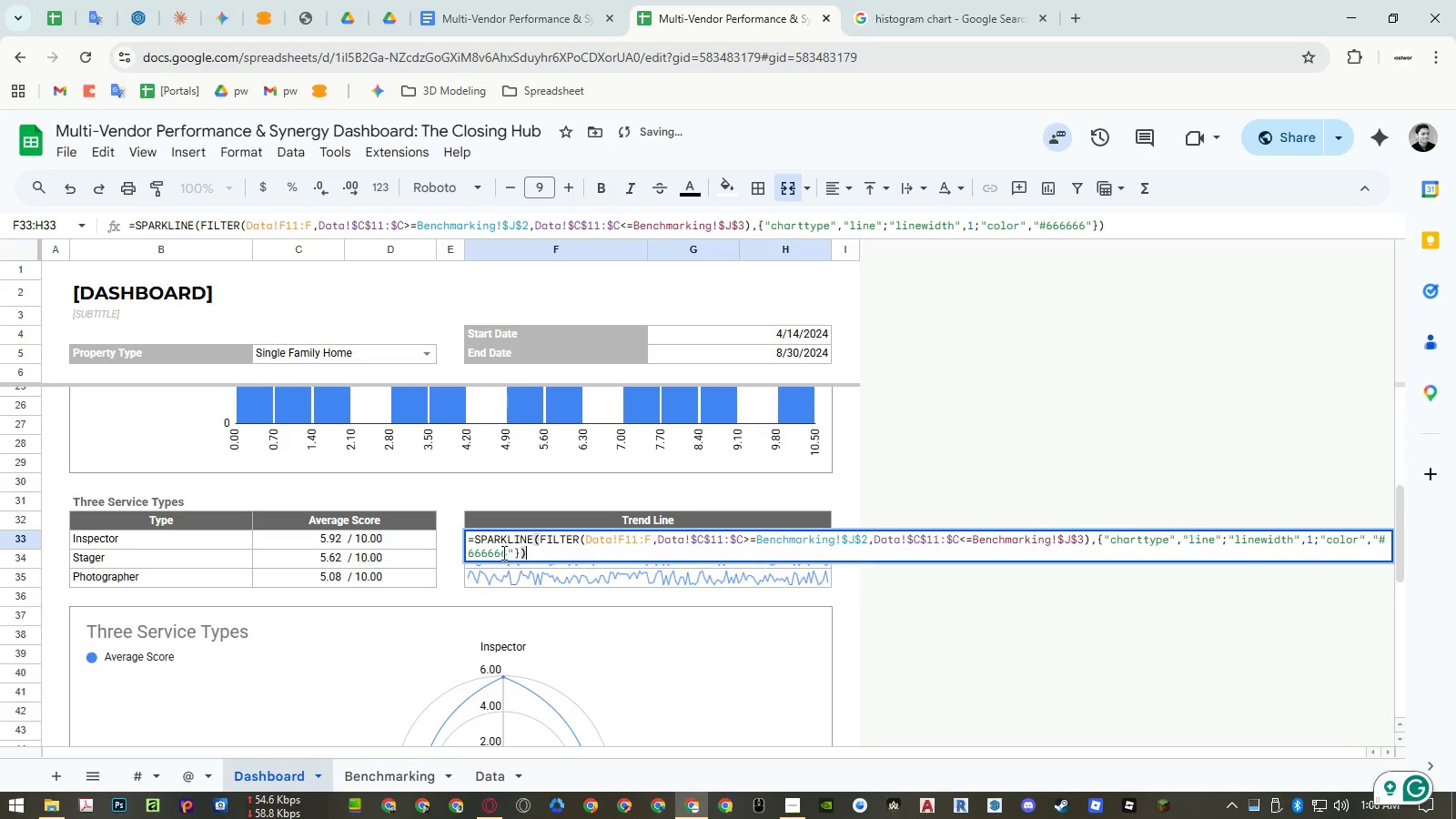 
double_click([500, 552])
 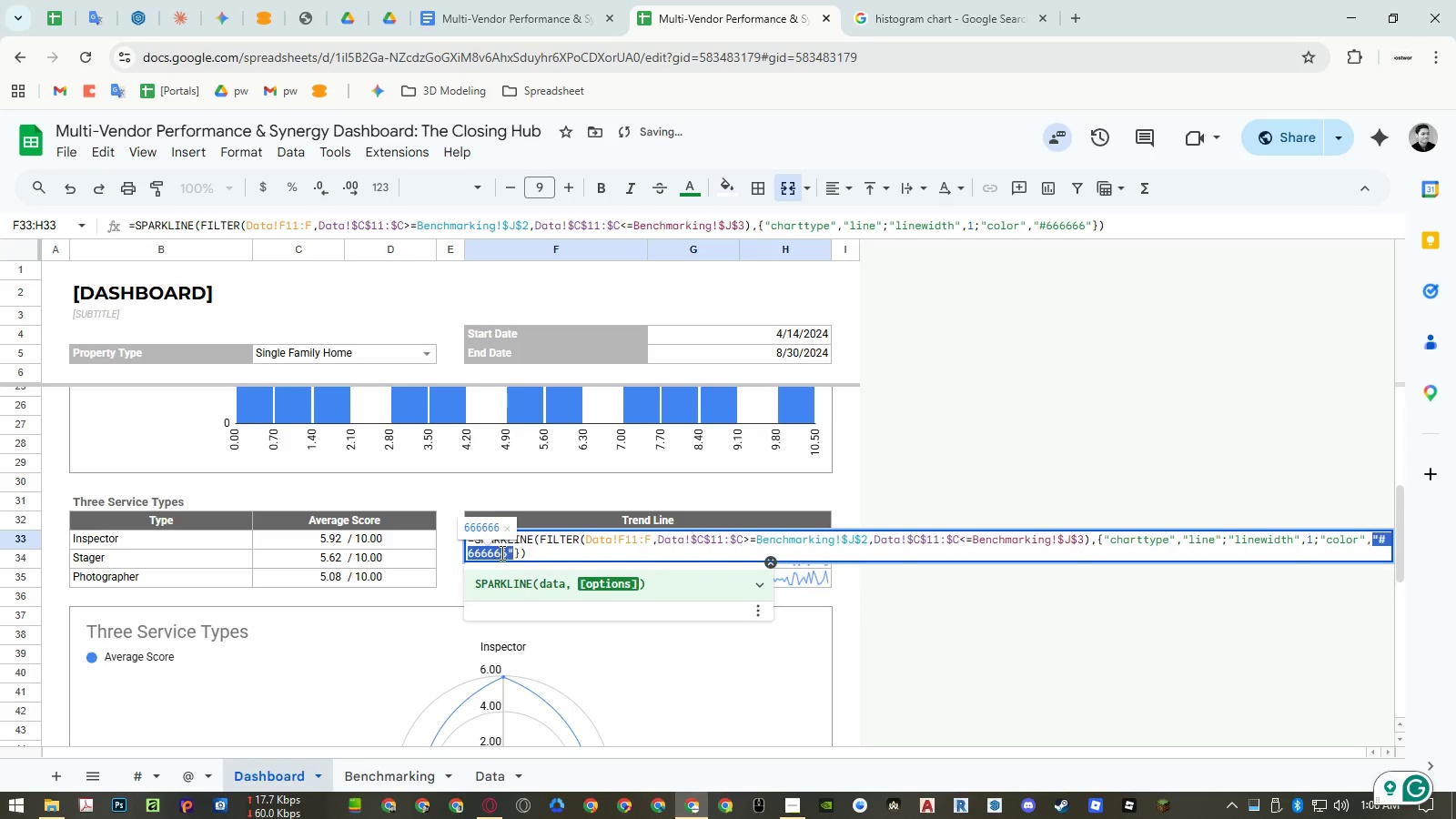 
key(Control+ControlLeft)
 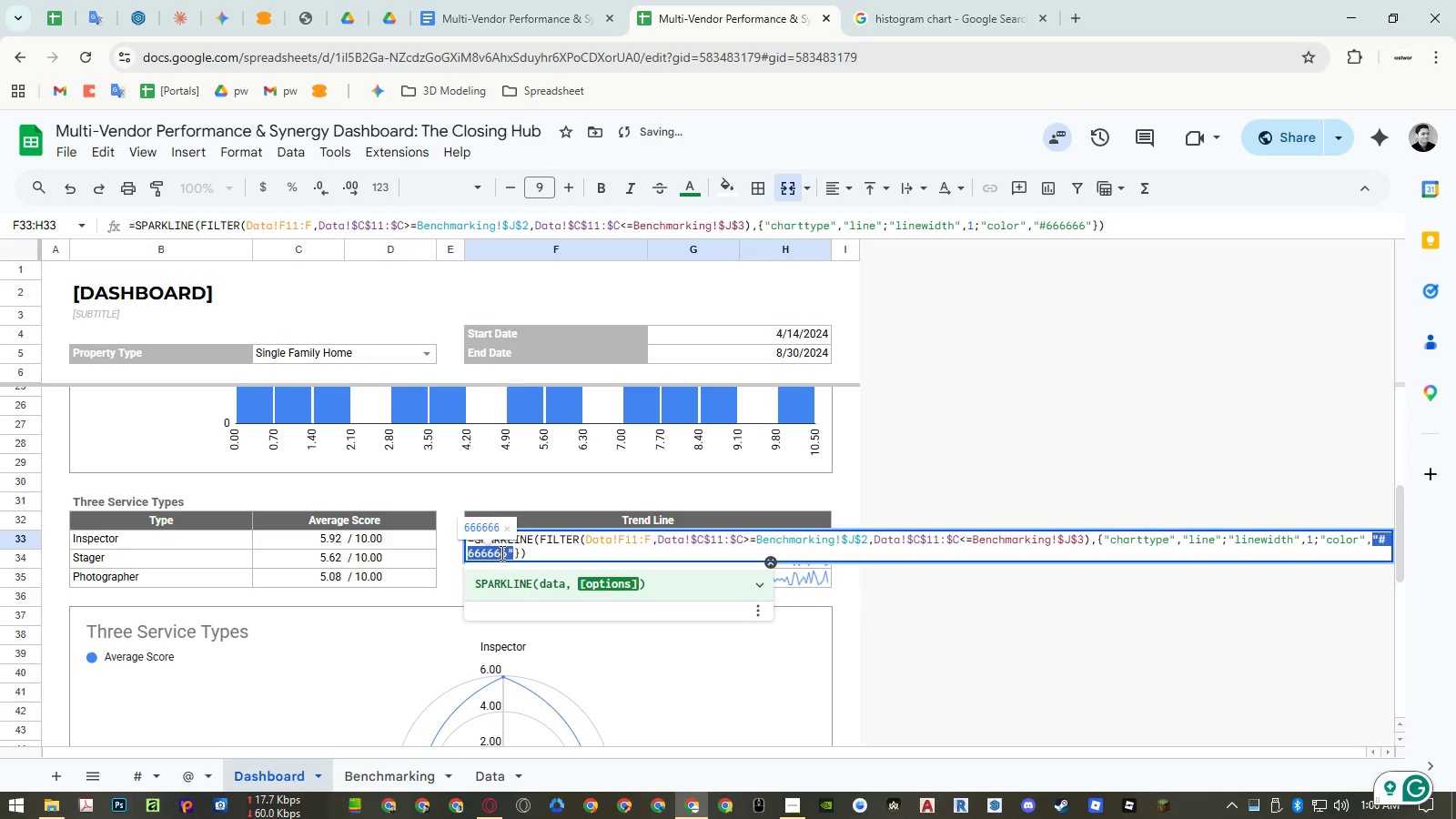 
key(Control+V)
 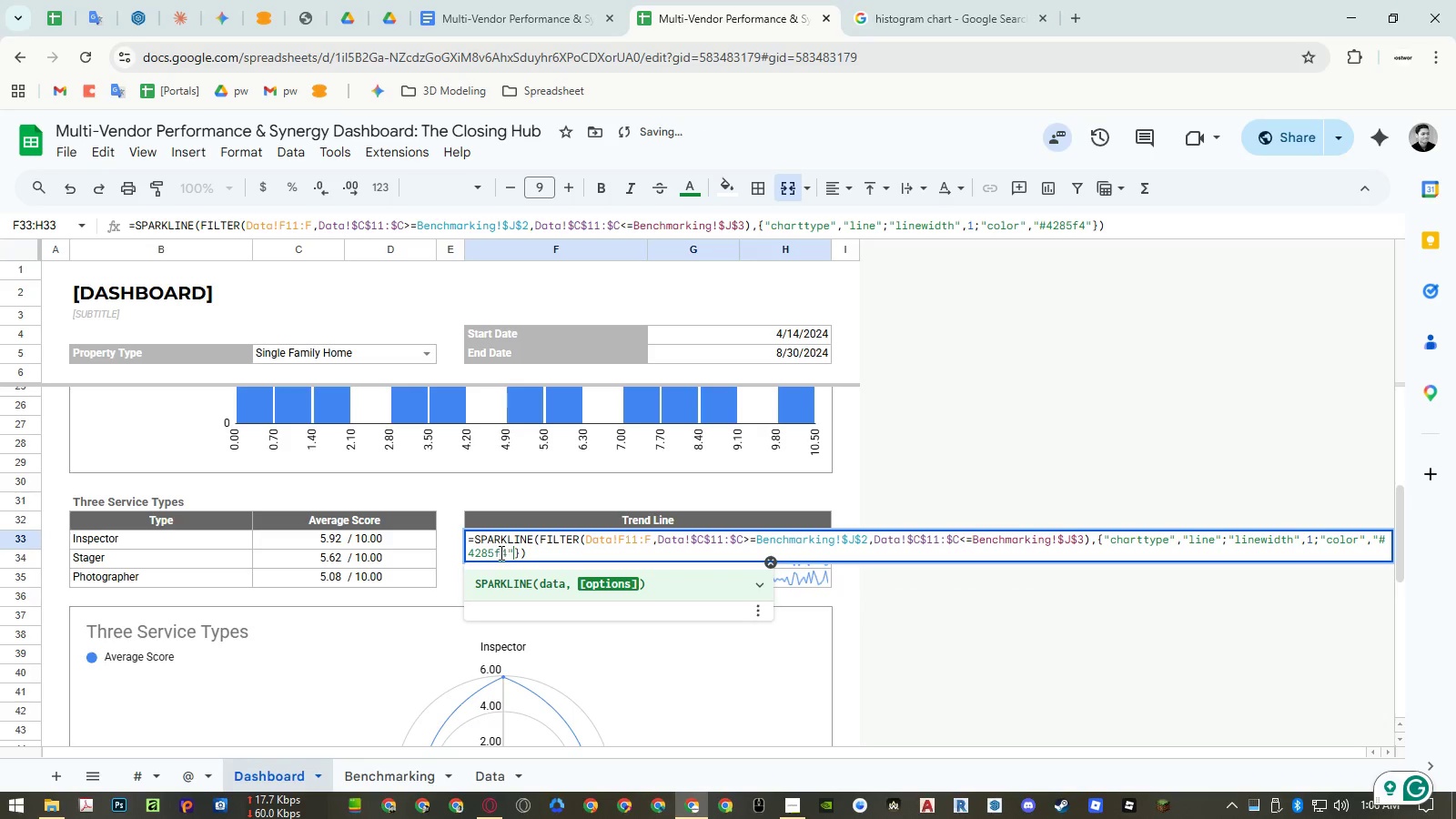 
key(Enter)
 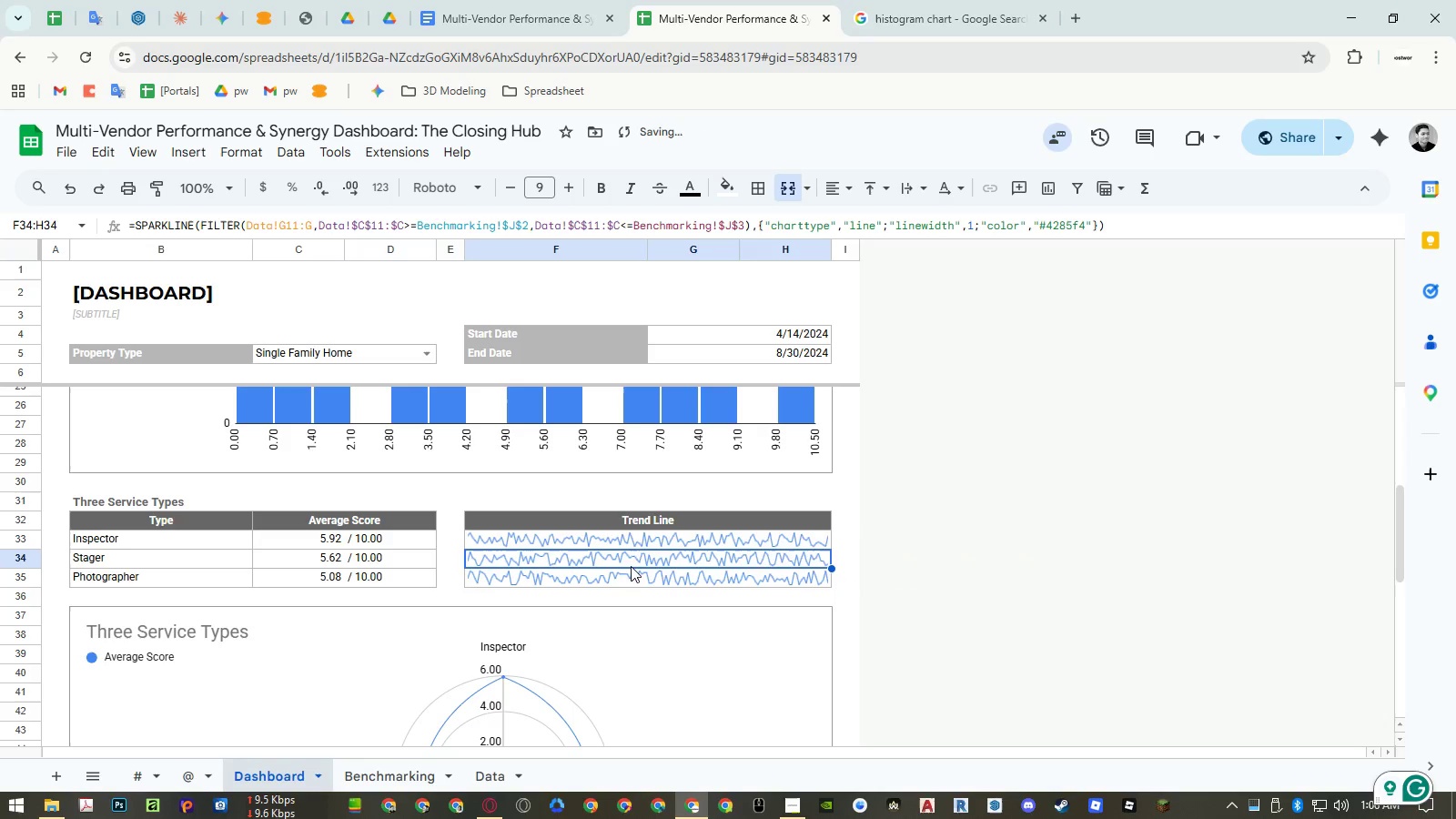 
scroll: coordinate [626, 566], scroll_direction: up, amount: 5.0
 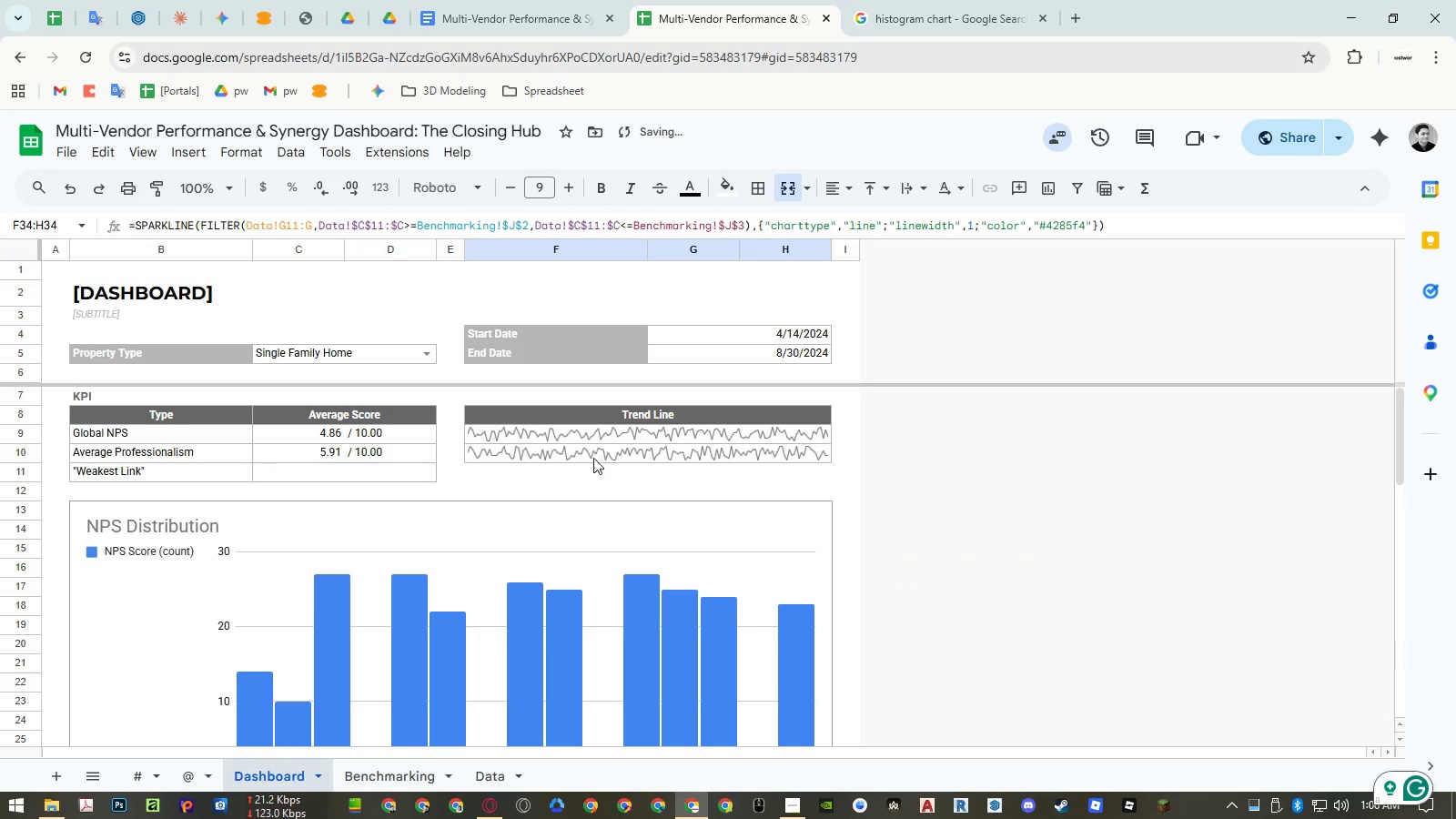 
double_click([592, 451])
 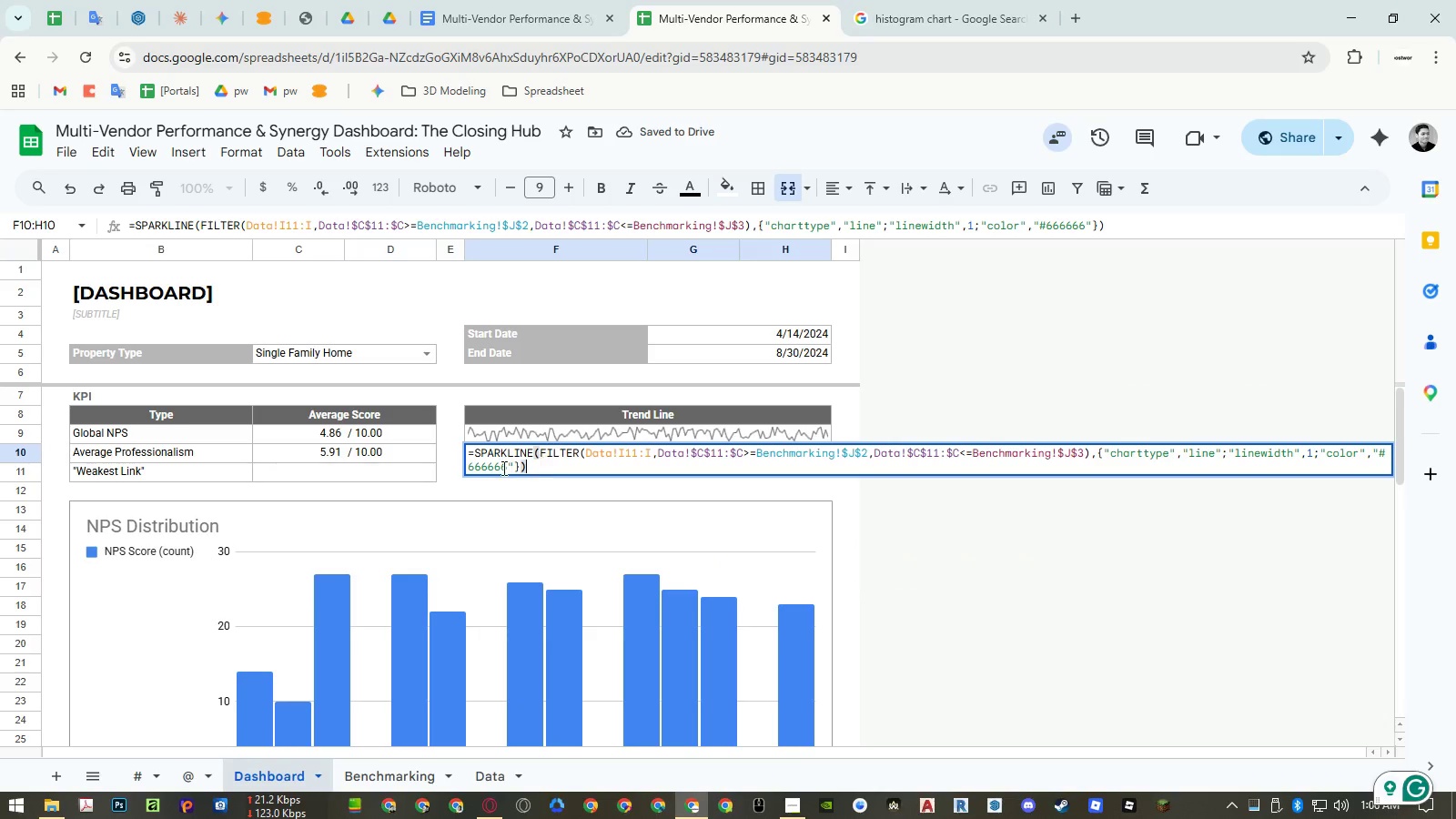 
double_click([502, 468])
 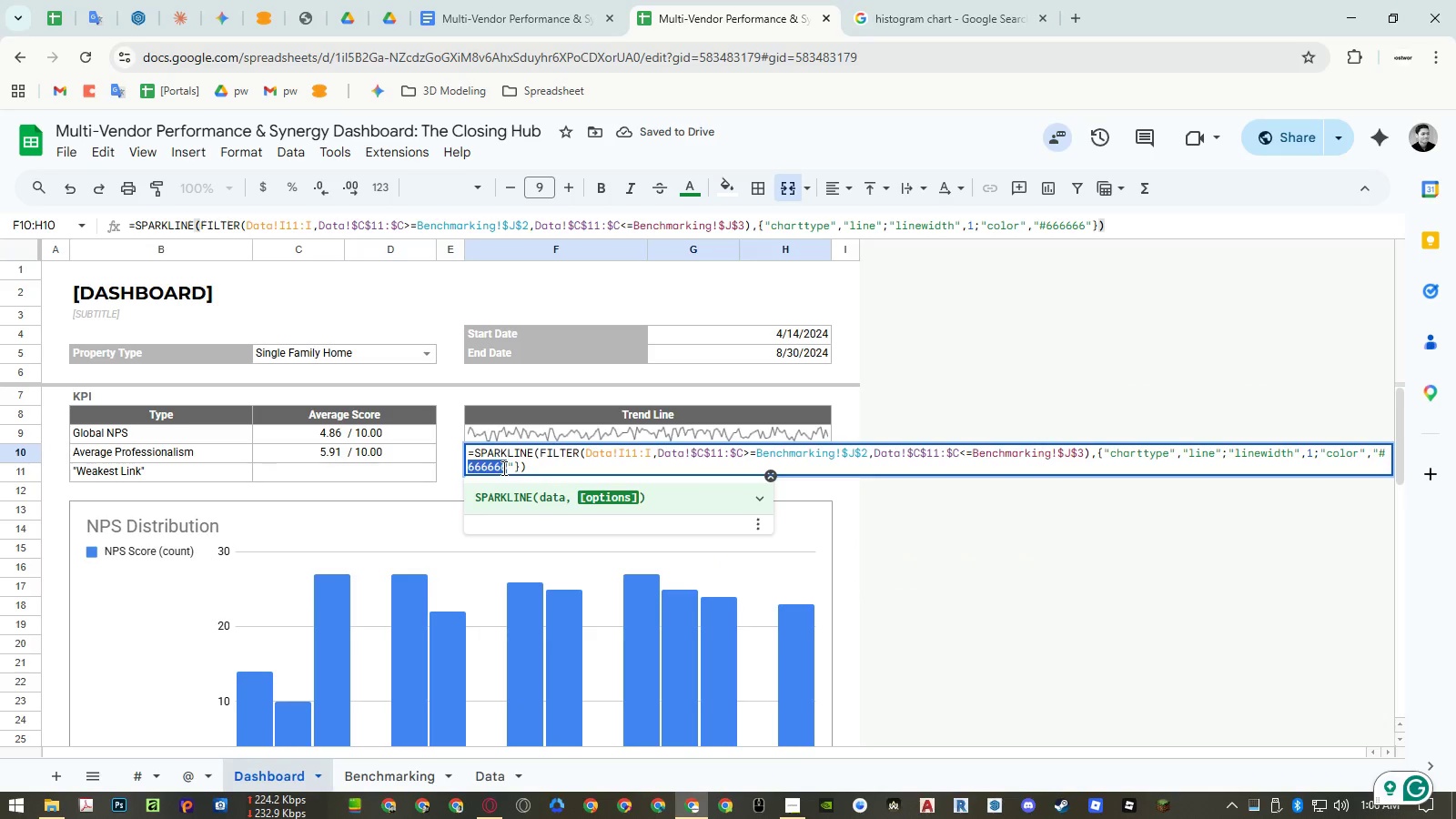 
key(Control+ControlLeft)
 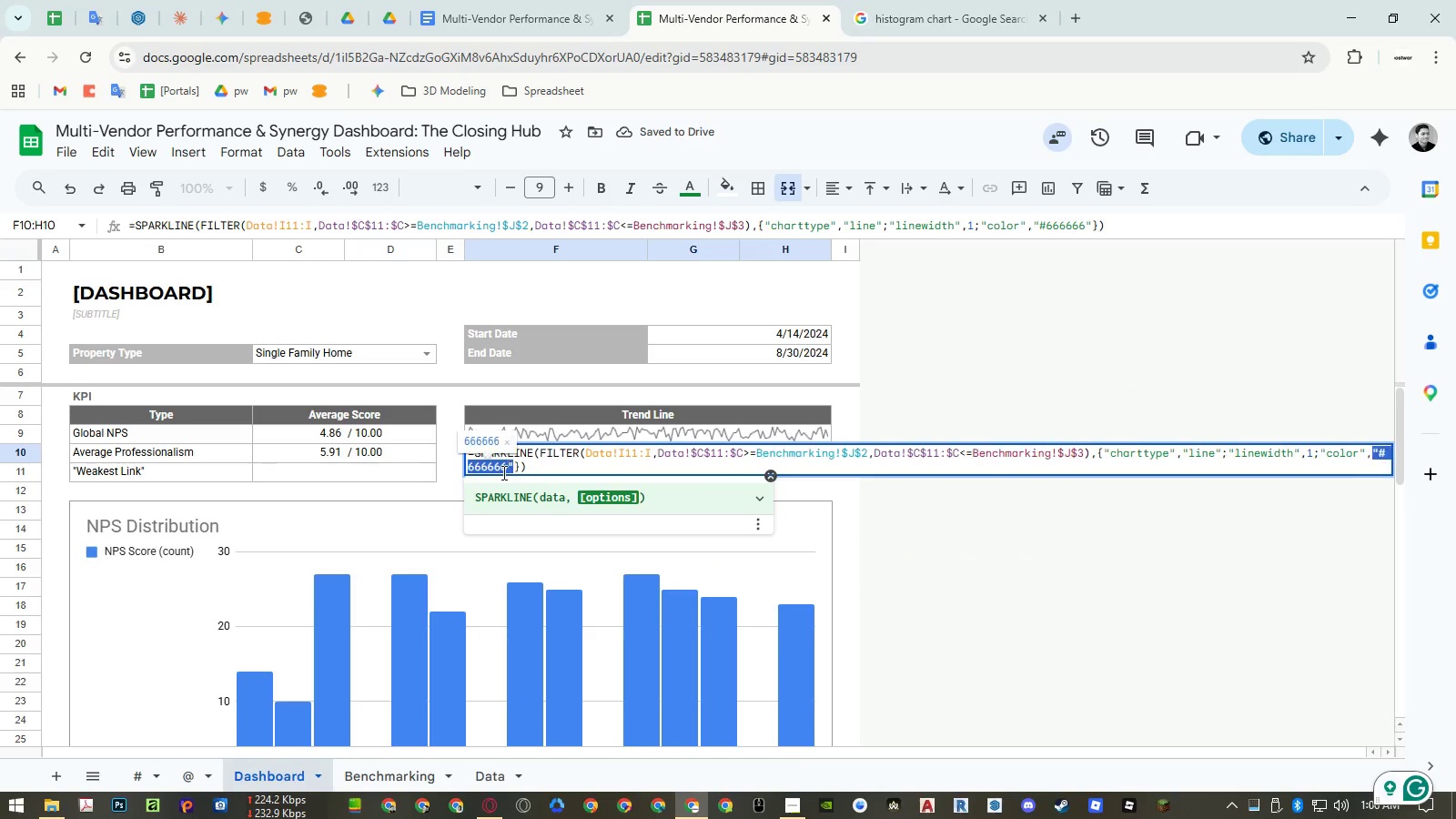 
key(Control+V)
 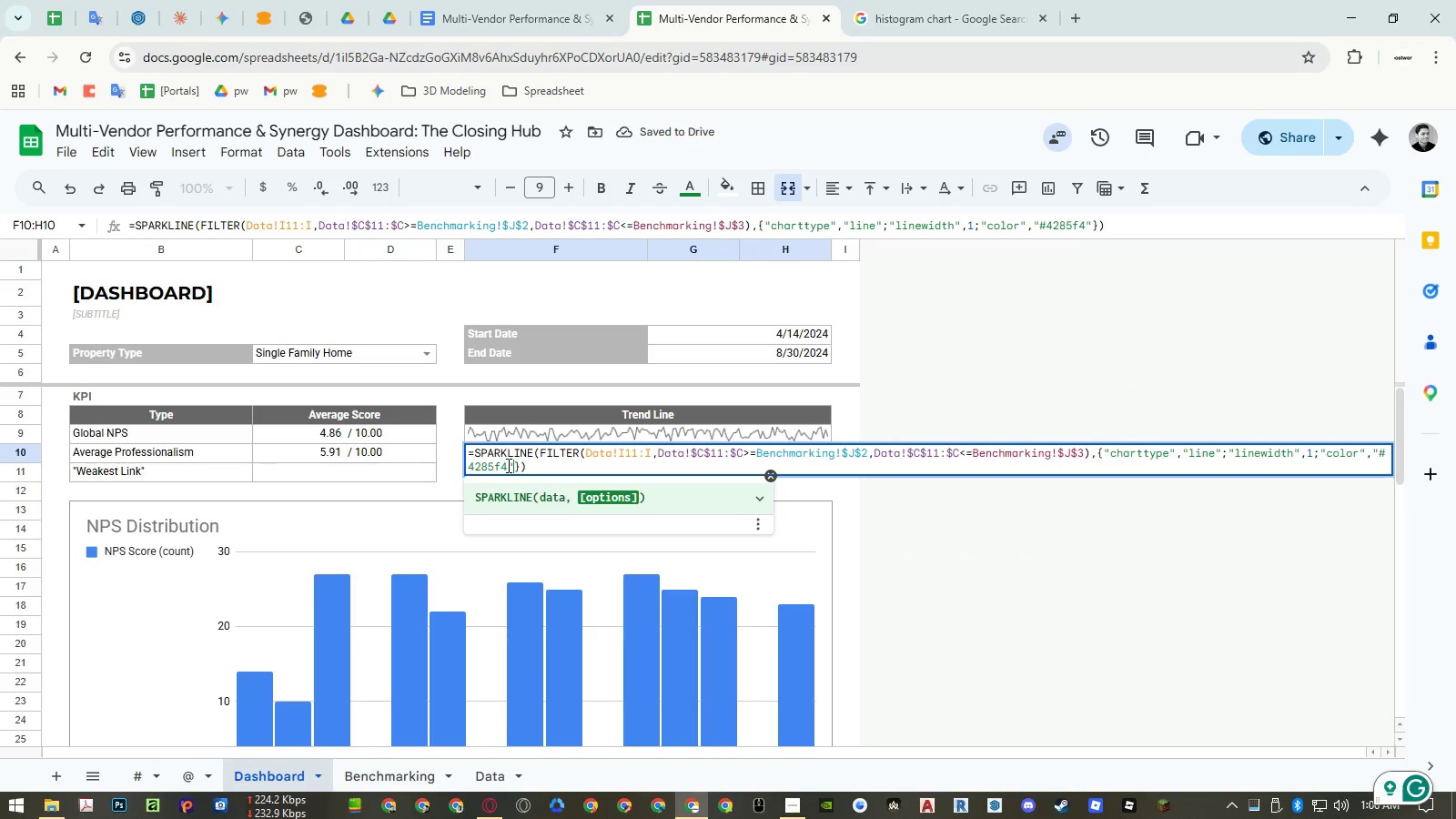 
key(Enter)
 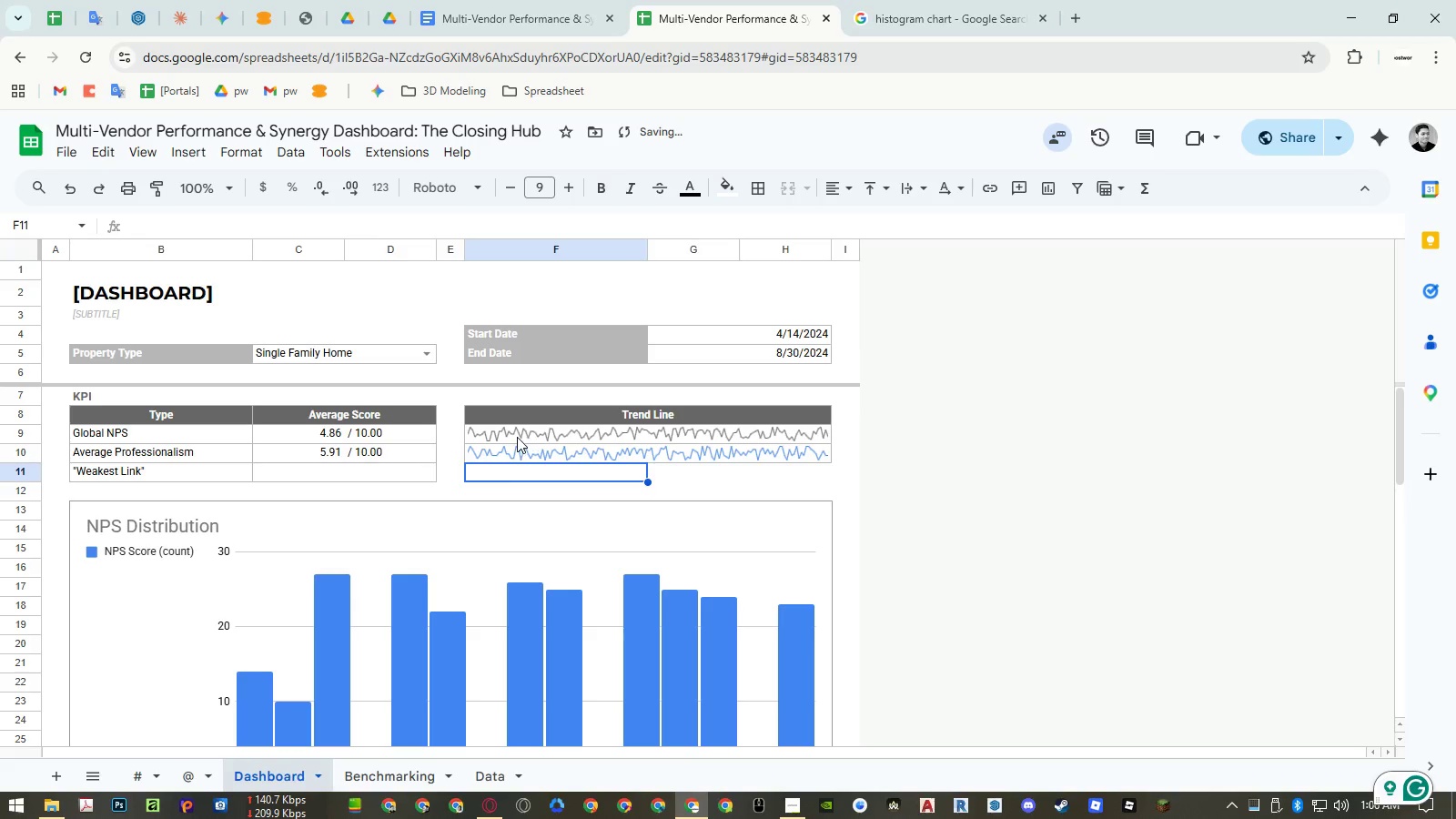 
double_click([517, 437])
 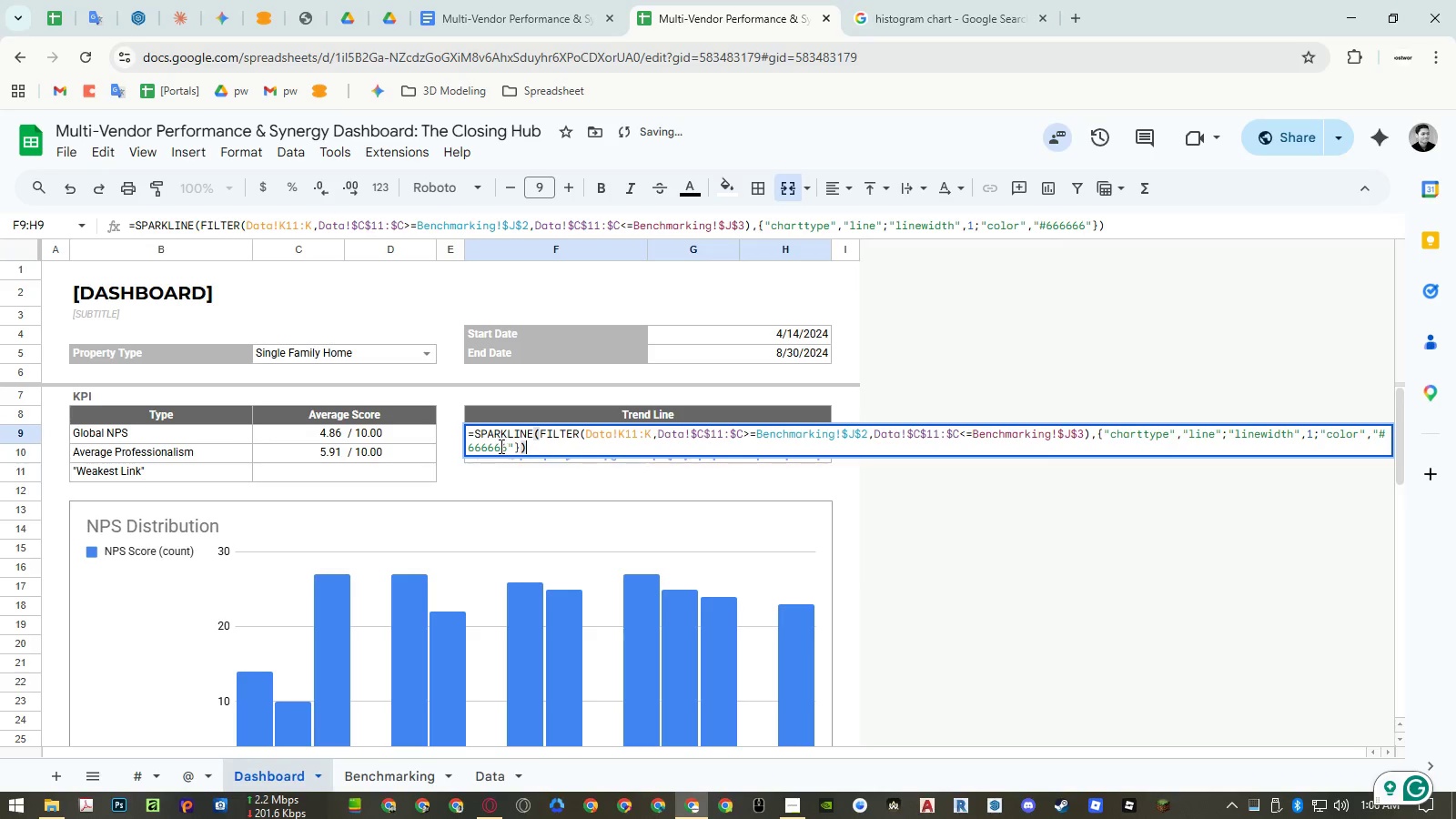 
double_click([500, 446])
 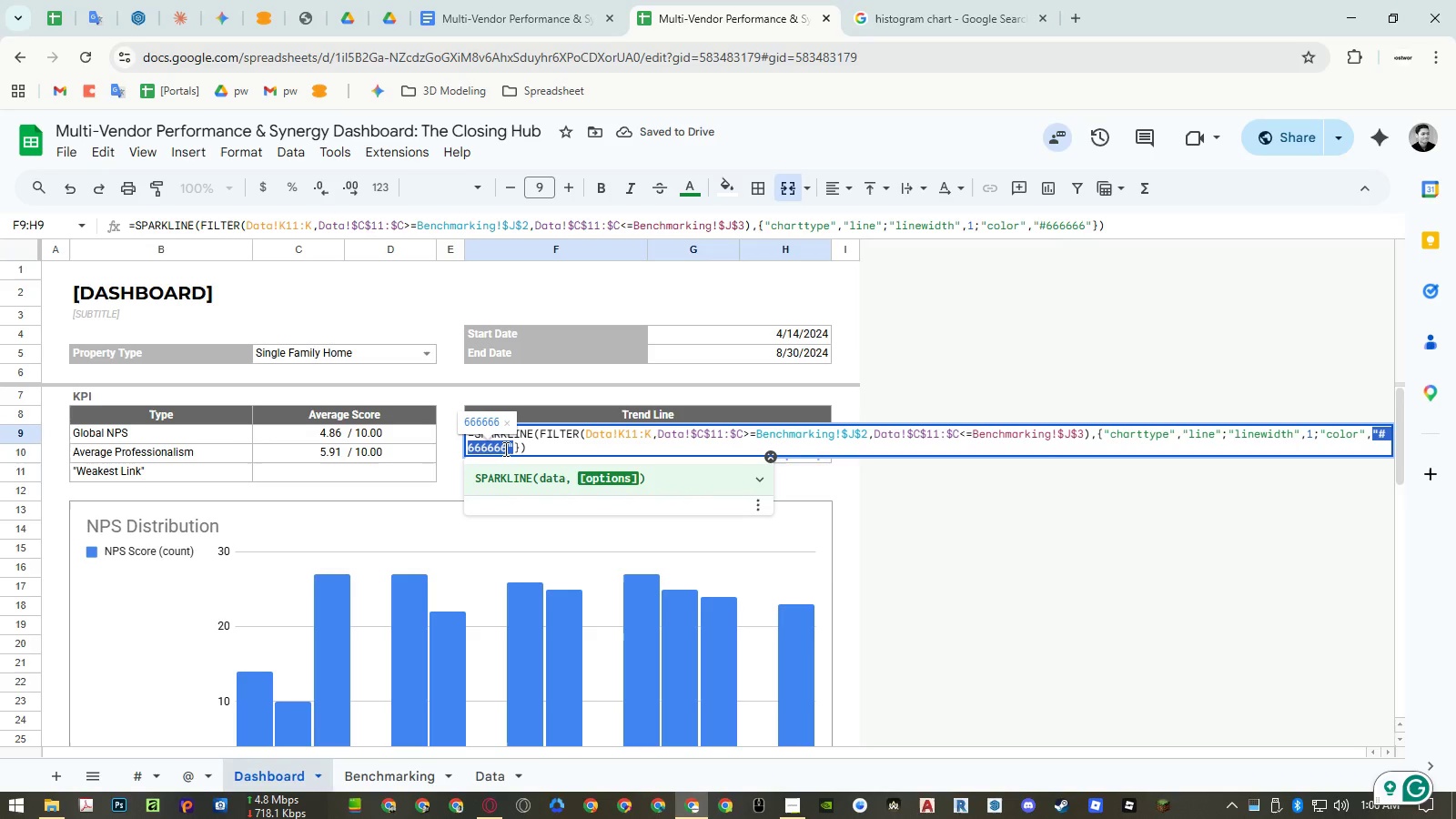 
key(Control+ControlLeft)
 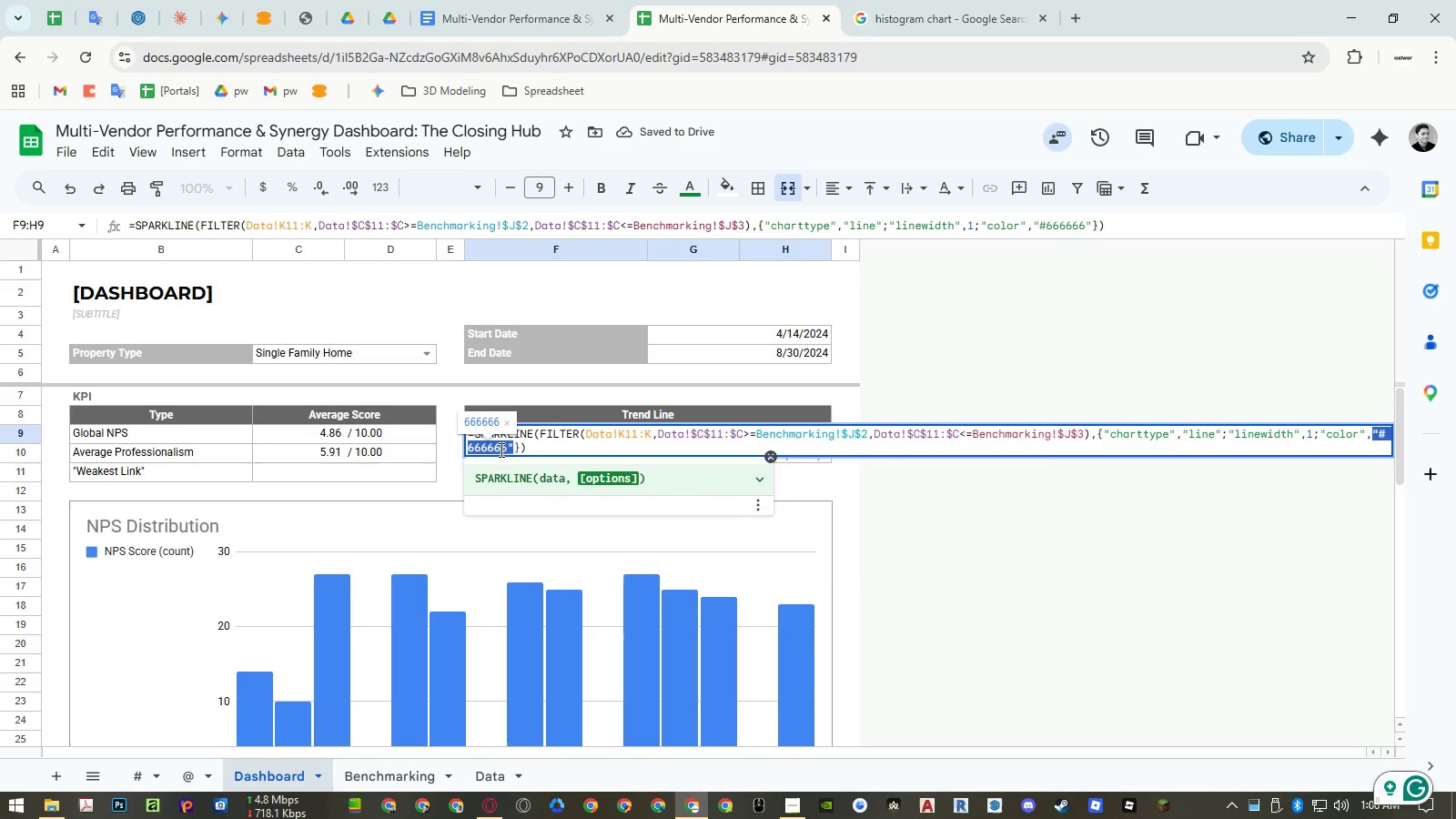 
key(Control+V)
 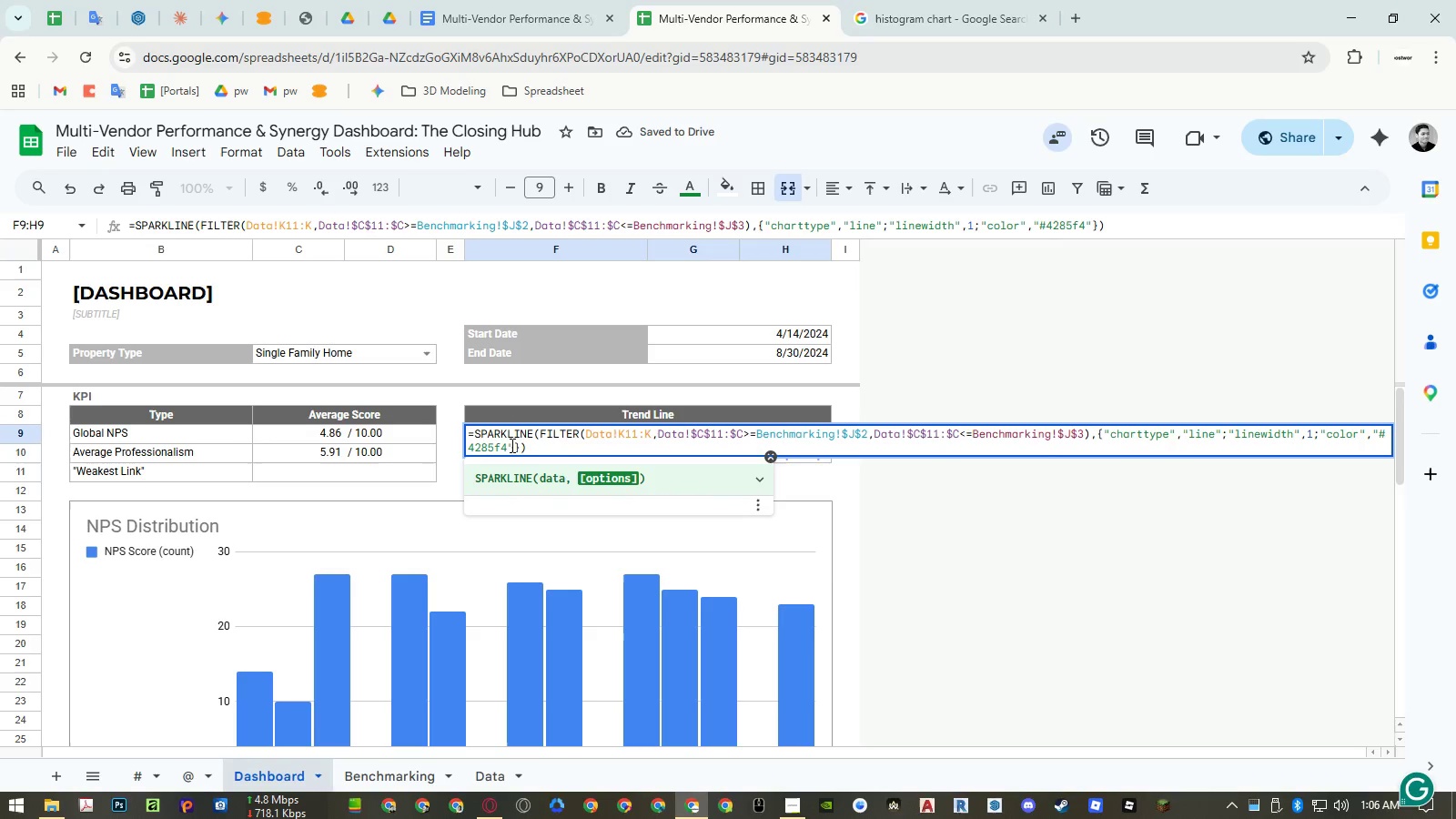 
key(Enter)
 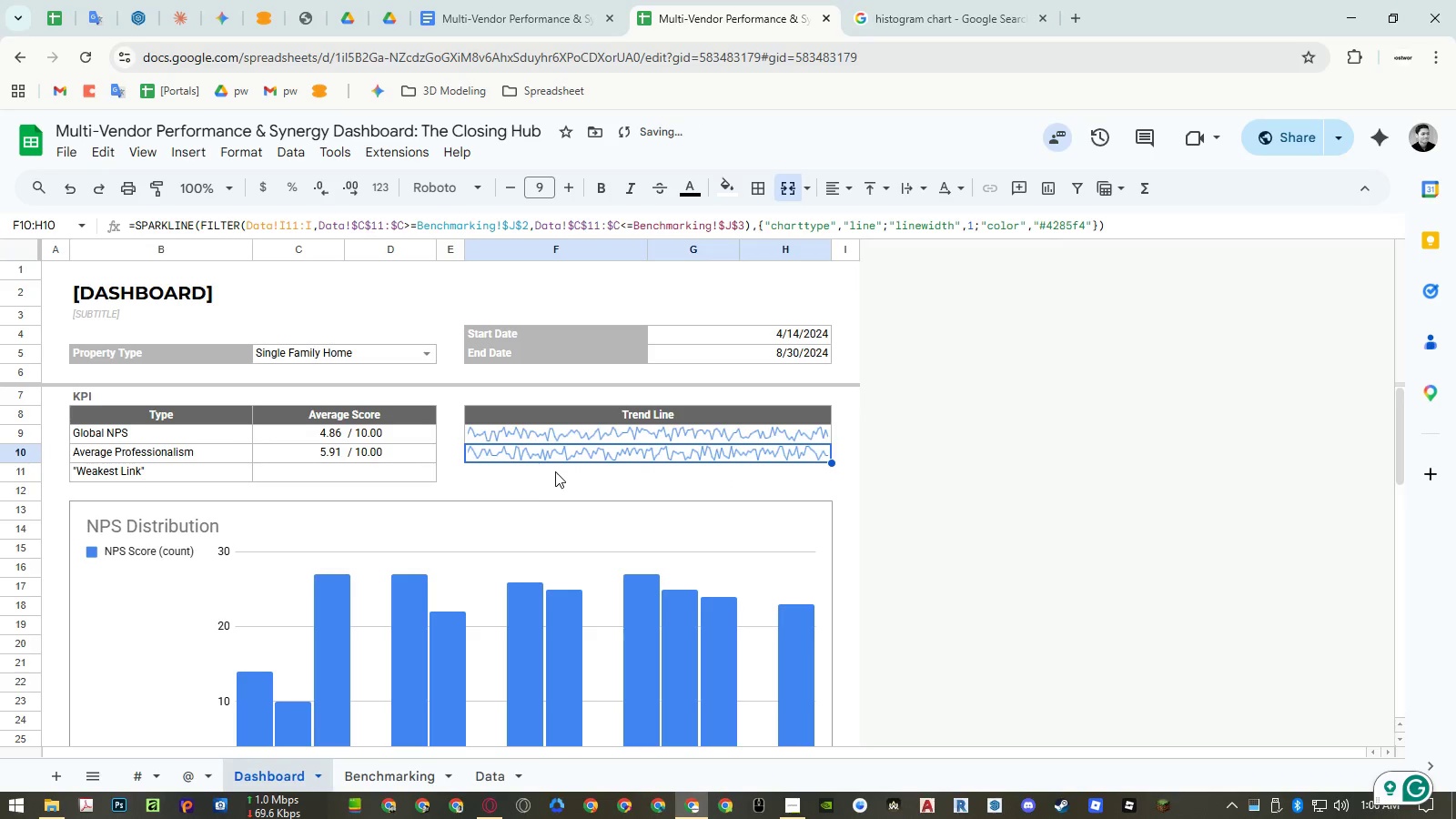 
key(Control+ControlRight)
 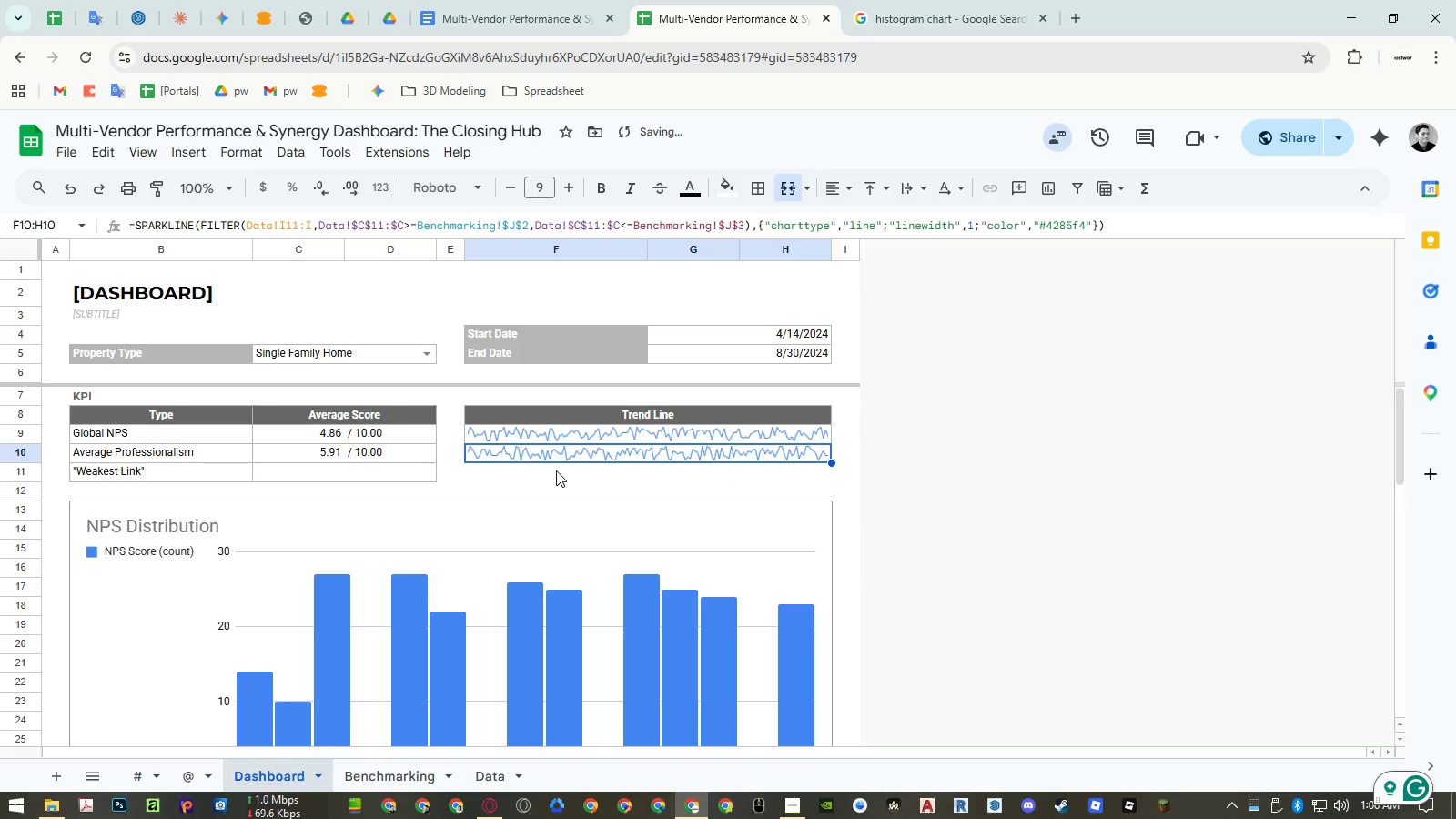 
key(Control+P)
 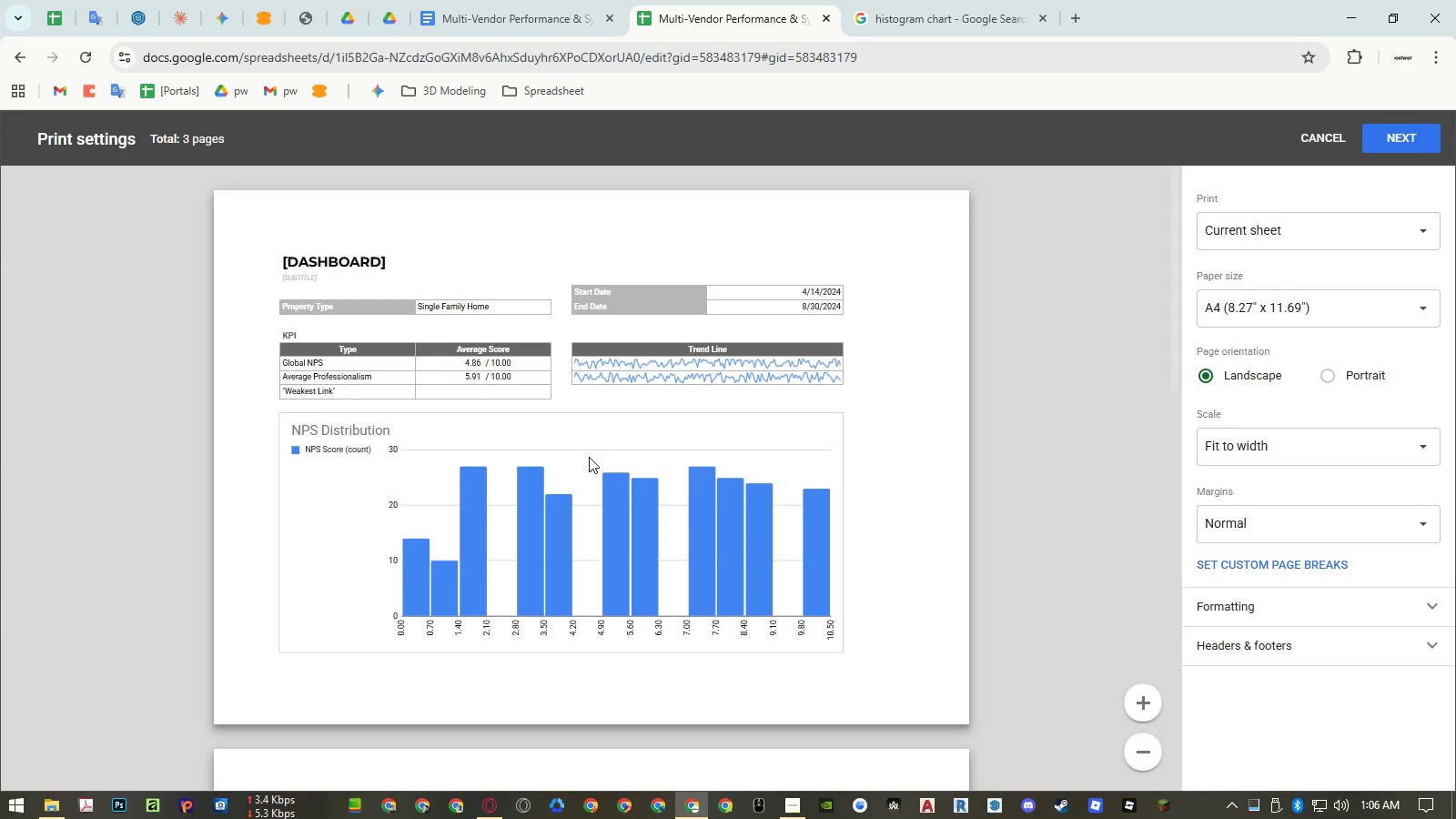 
wait(8.2)
 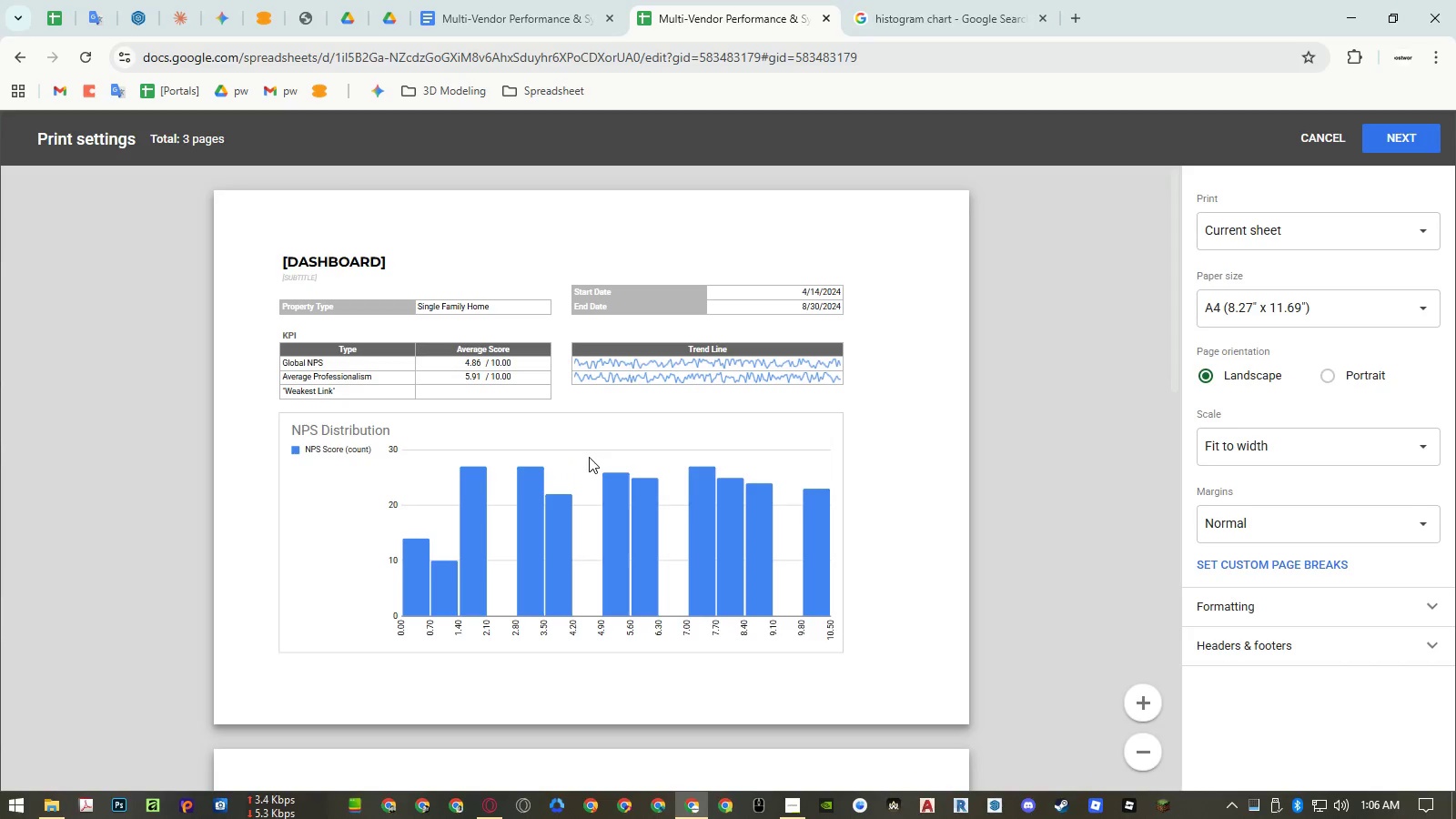 
key(Escape)
 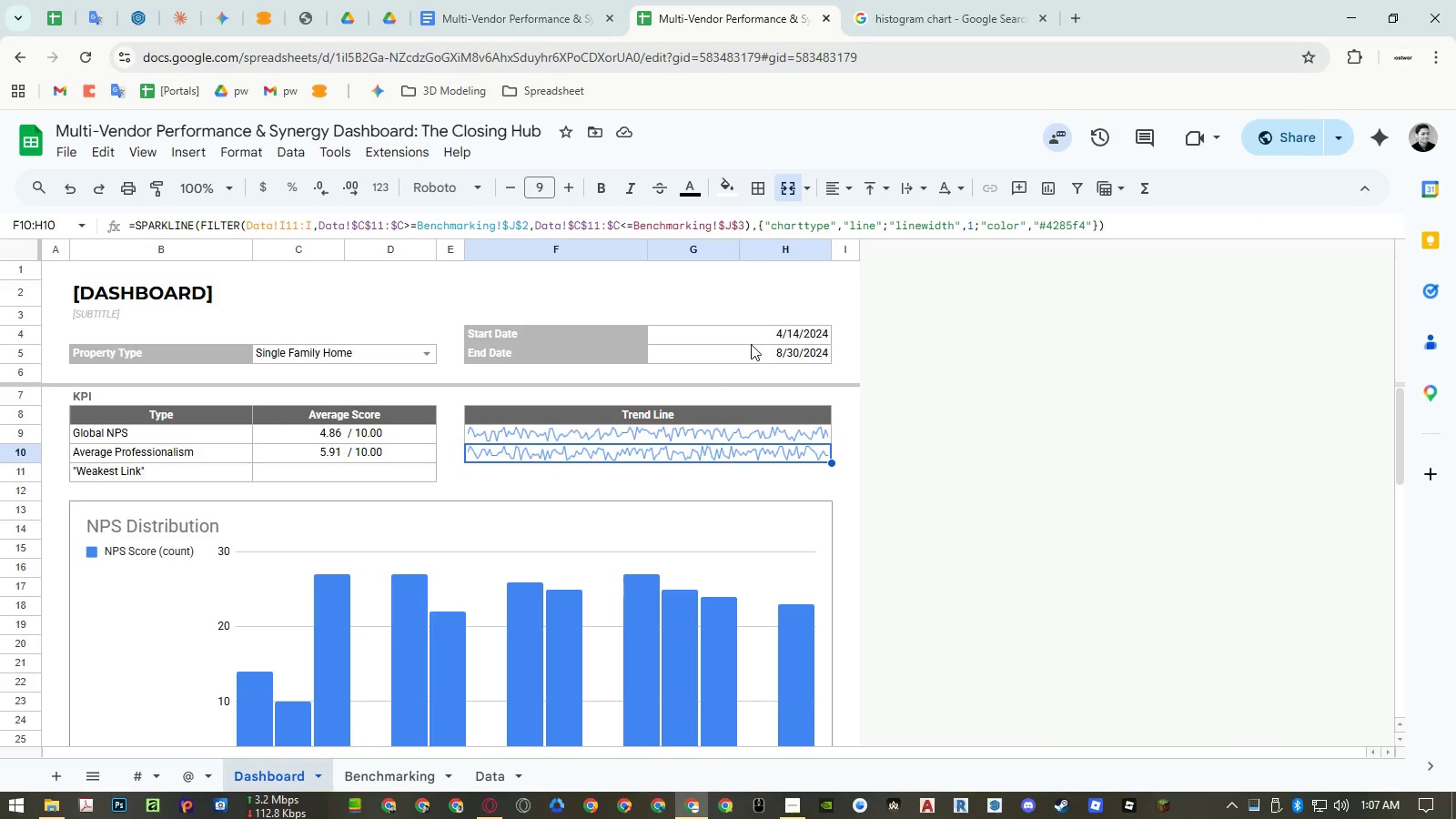 
double_click([752, 336])
 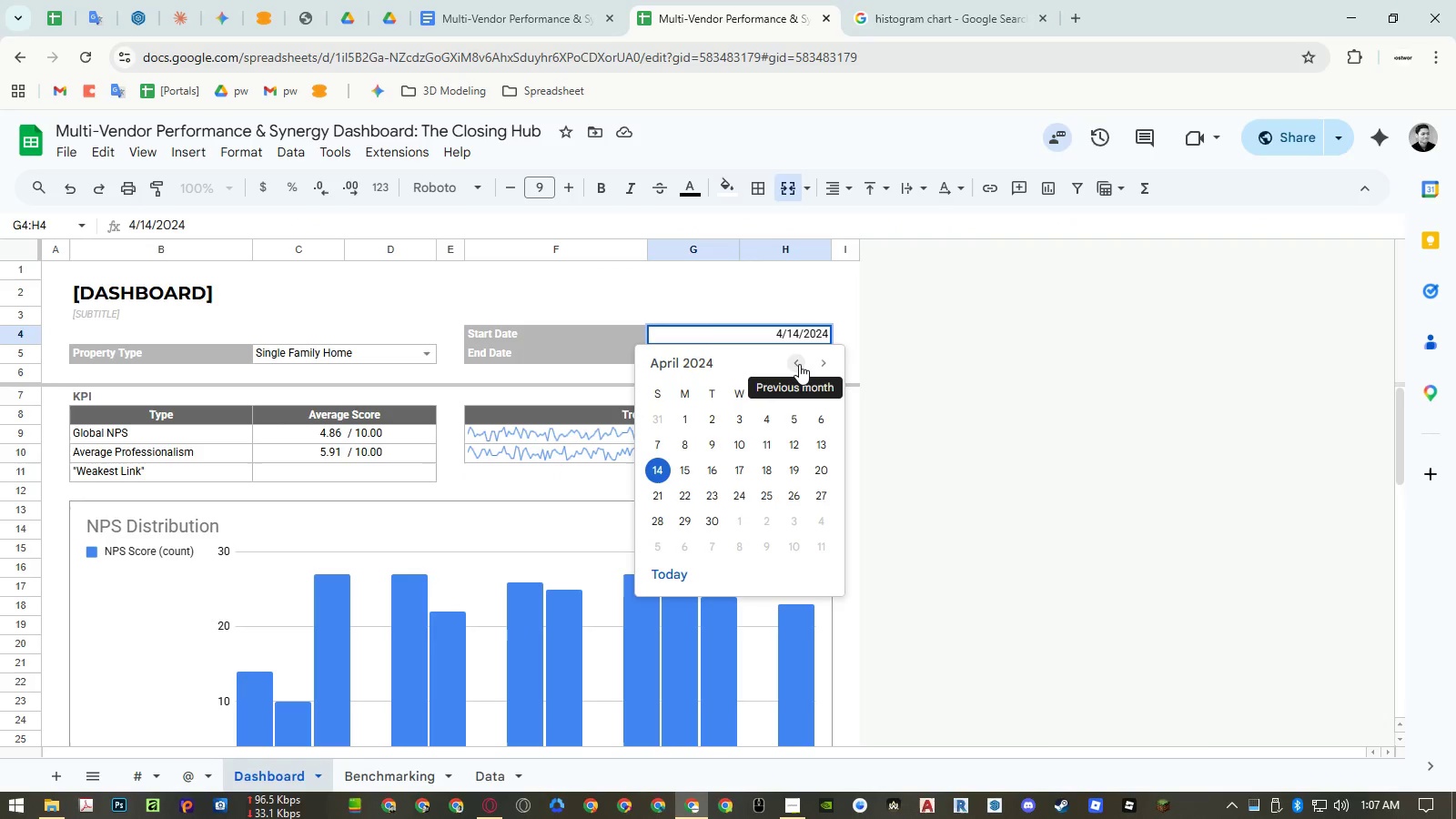 
double_click([796, 366])
 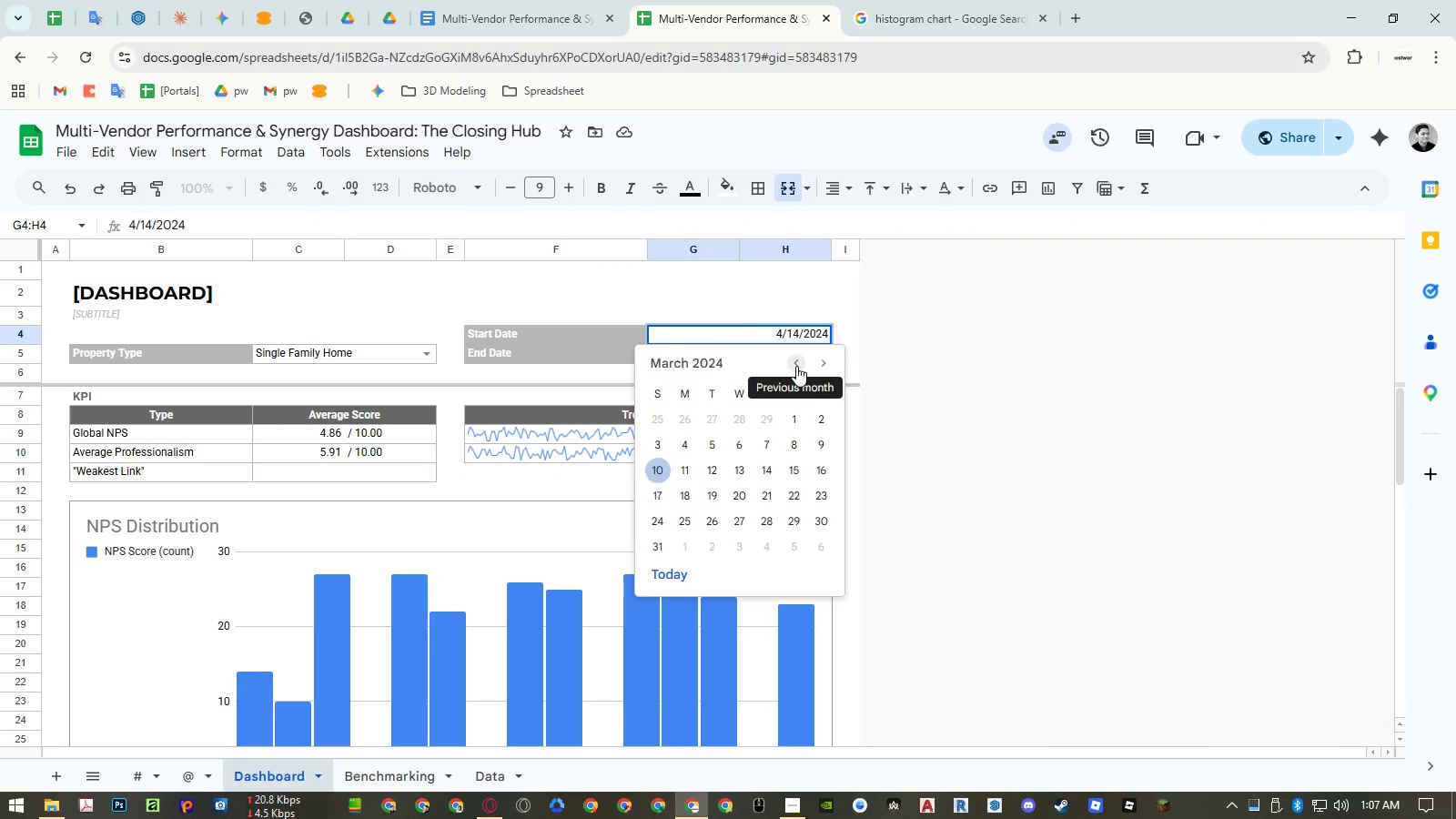 
triple_click([796, 366])
 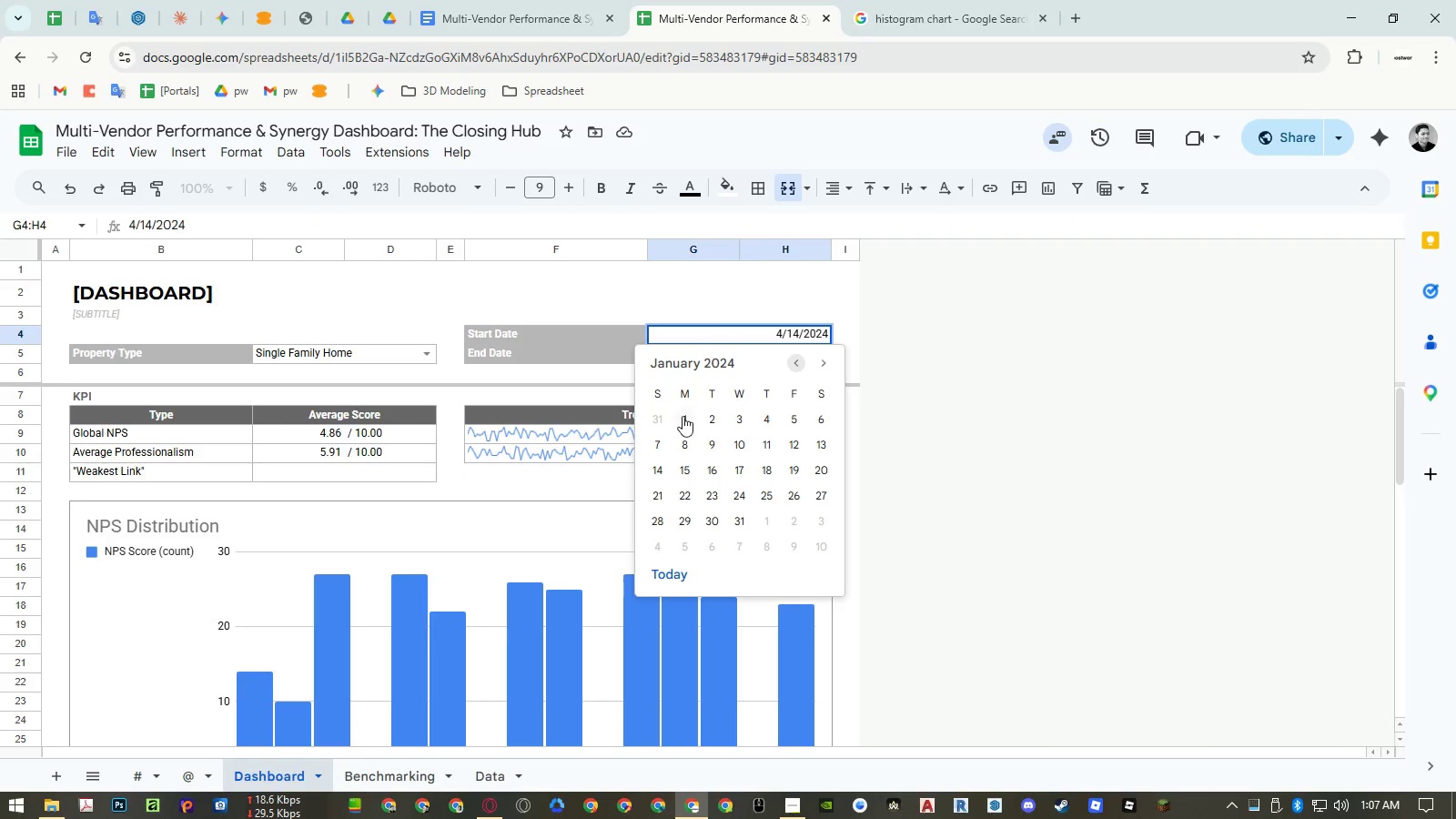 
left_click([677, 419])
 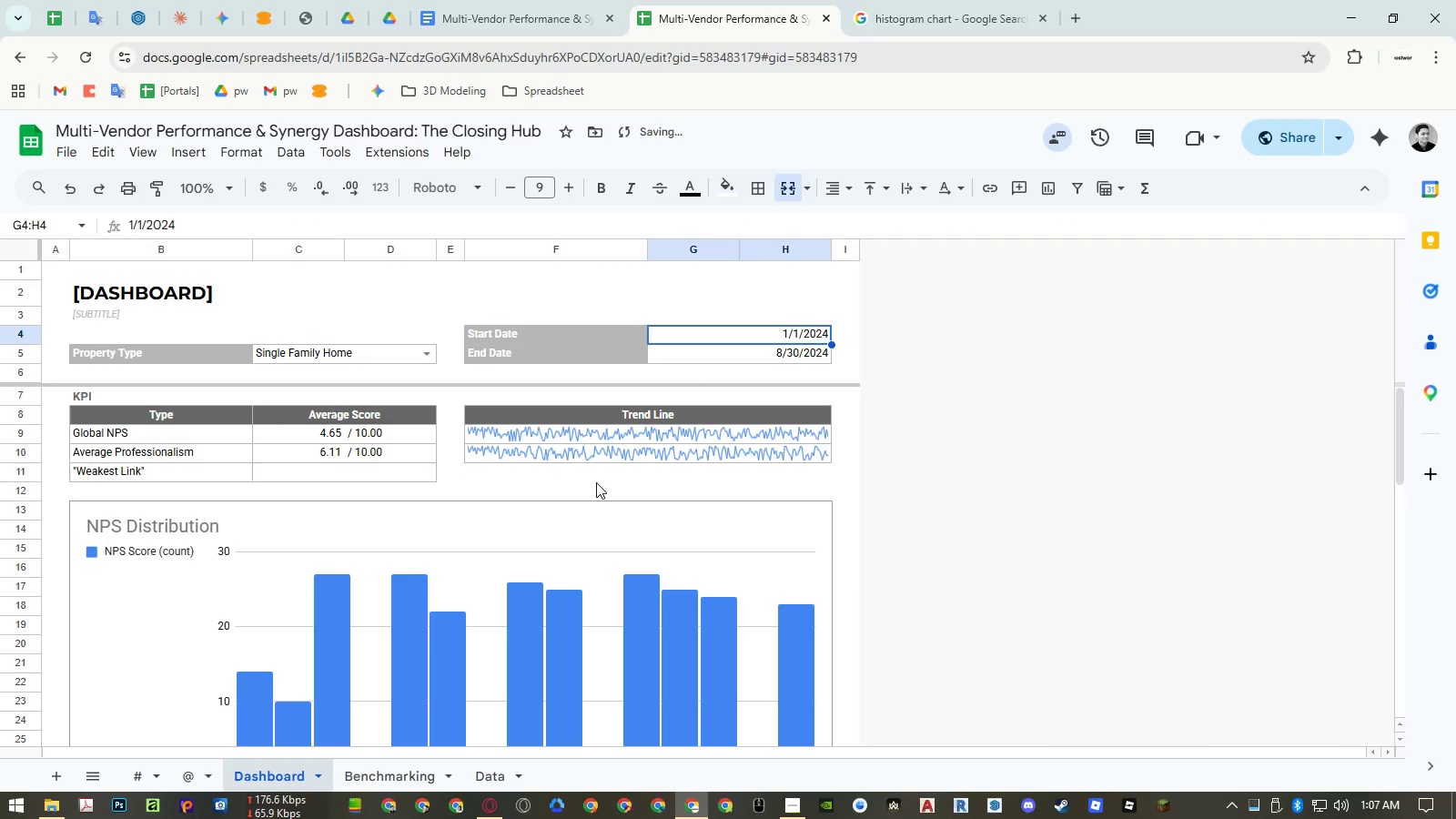 
left_click([596, 482])
 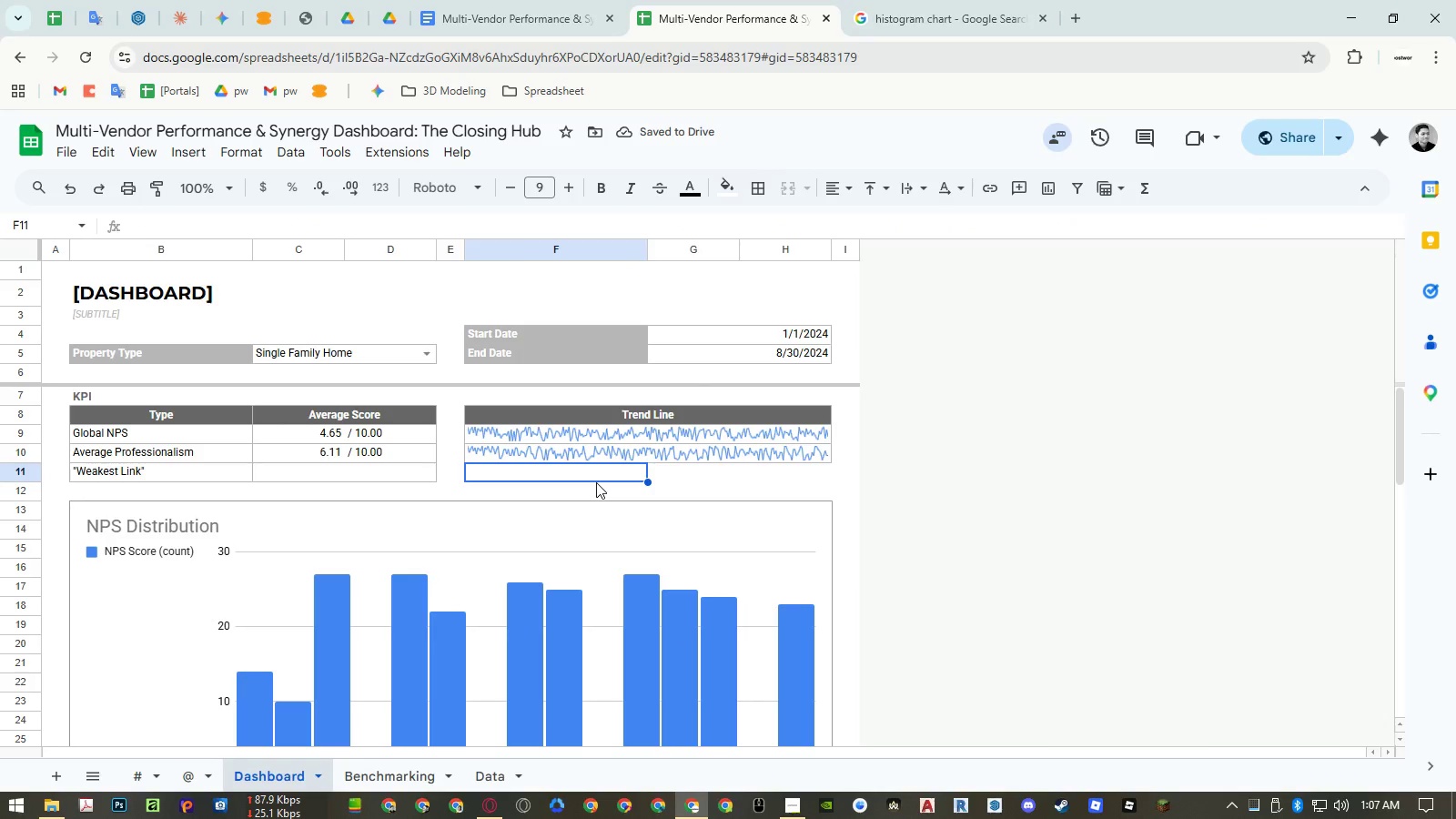 
key(Control+ControlRight)
 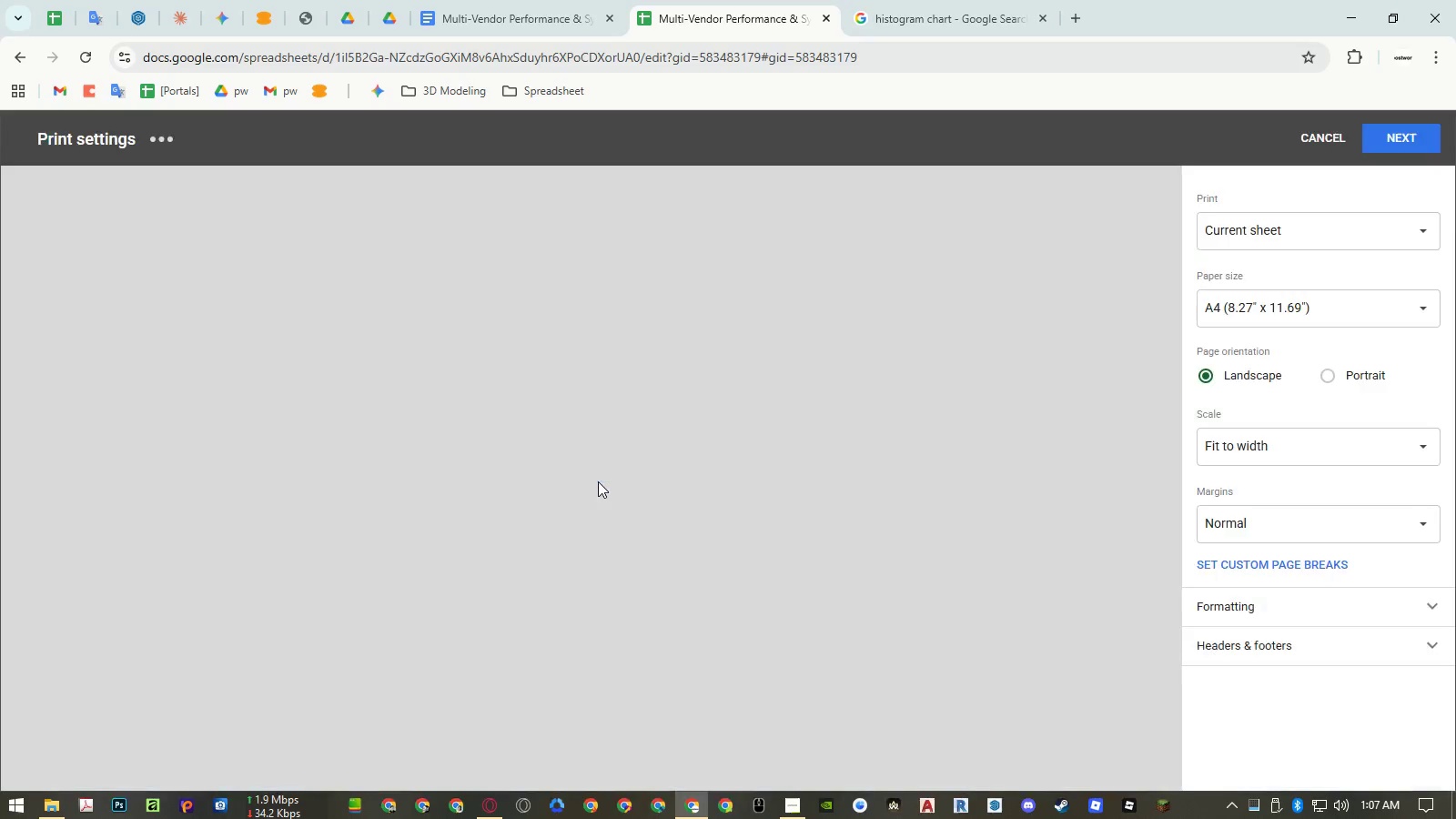 
key(Control+P)
 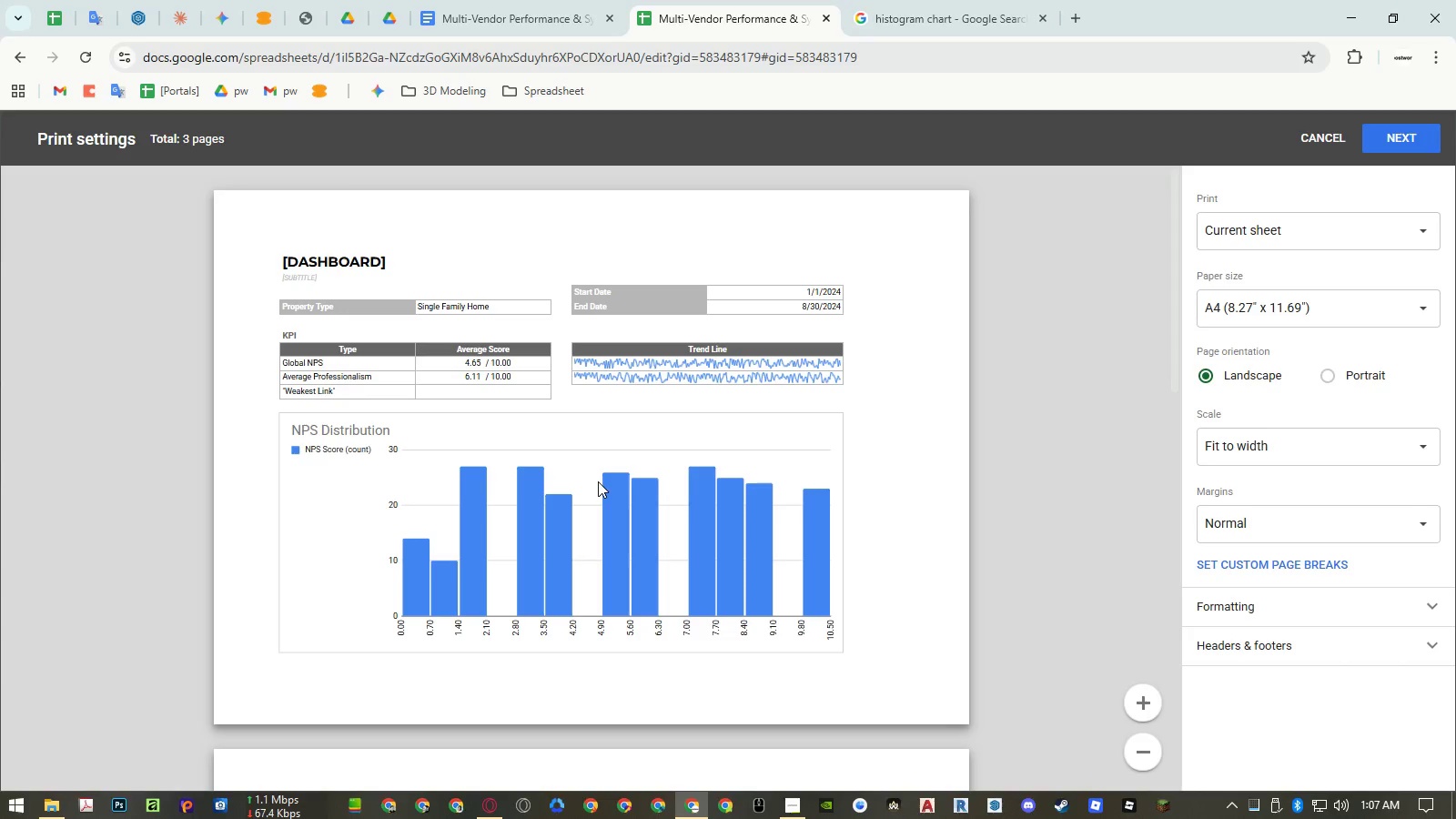 
scroll: coordinate [598, 481], scroll_direction: down, amount: 5.0
 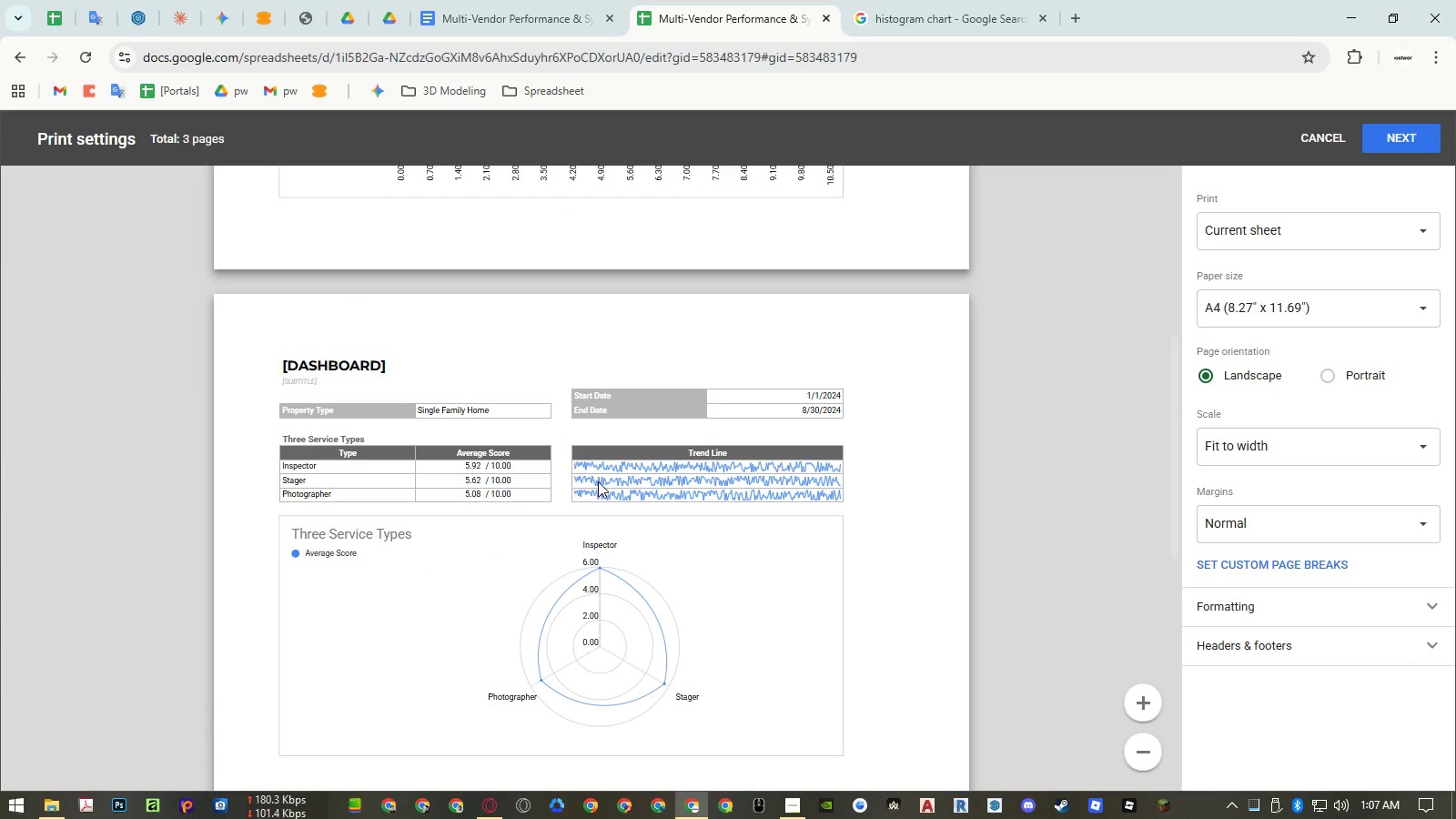 
key(Escape)
 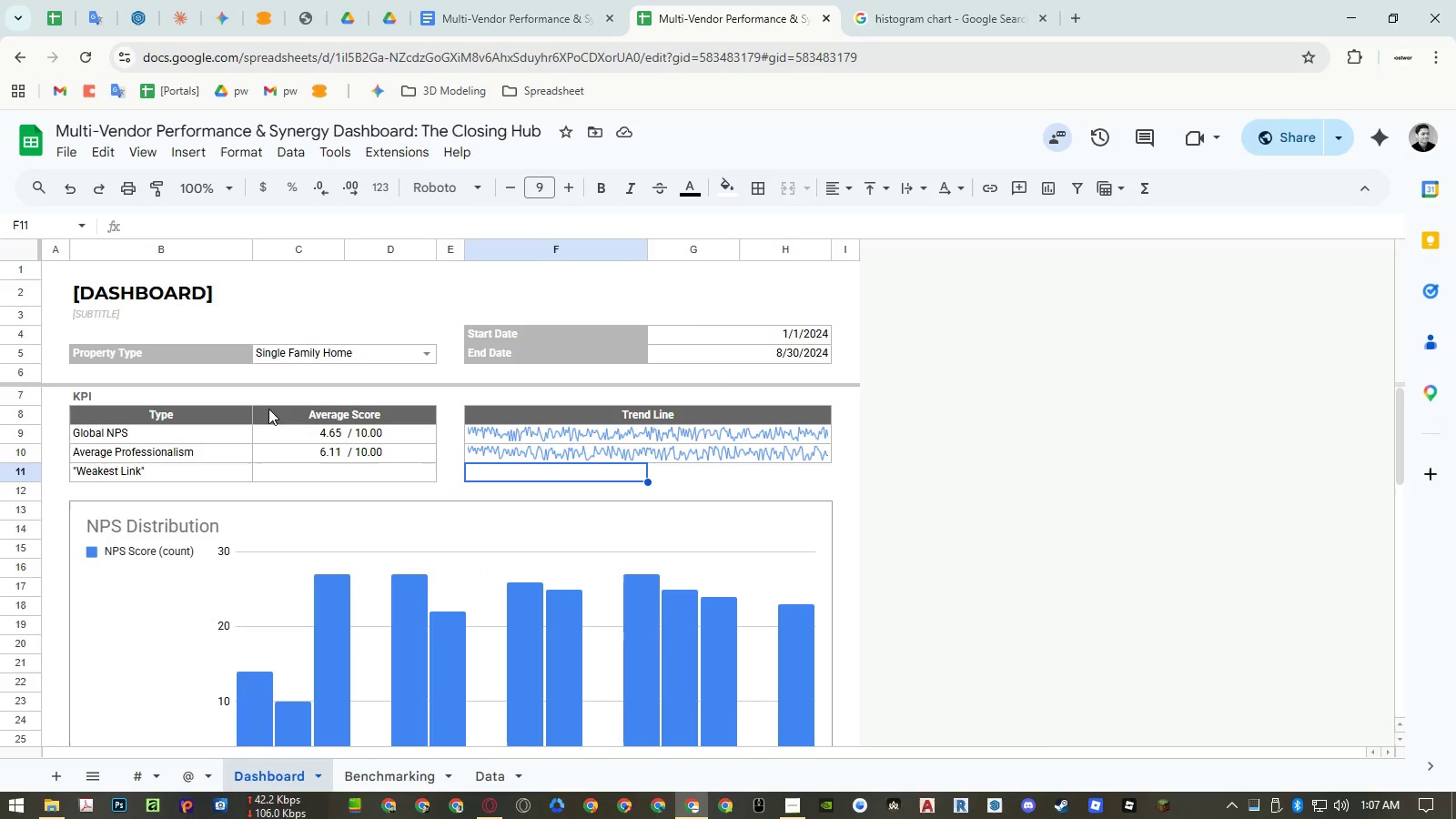 
scroll: coordinate [598, 481], scroll_direction: up, amount: 5.0
 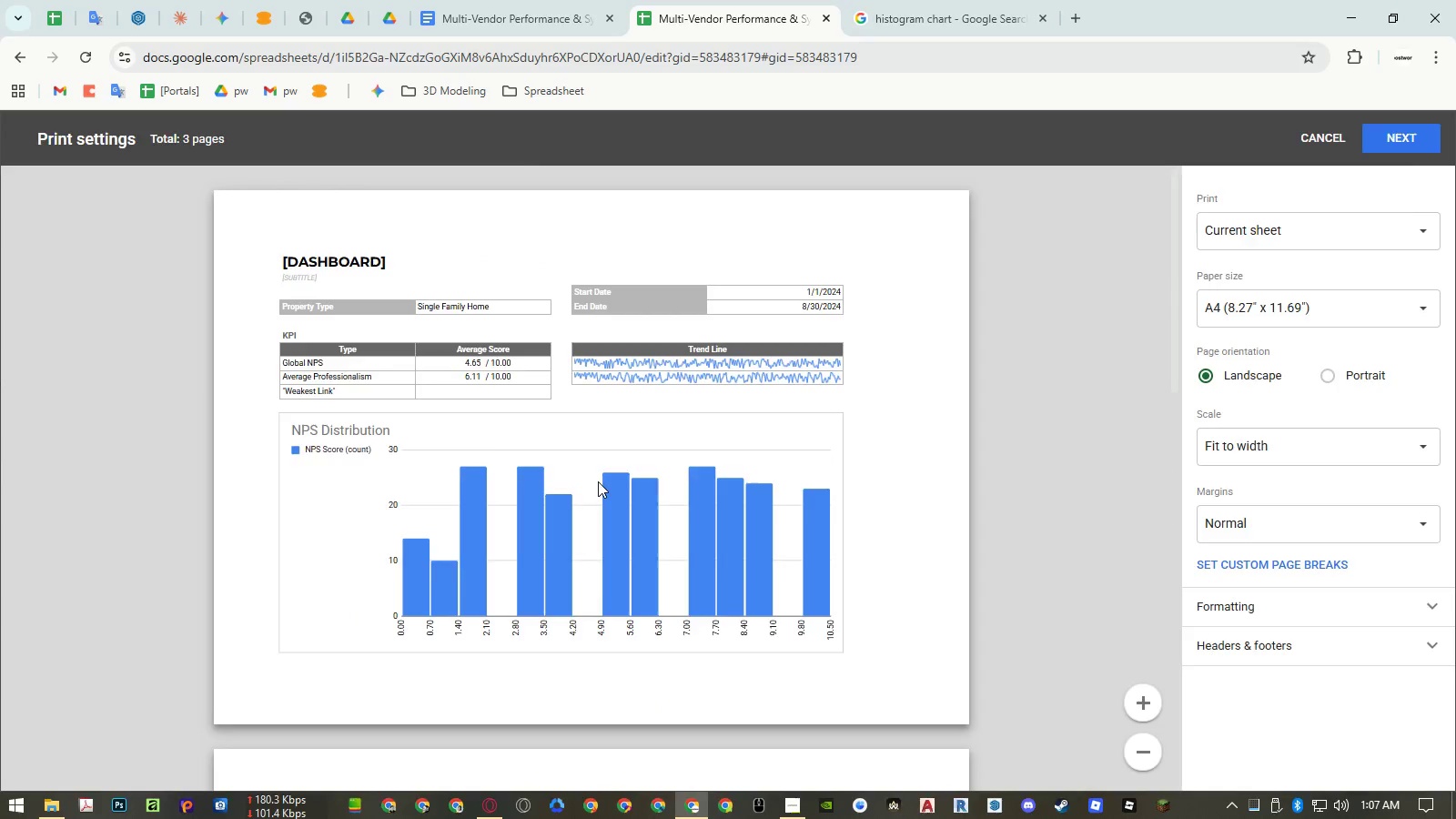 
left_click([228, 418])
 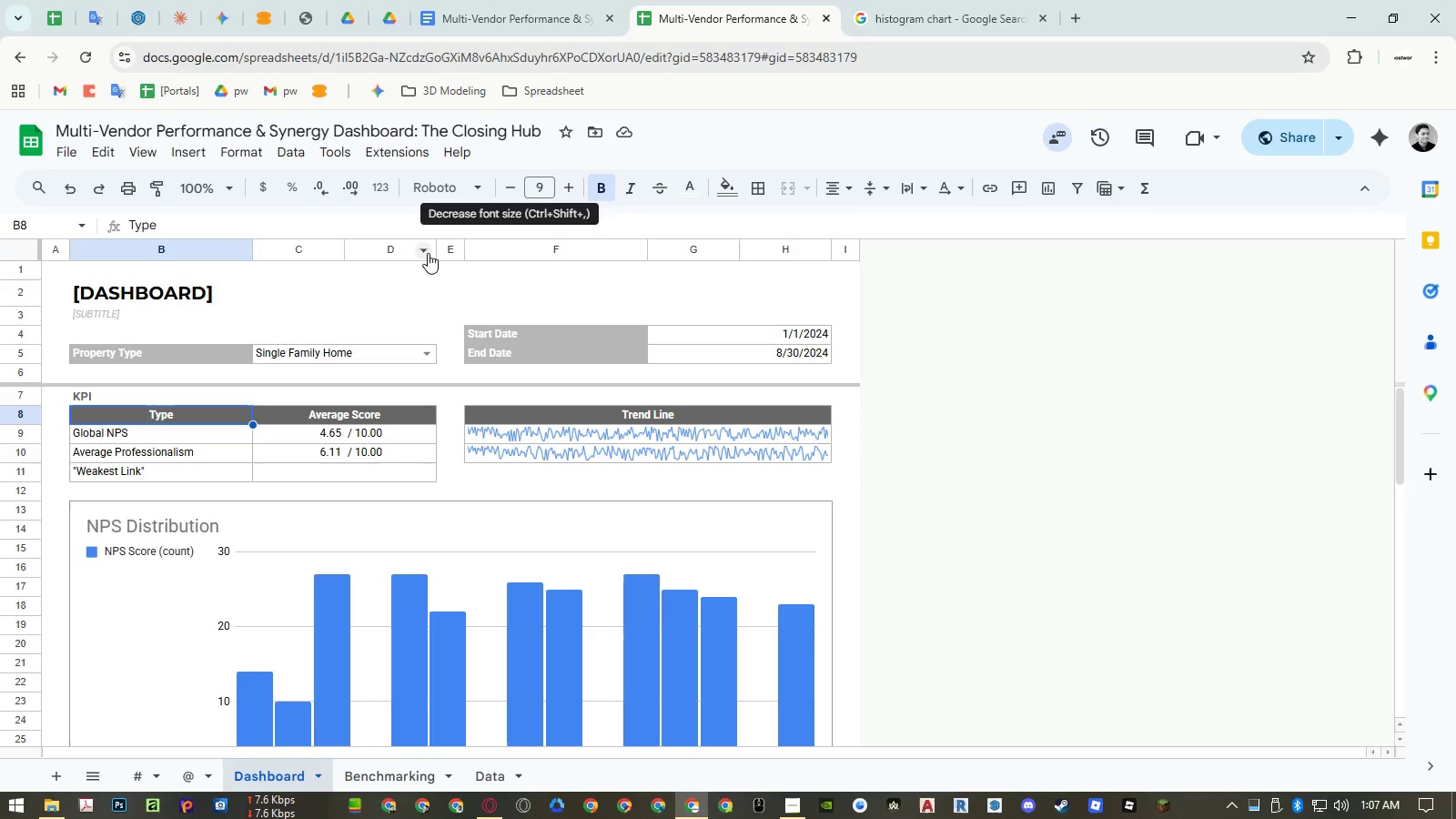 
wait(5.72)
 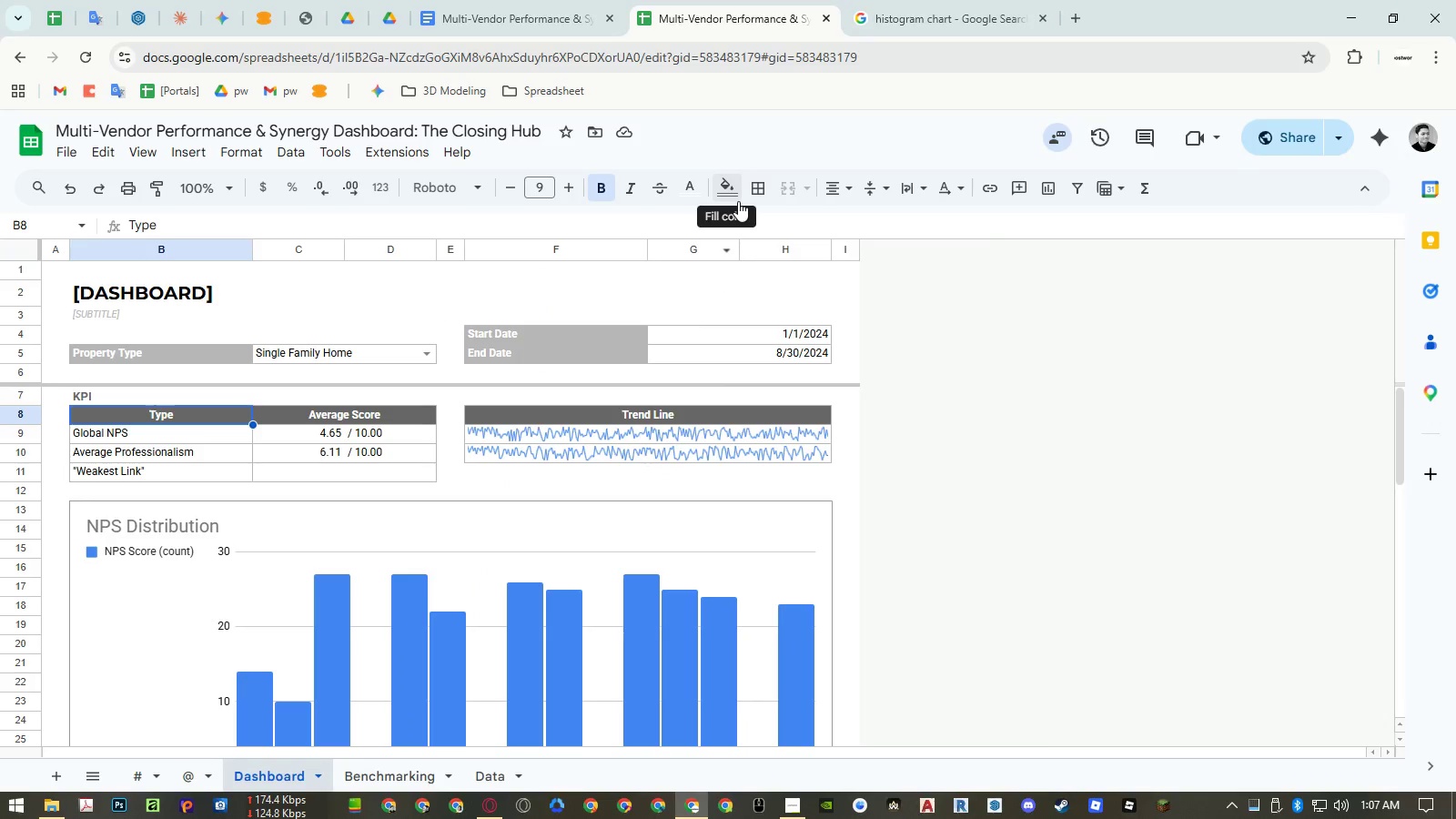 
left_click_drag(start_coordinate=[207, 418], to_coordinate=[312, 422])
 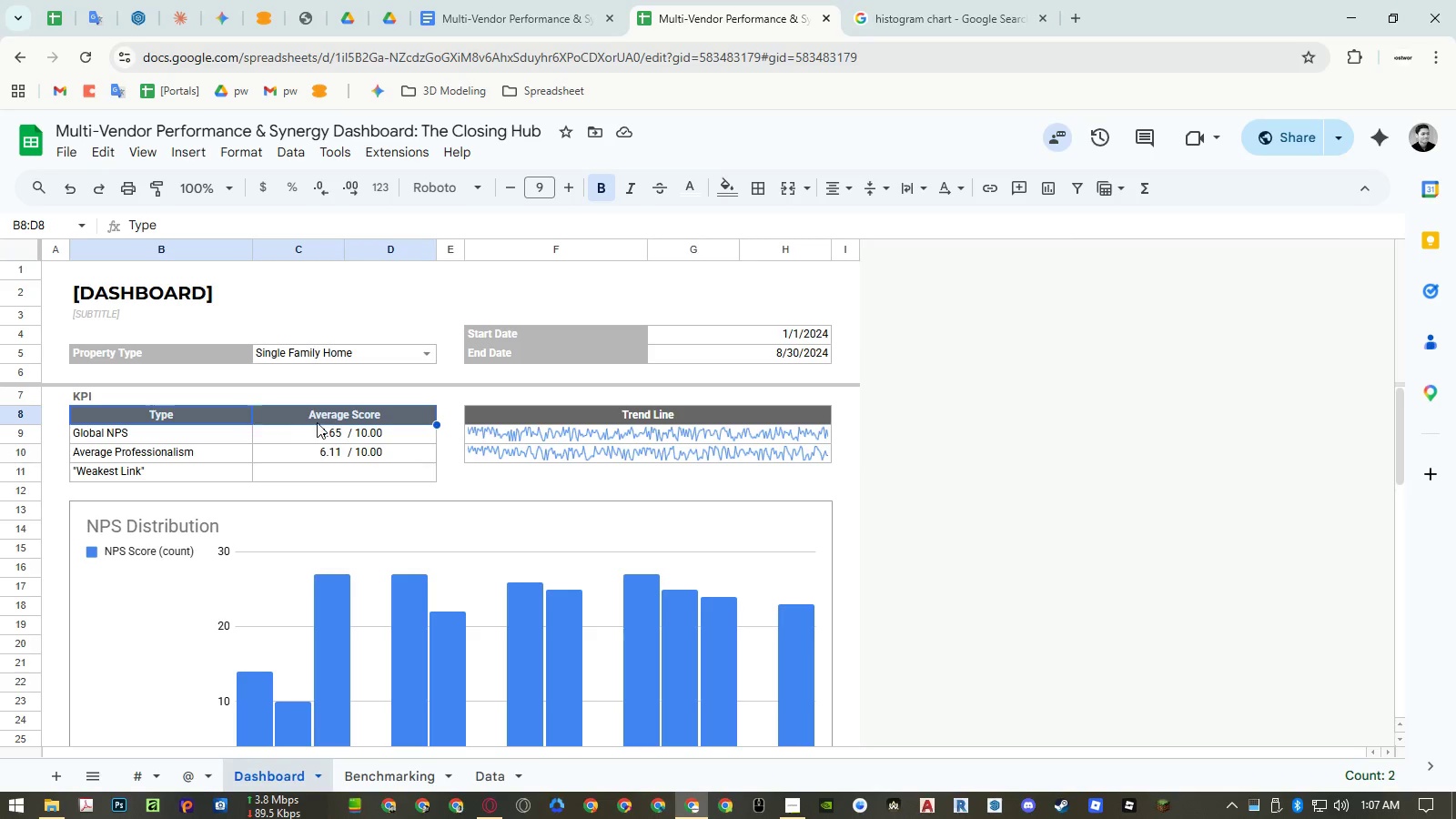 
hold_key(key=ControlLeft, duration=1.52)
left_click([581, 412])
 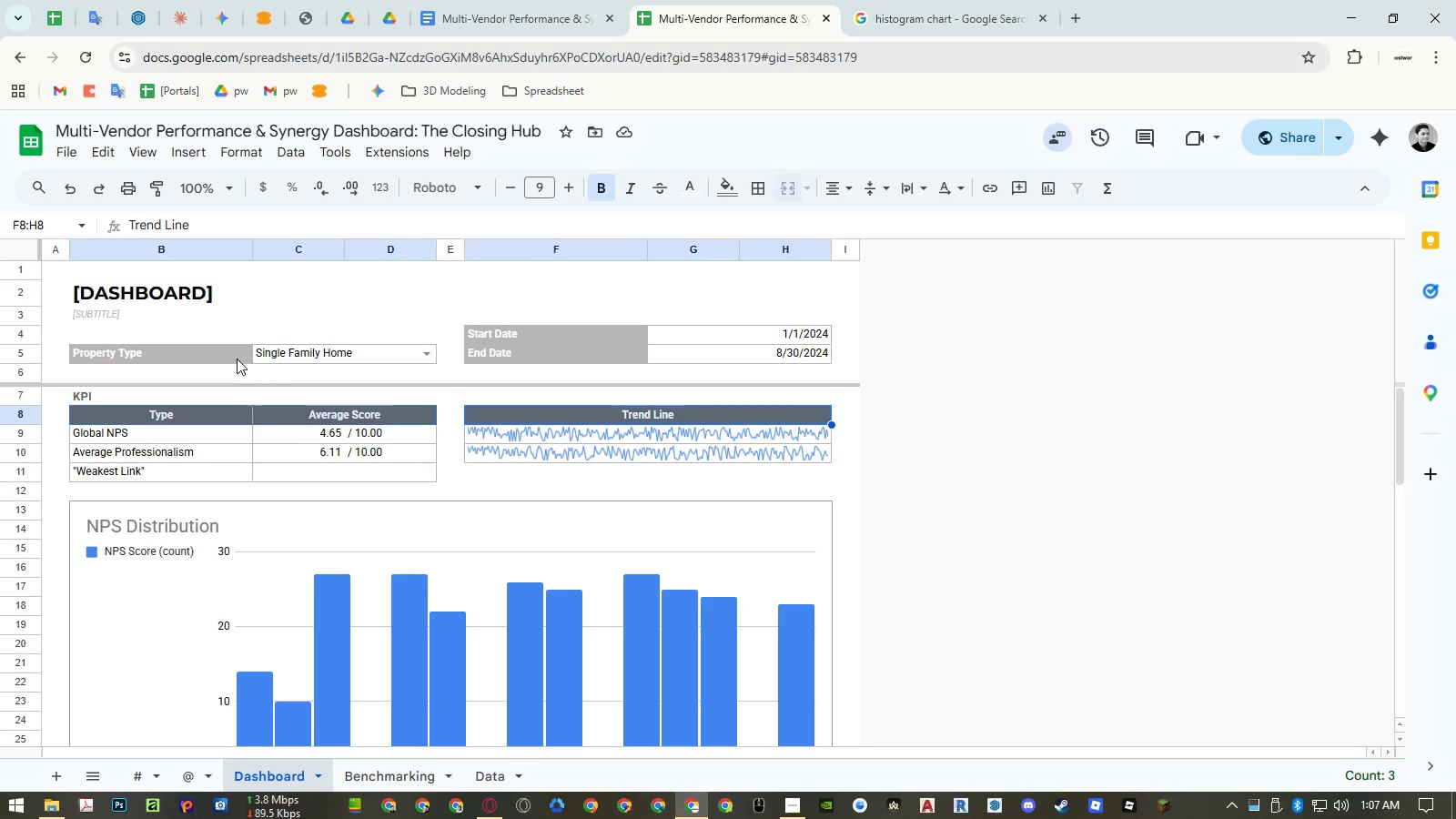 
left_click([229, 357])
 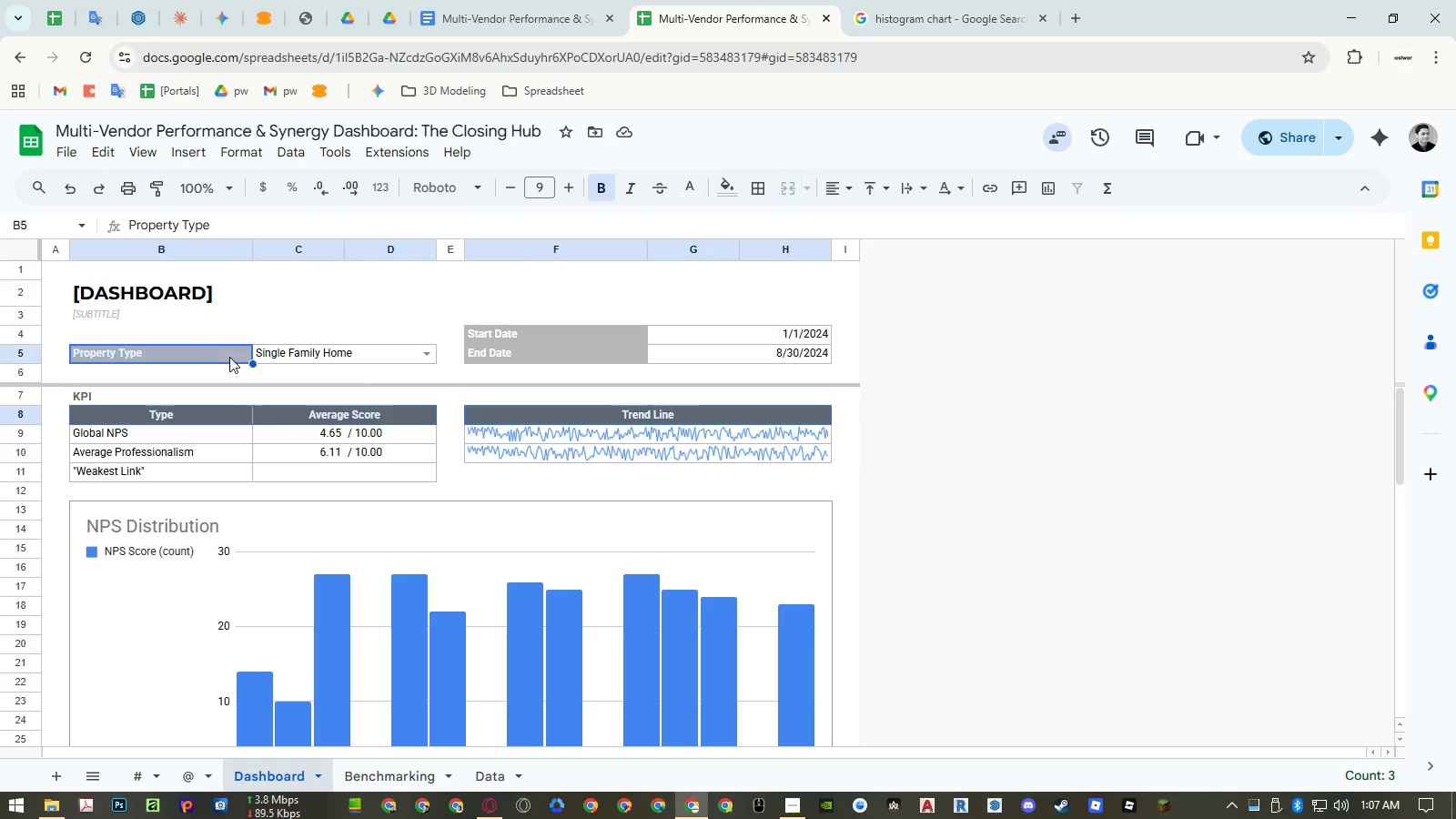 
key(Control+ControlLeft)
 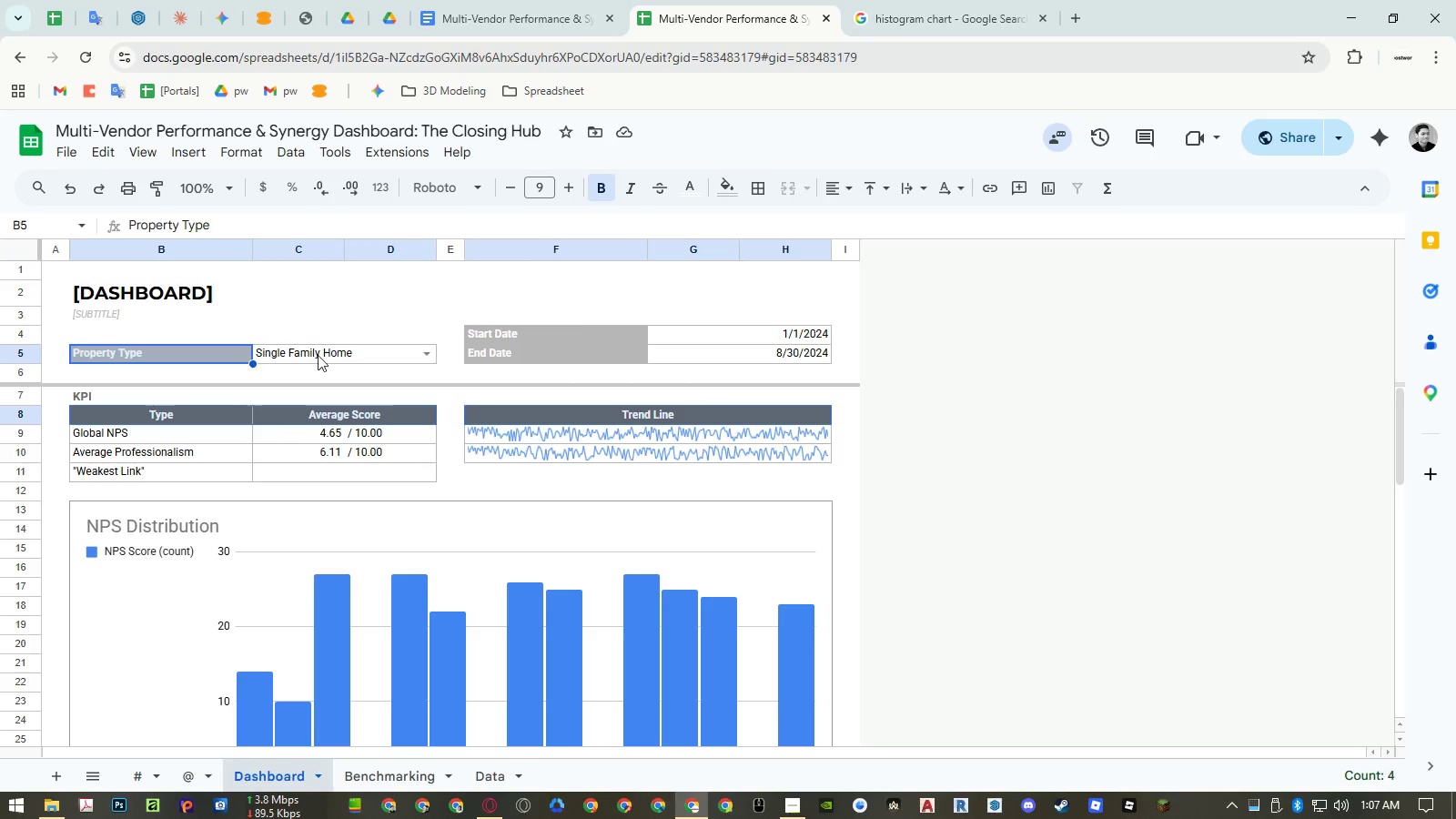 
key(Control+ControlLeft)
 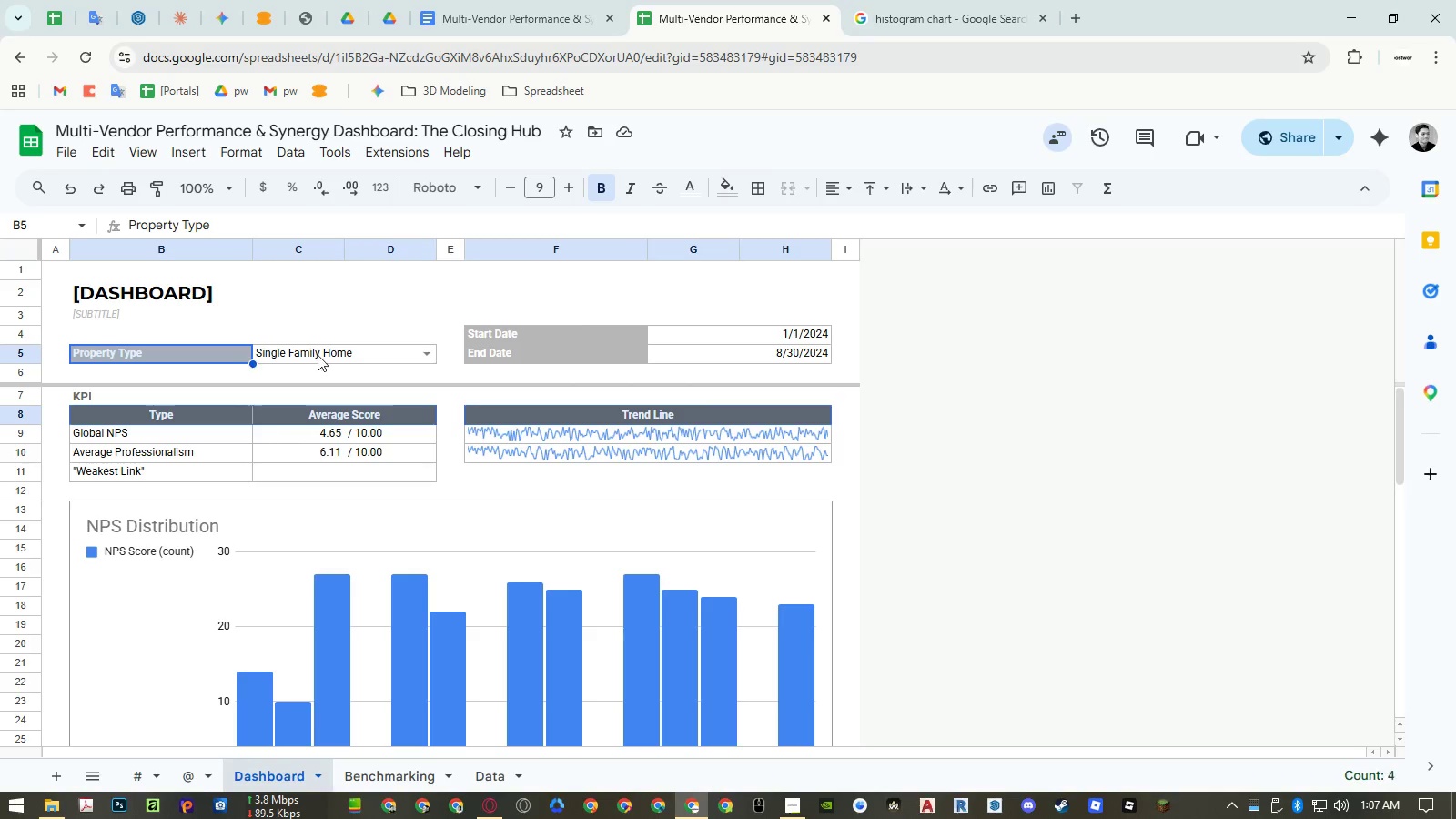 
key(Control+ControlLeft)
 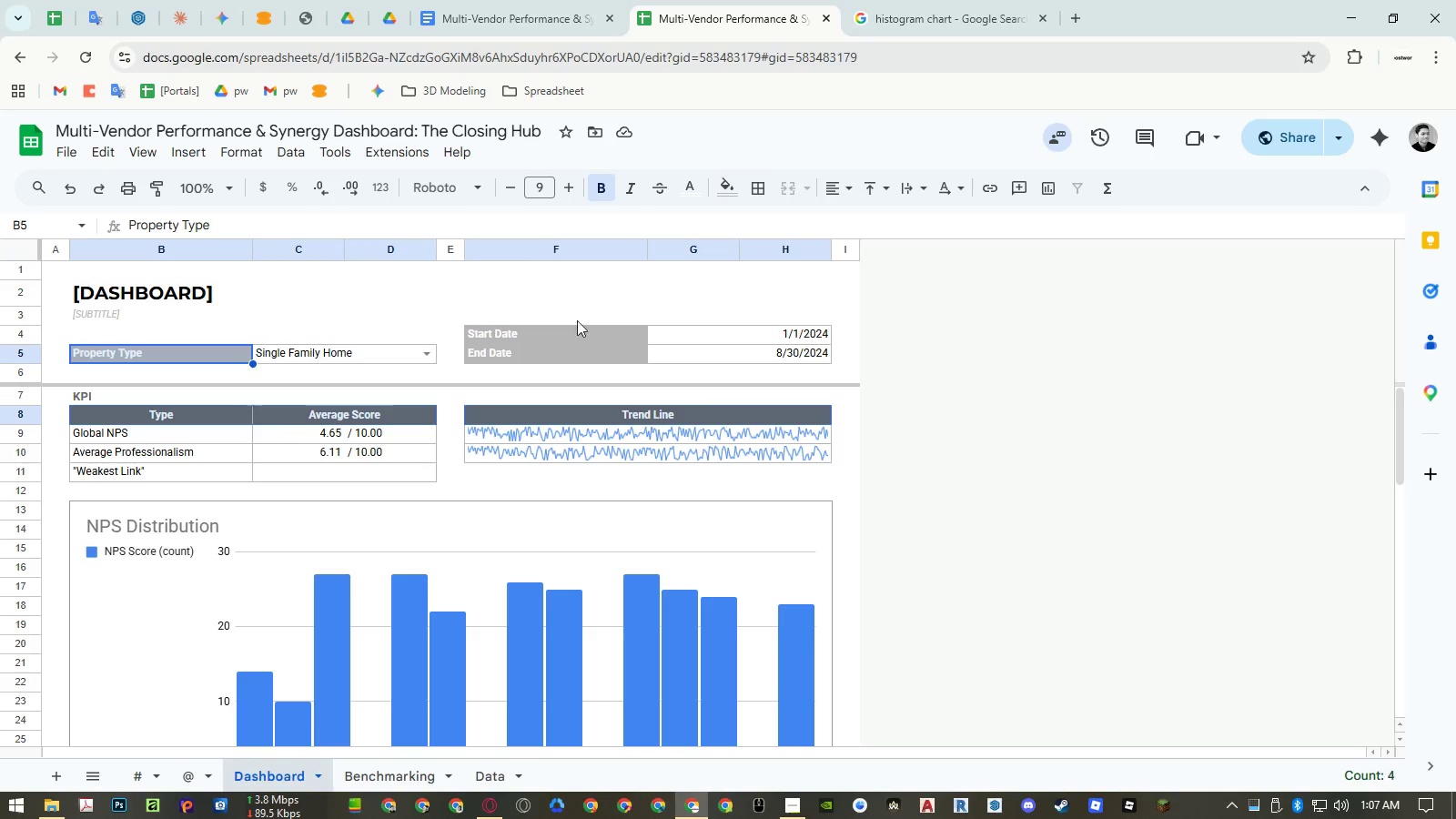 
key(Control+ControlLeft)
 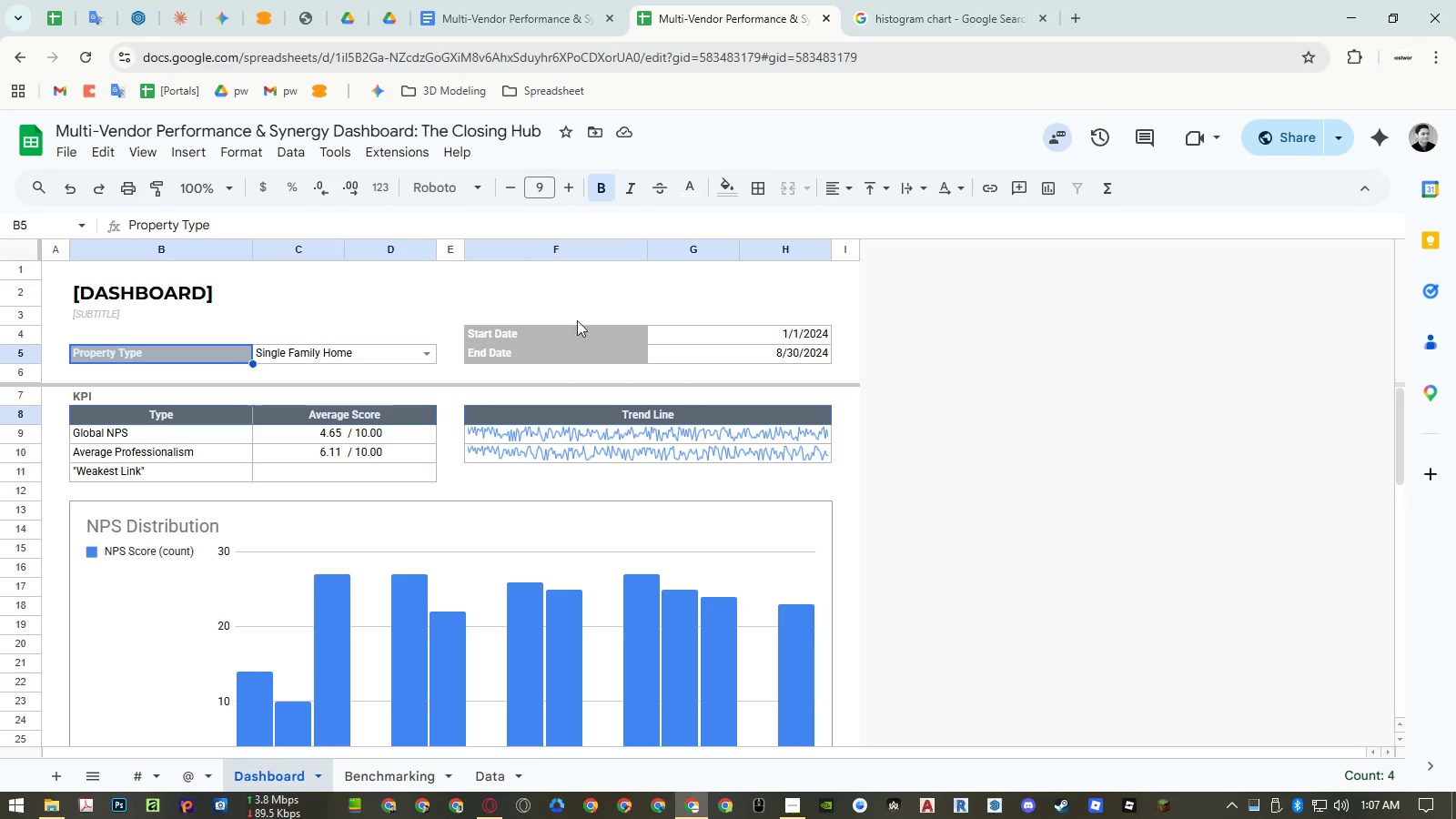 
key(Control+ControlLeft)
 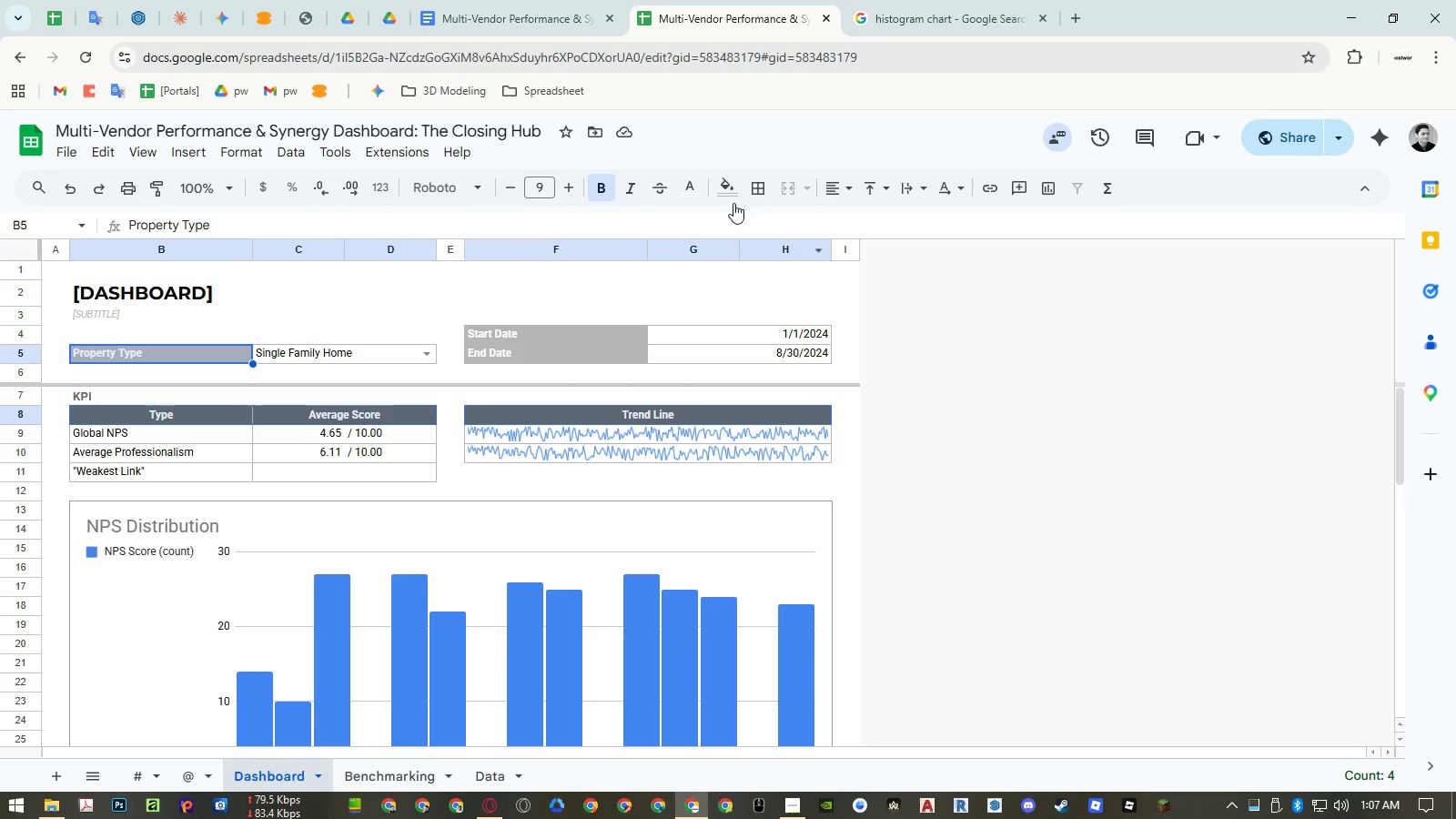 
left_click([733, 197])
 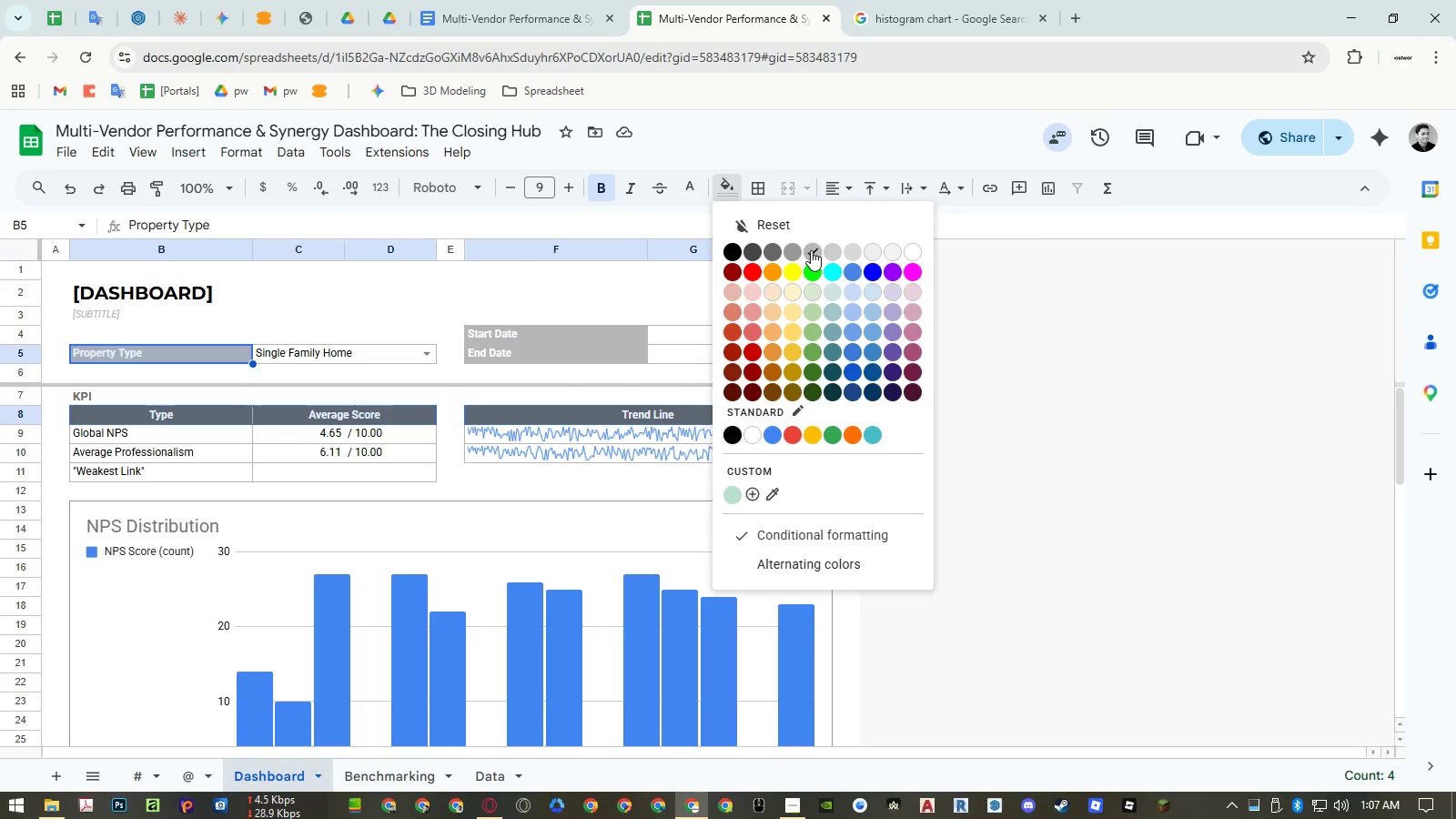 
left_click([811, 250])
 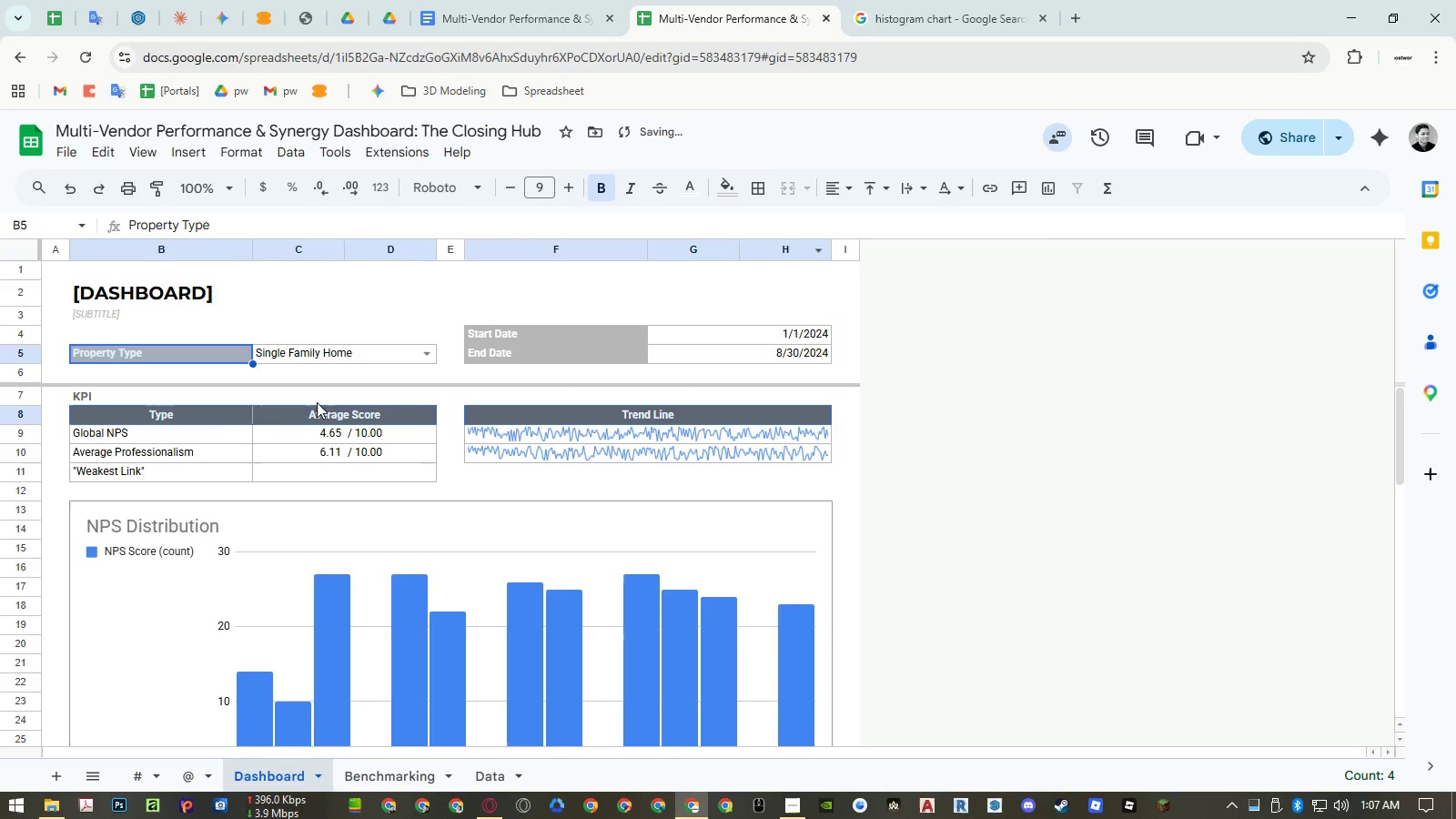 
left_click([211, 416])
 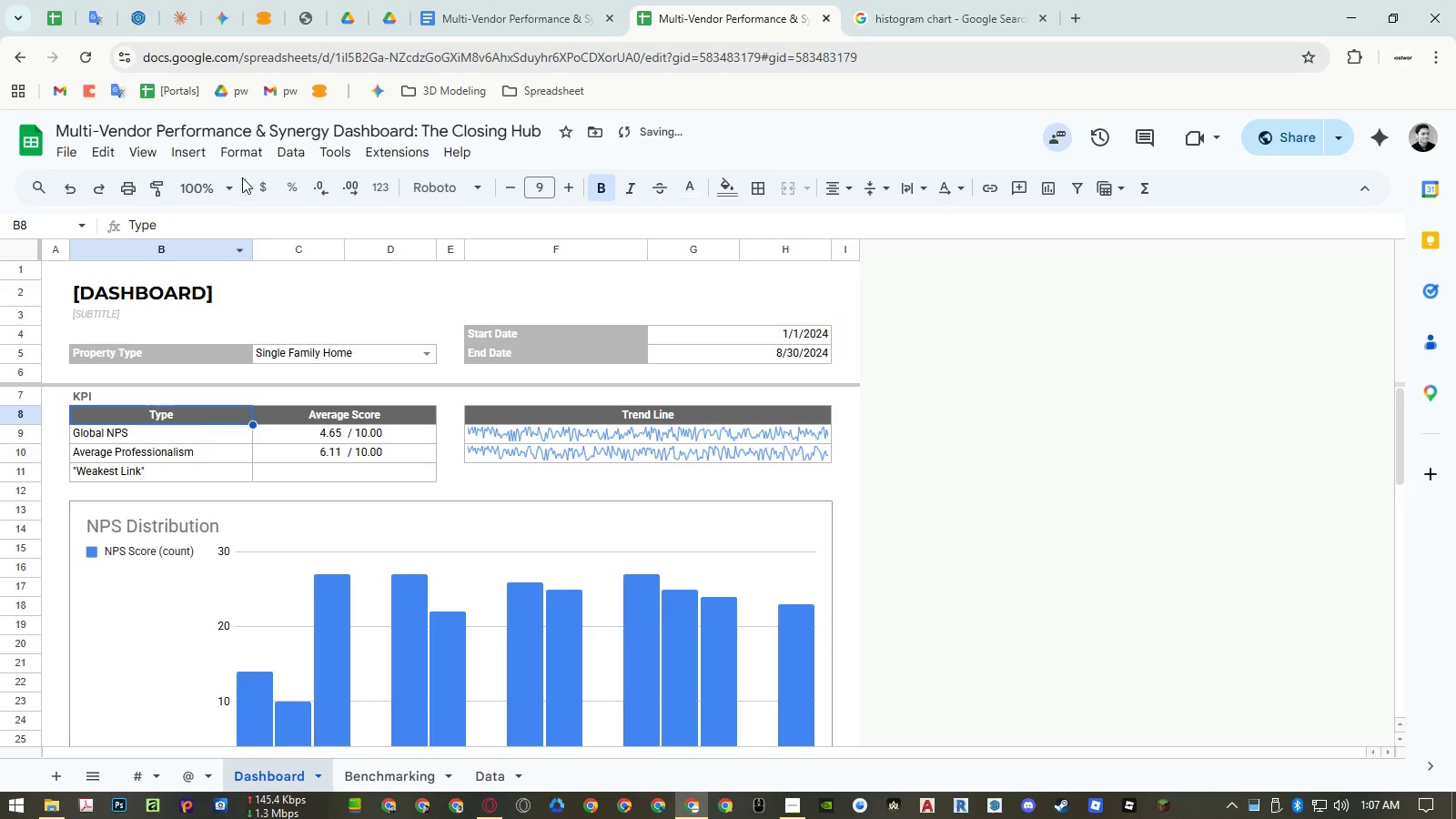 
left_click([246, 157])
 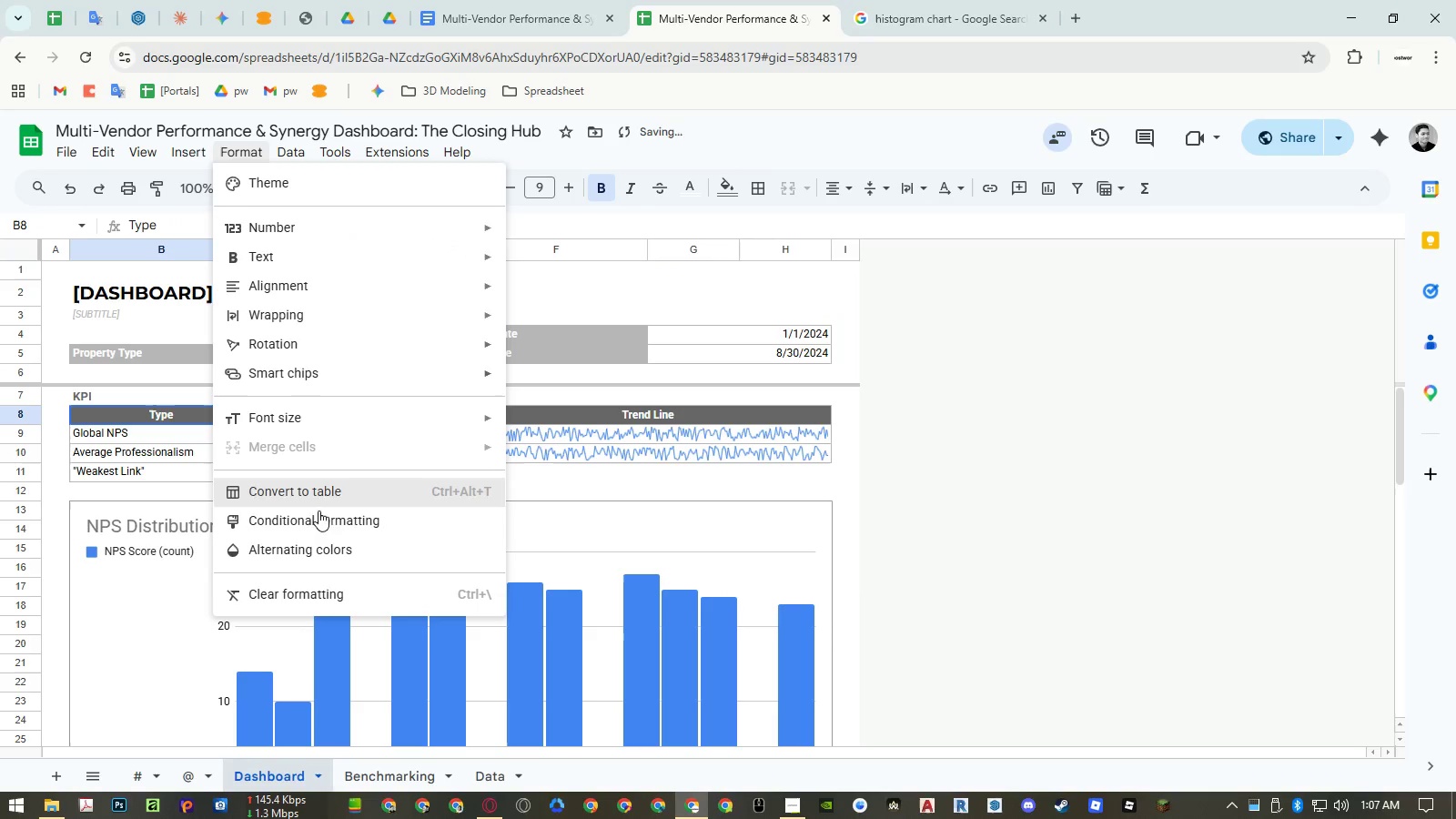 
left_click([318, 520])
 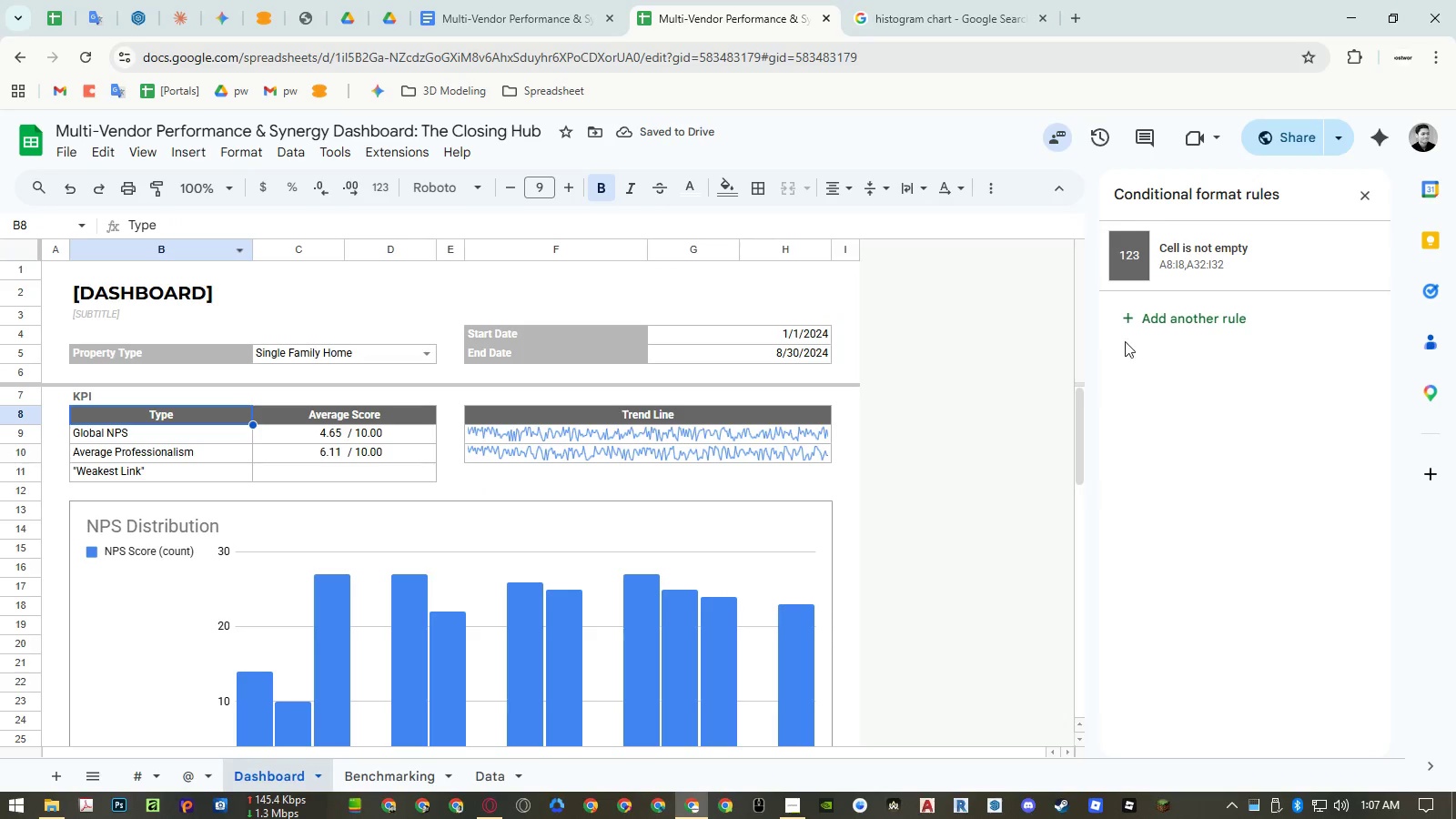 
left_click([1187, 251])
 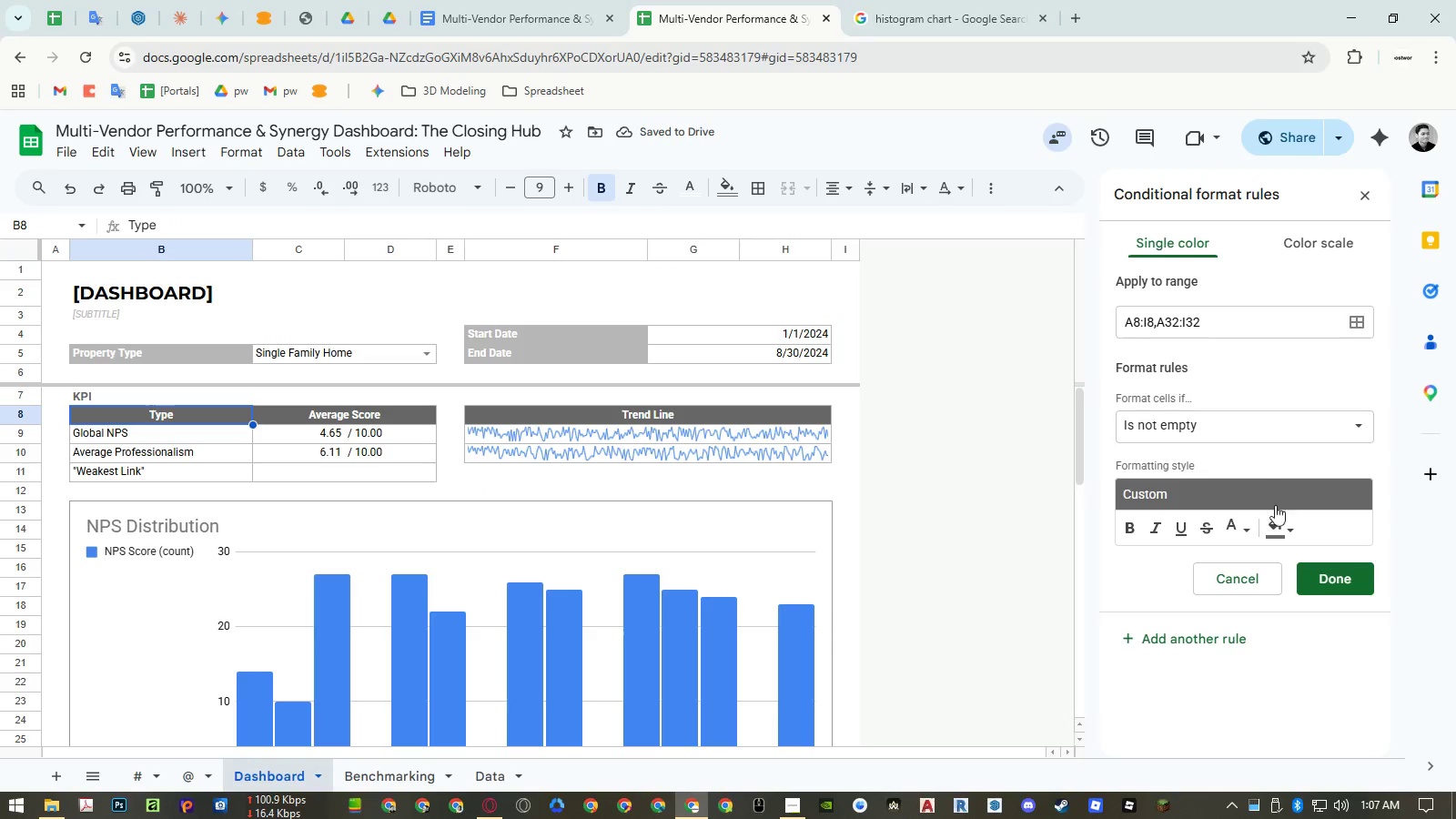 
left_click([1279, 529])
 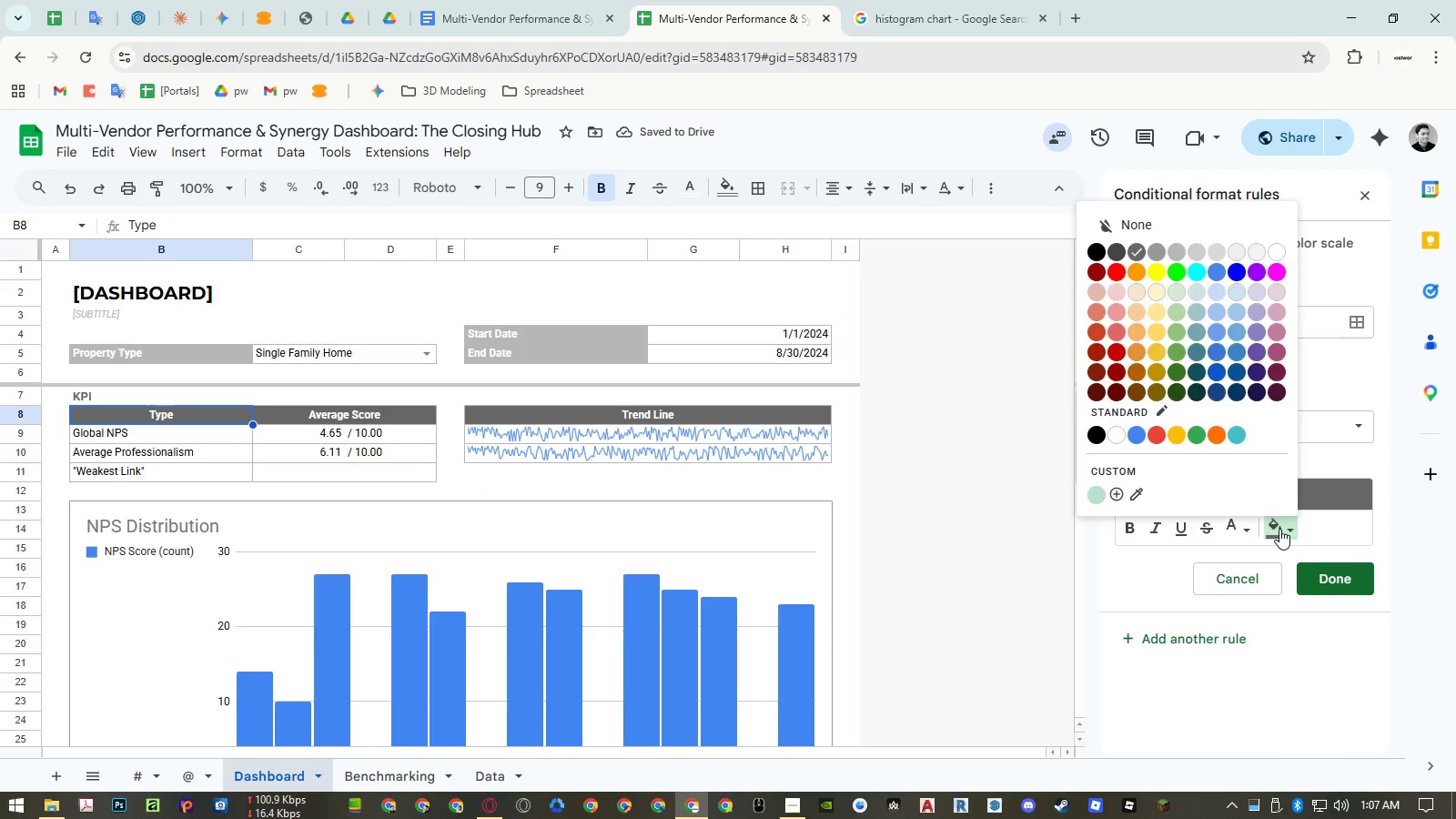 
key(Escape)
 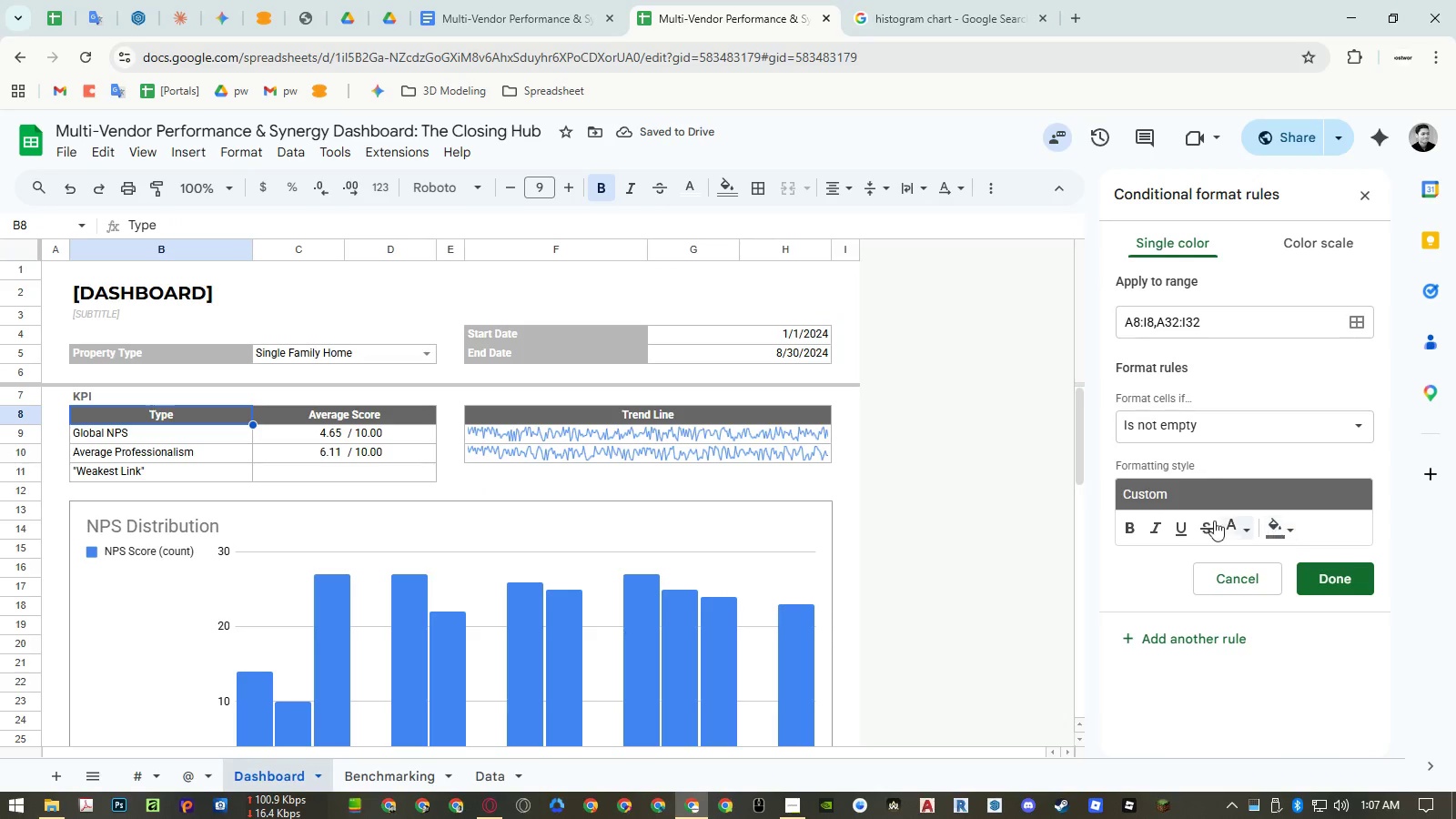 
key(Escape)
 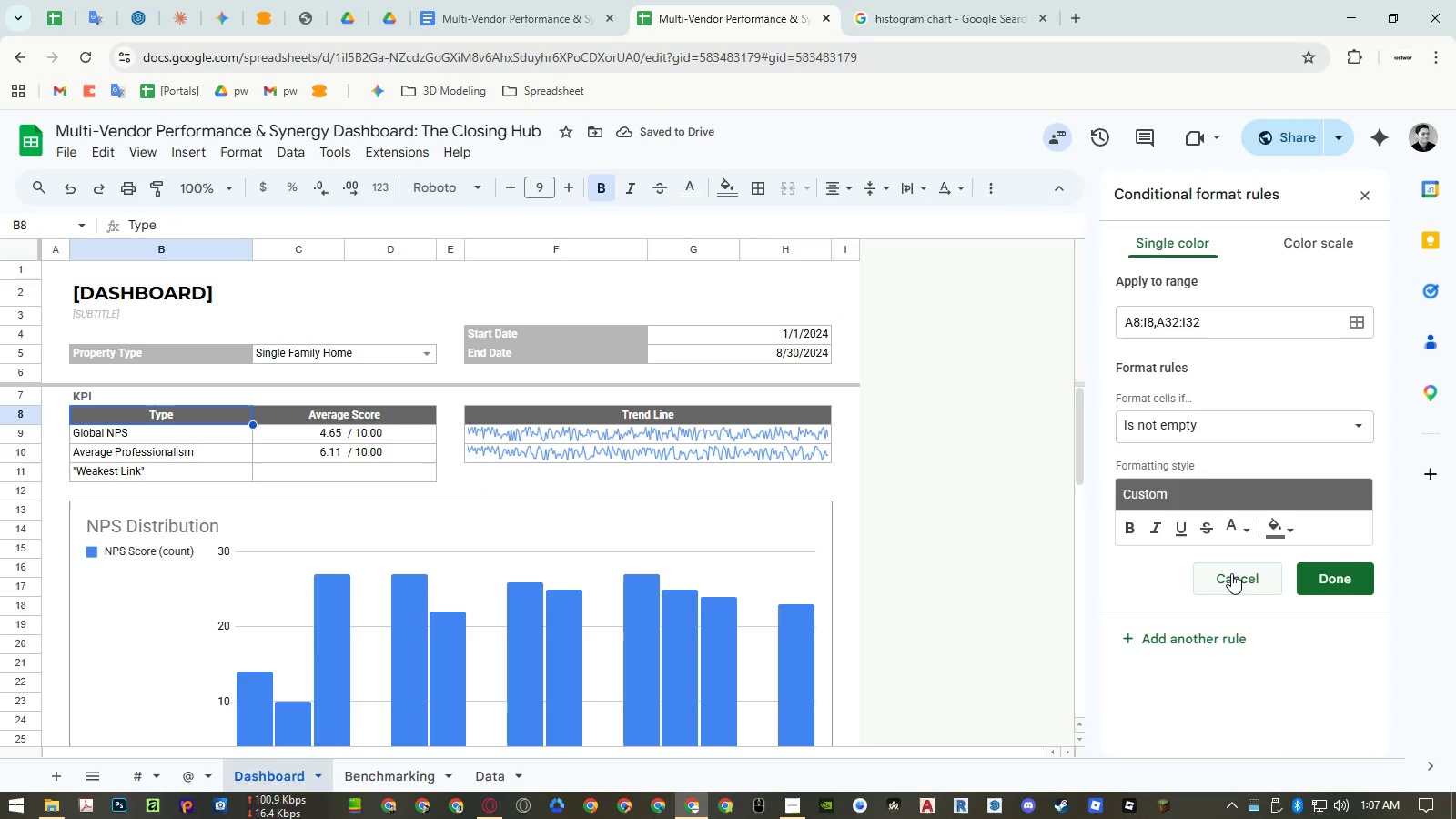 
left_click([1232, 573])
 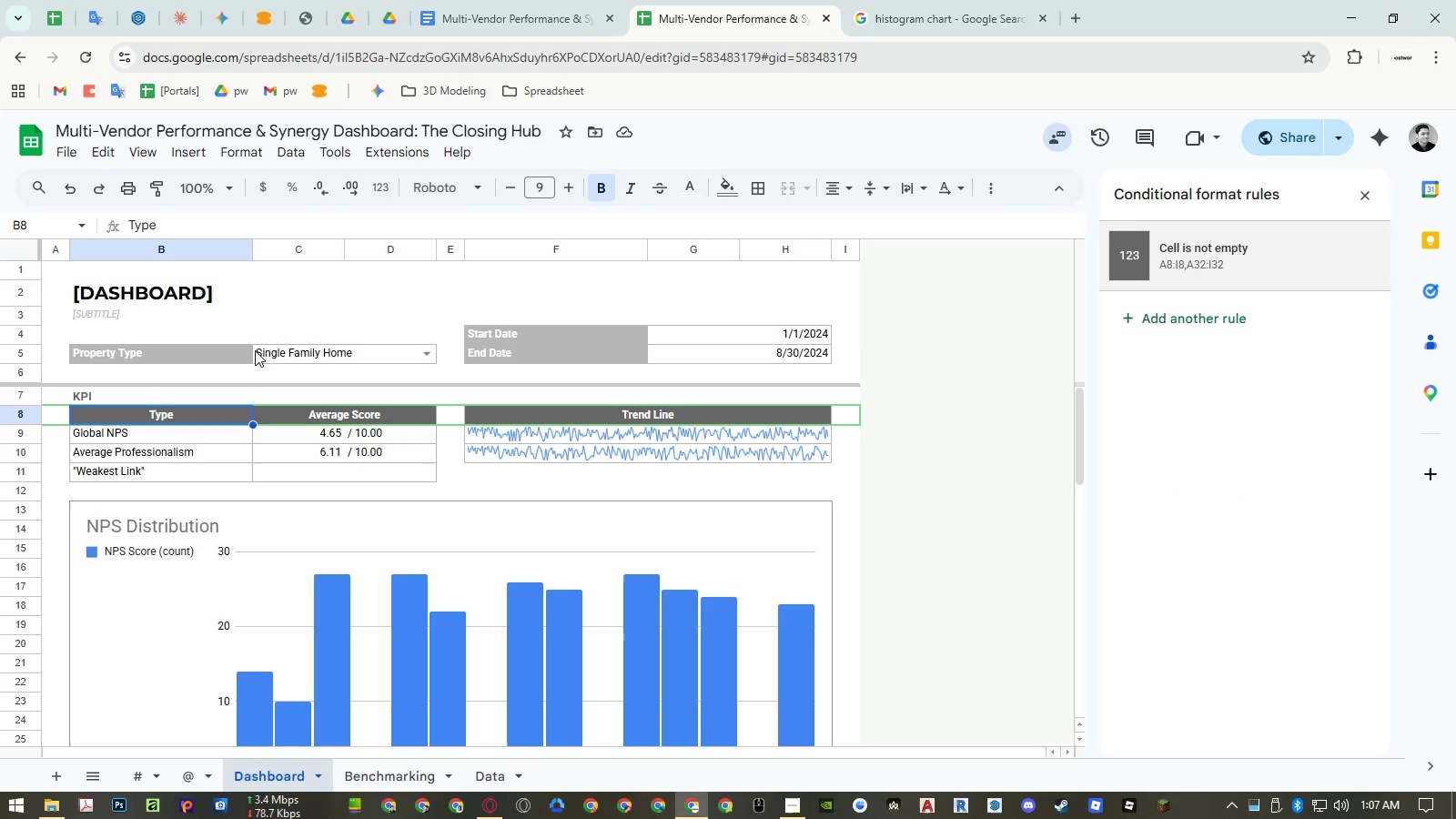 
left_click([238, 355])
 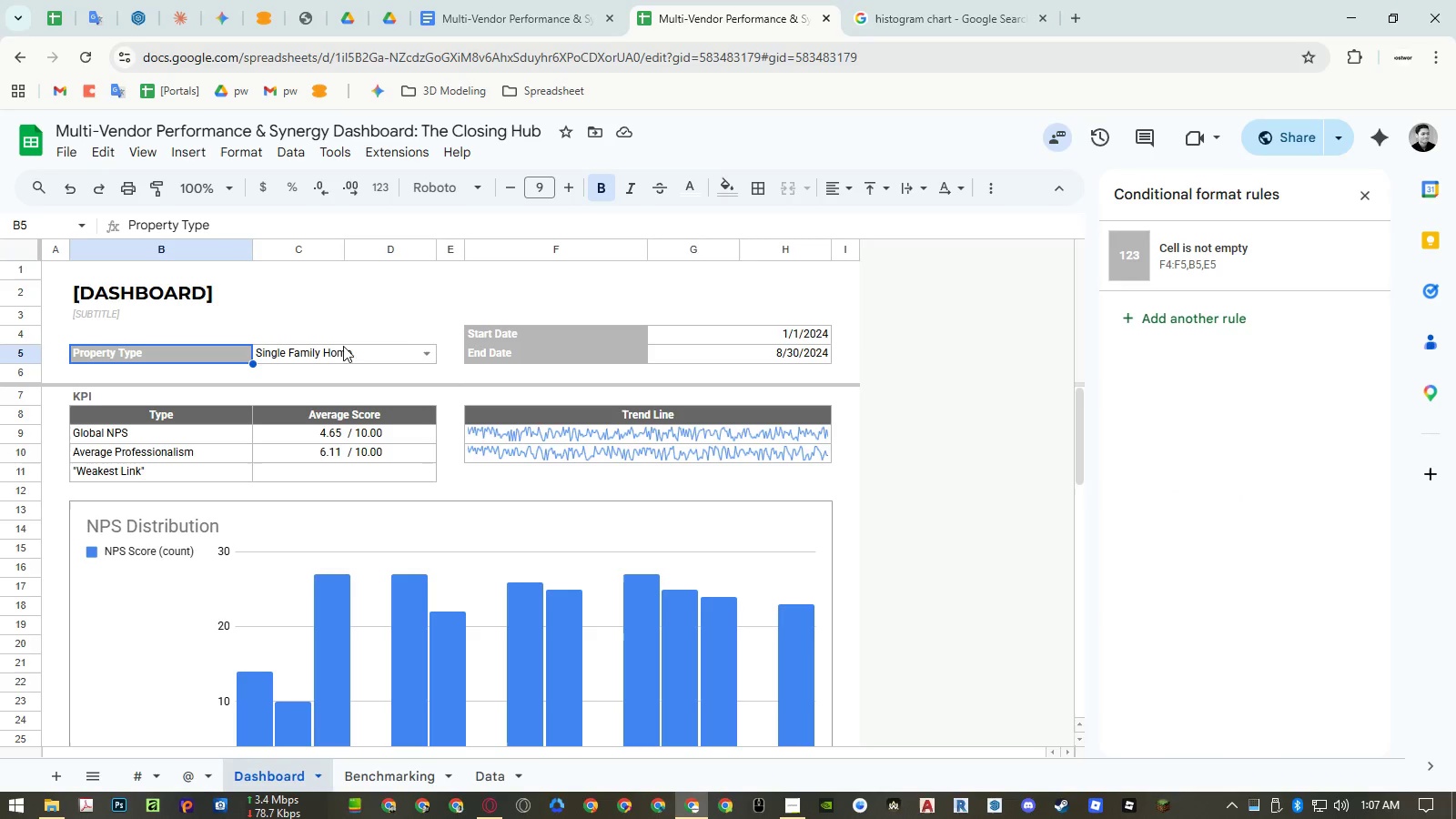 
hold_key(key=ControlLeft, duration=0.75)
left_click_drag(start_coordinate=[546, 337], to_coordinate=[546, 354])
 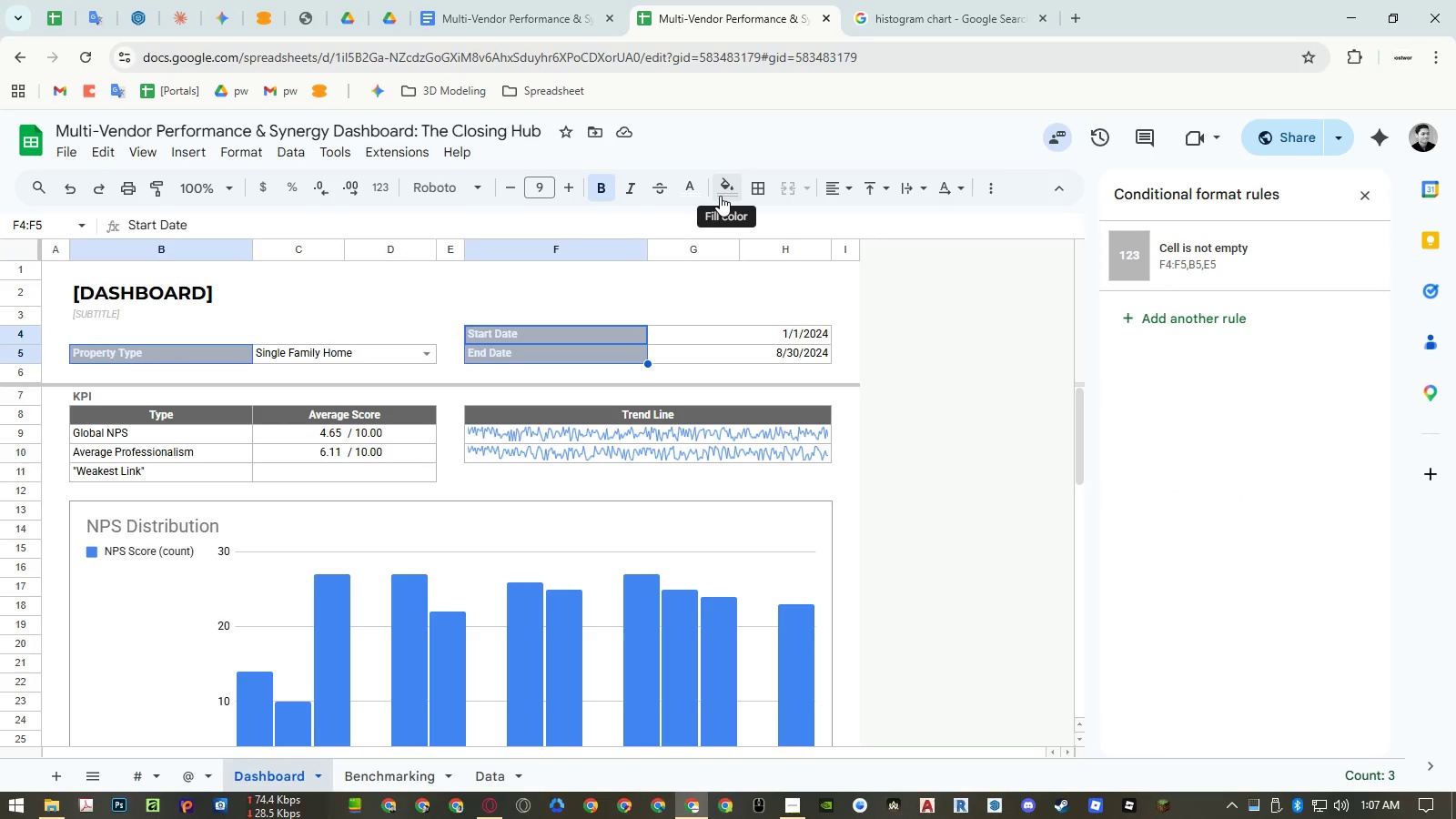 
left_click([720, 196])
 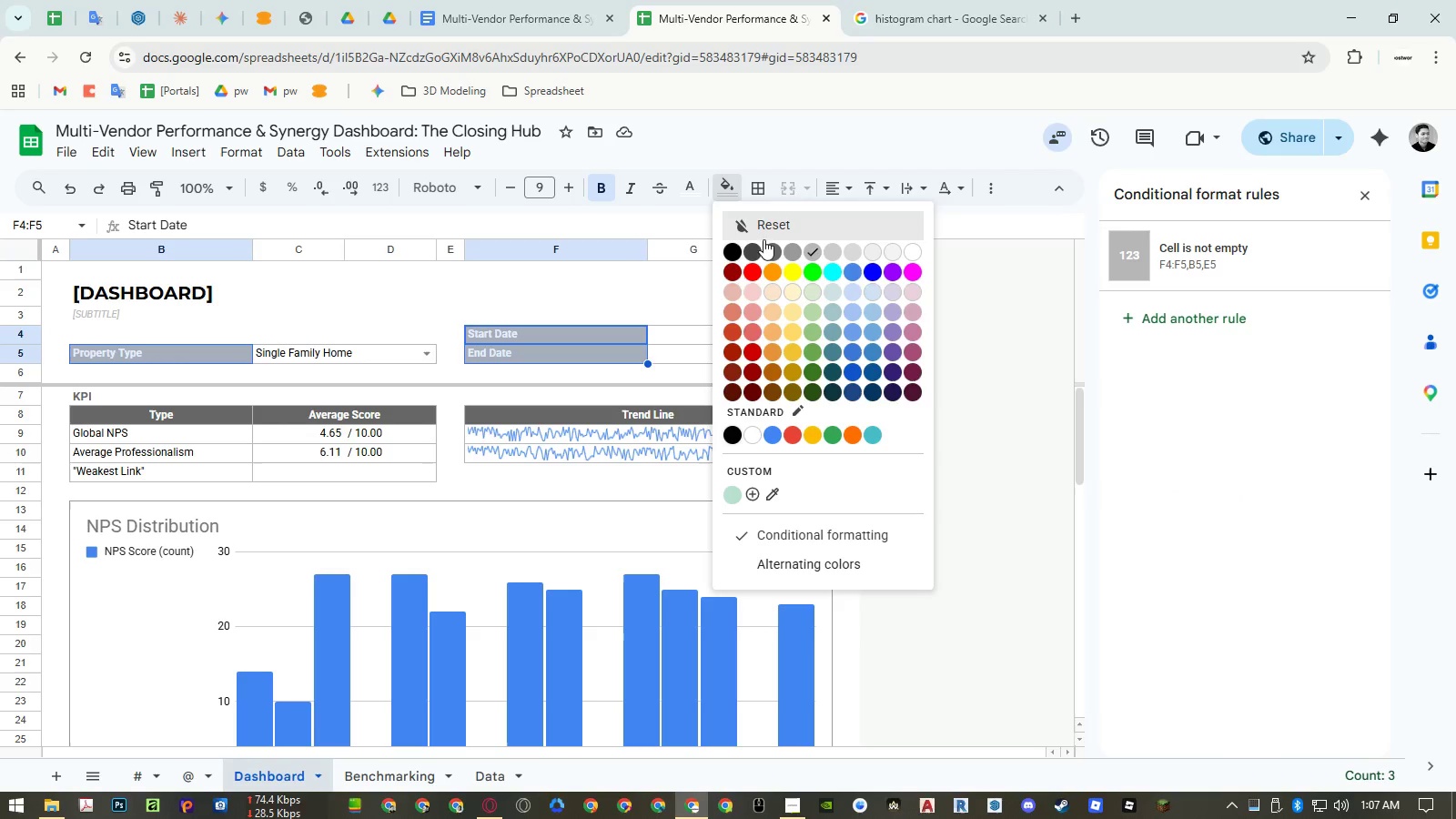 
left_click([771, 248])
 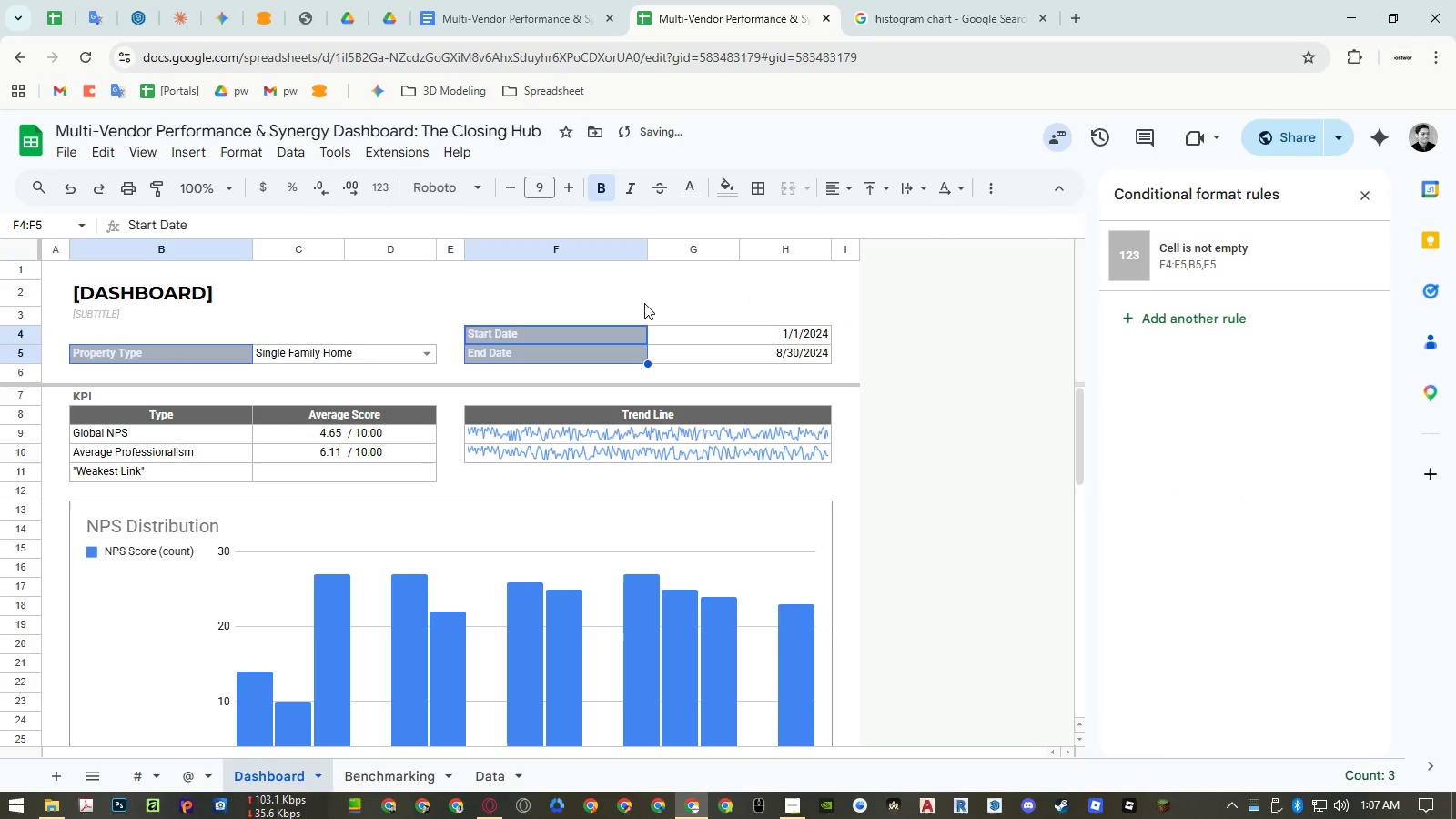 
left_click([644, 303])
 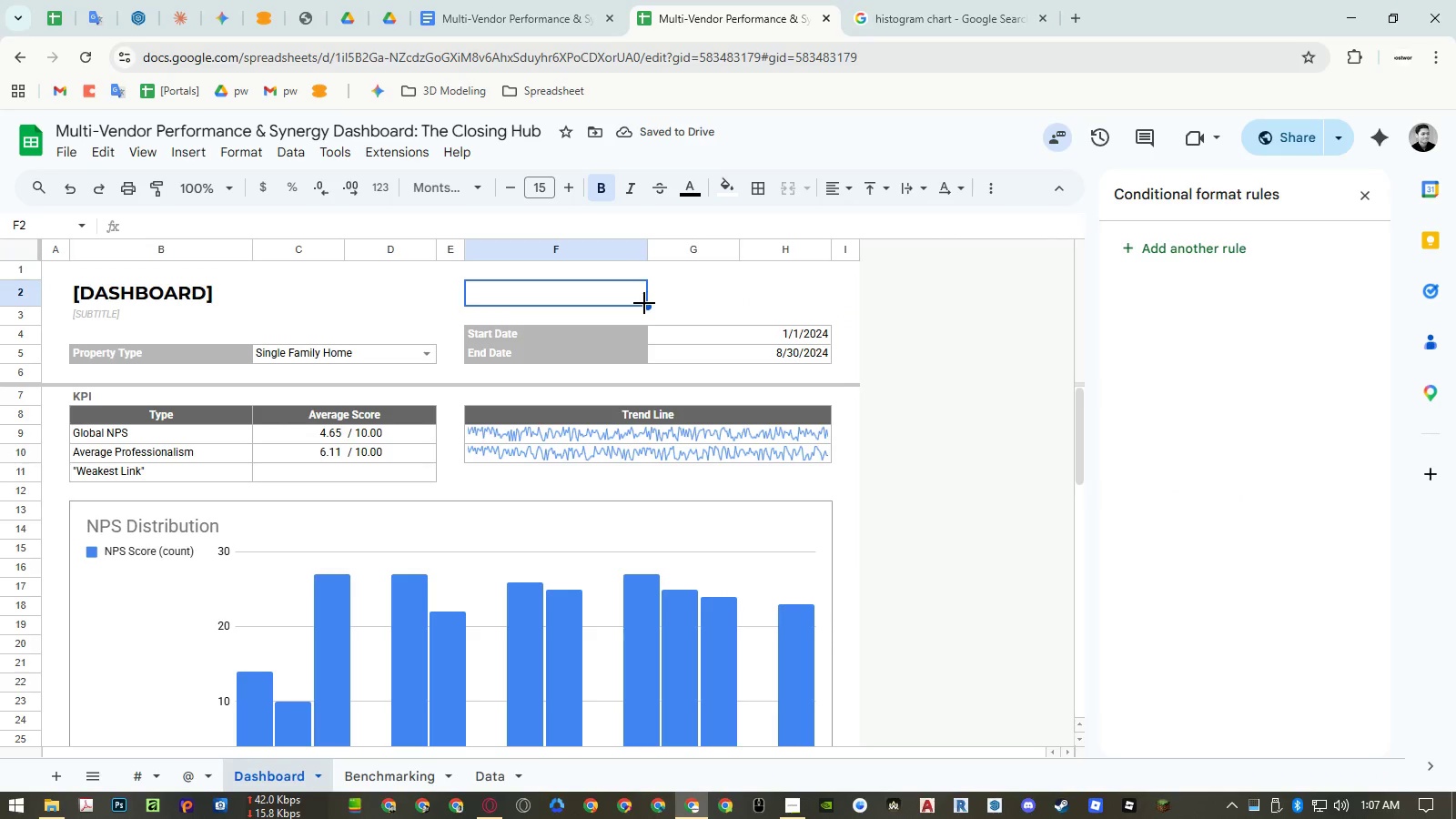 
key(Control+ControlLeft)
 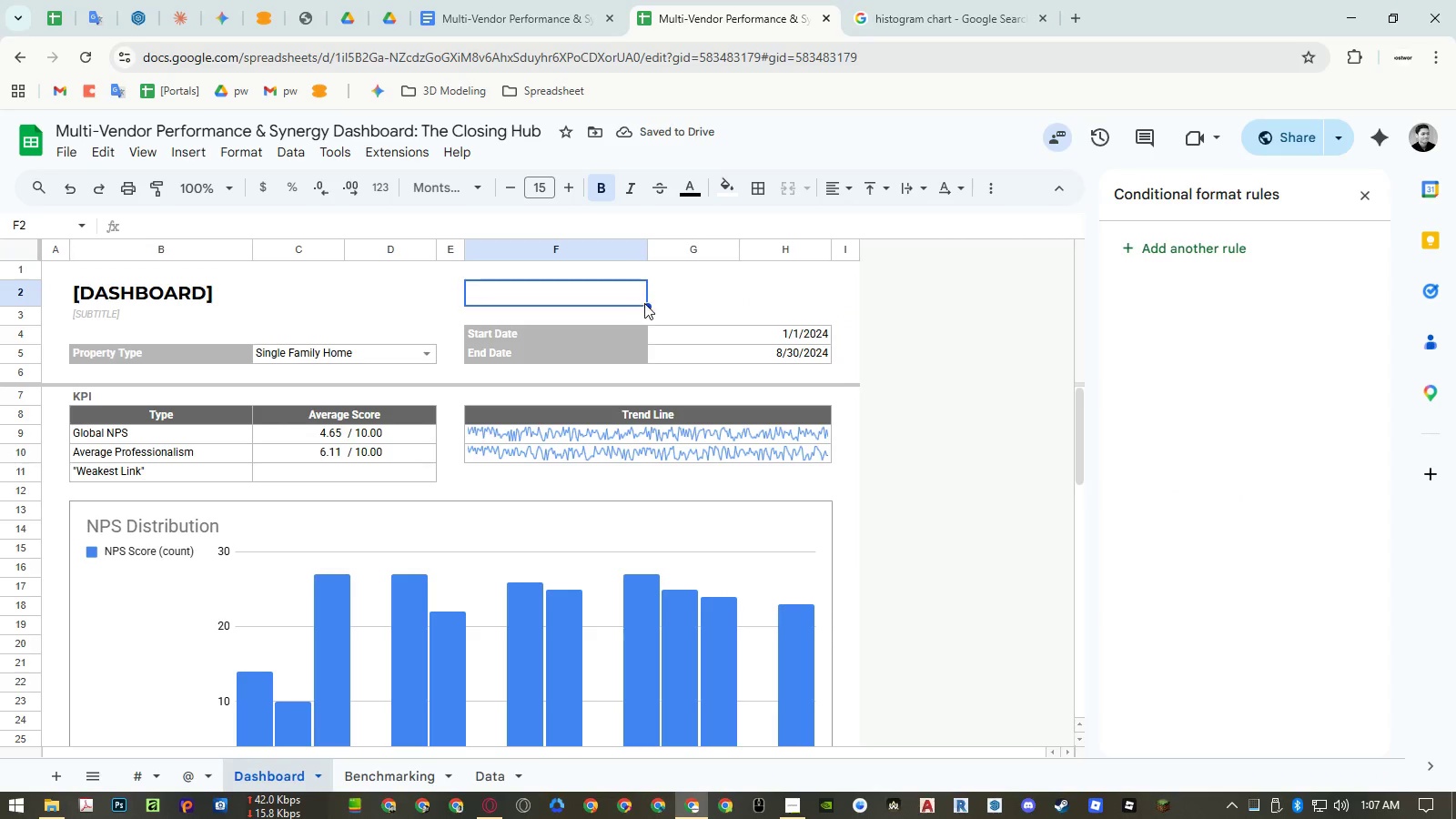 
key(Control+Z)
 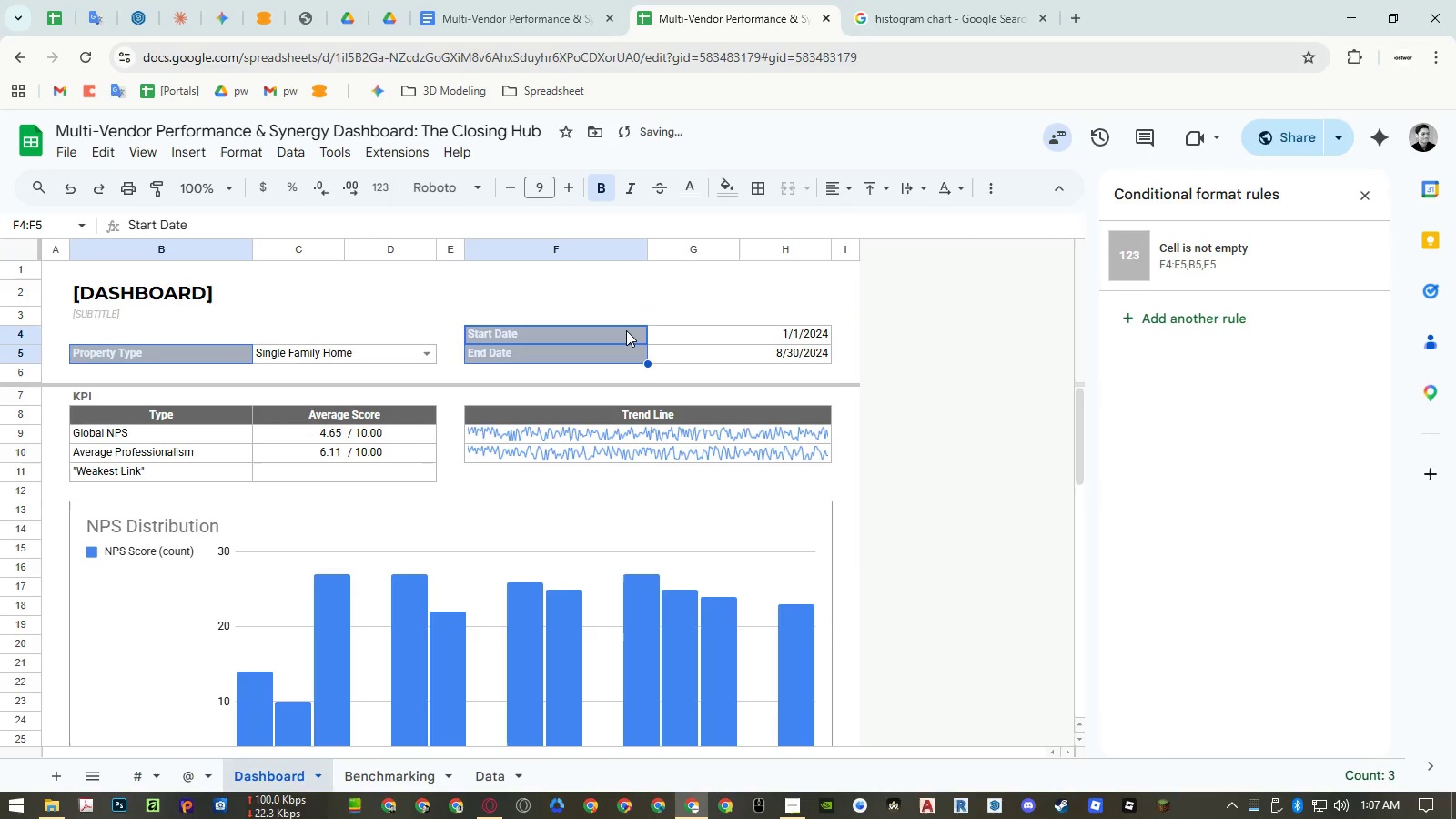 
left_click([626, 330])
 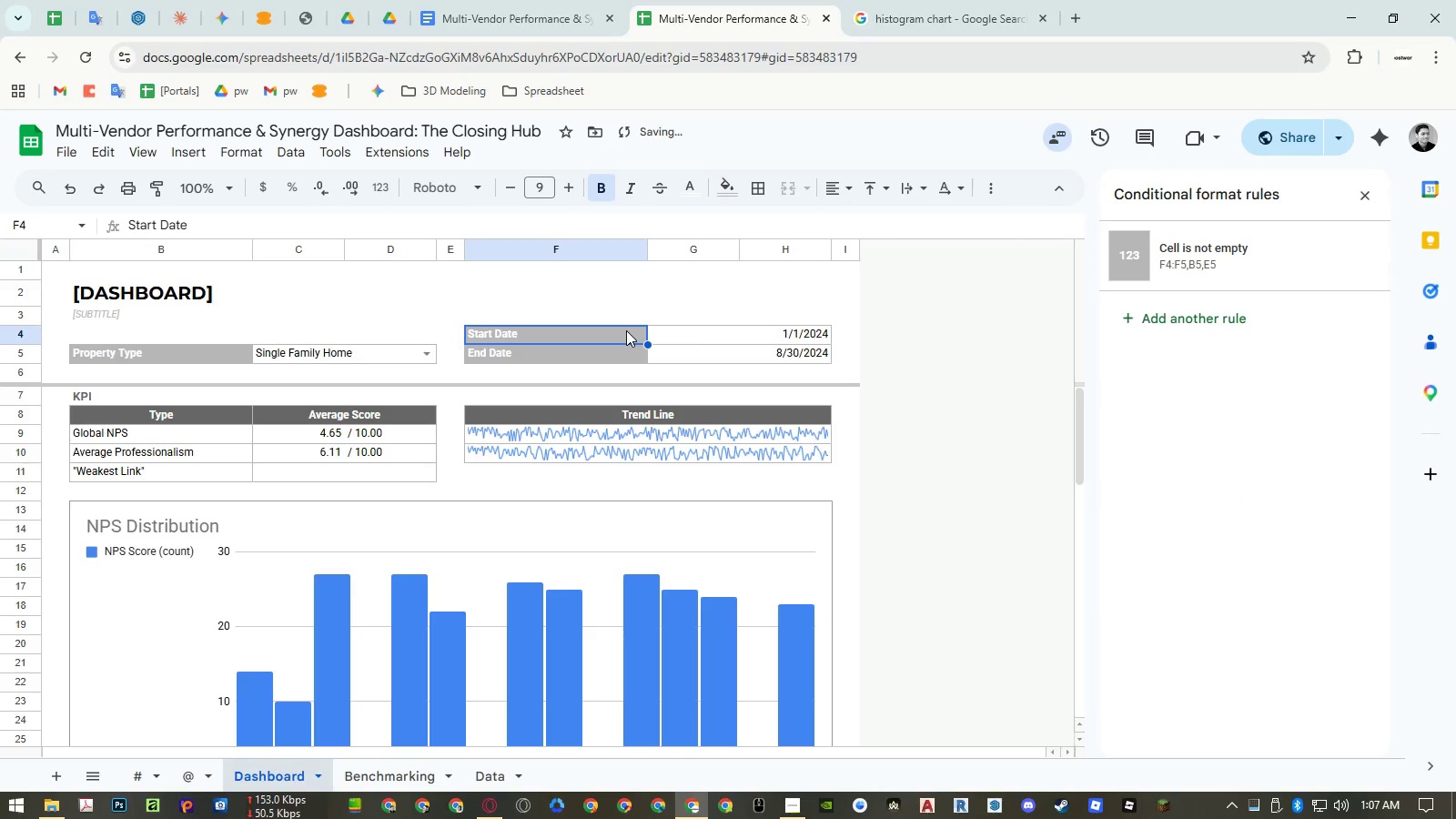 
key(Control+Z)
 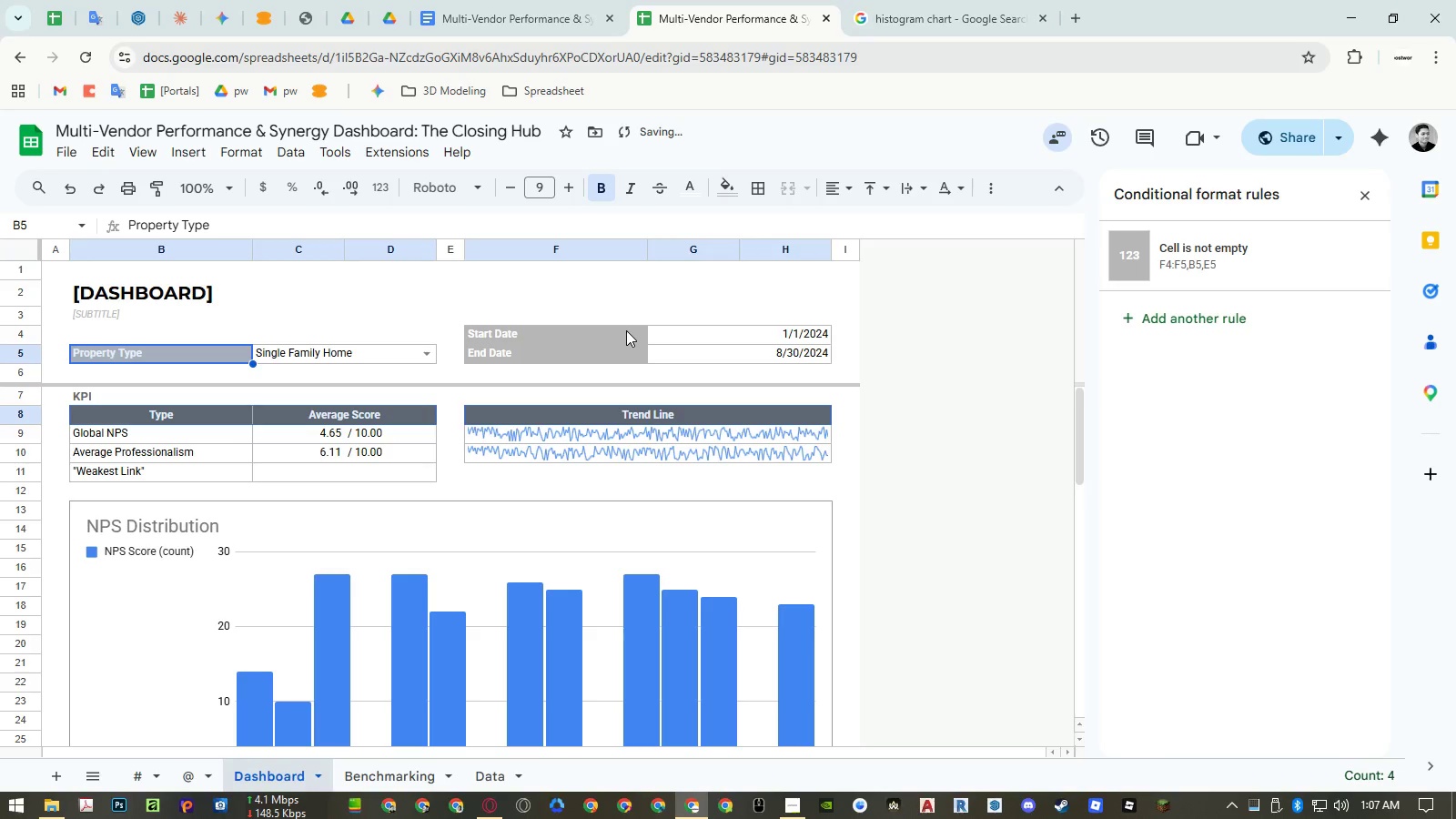 
key(Control+Z)
 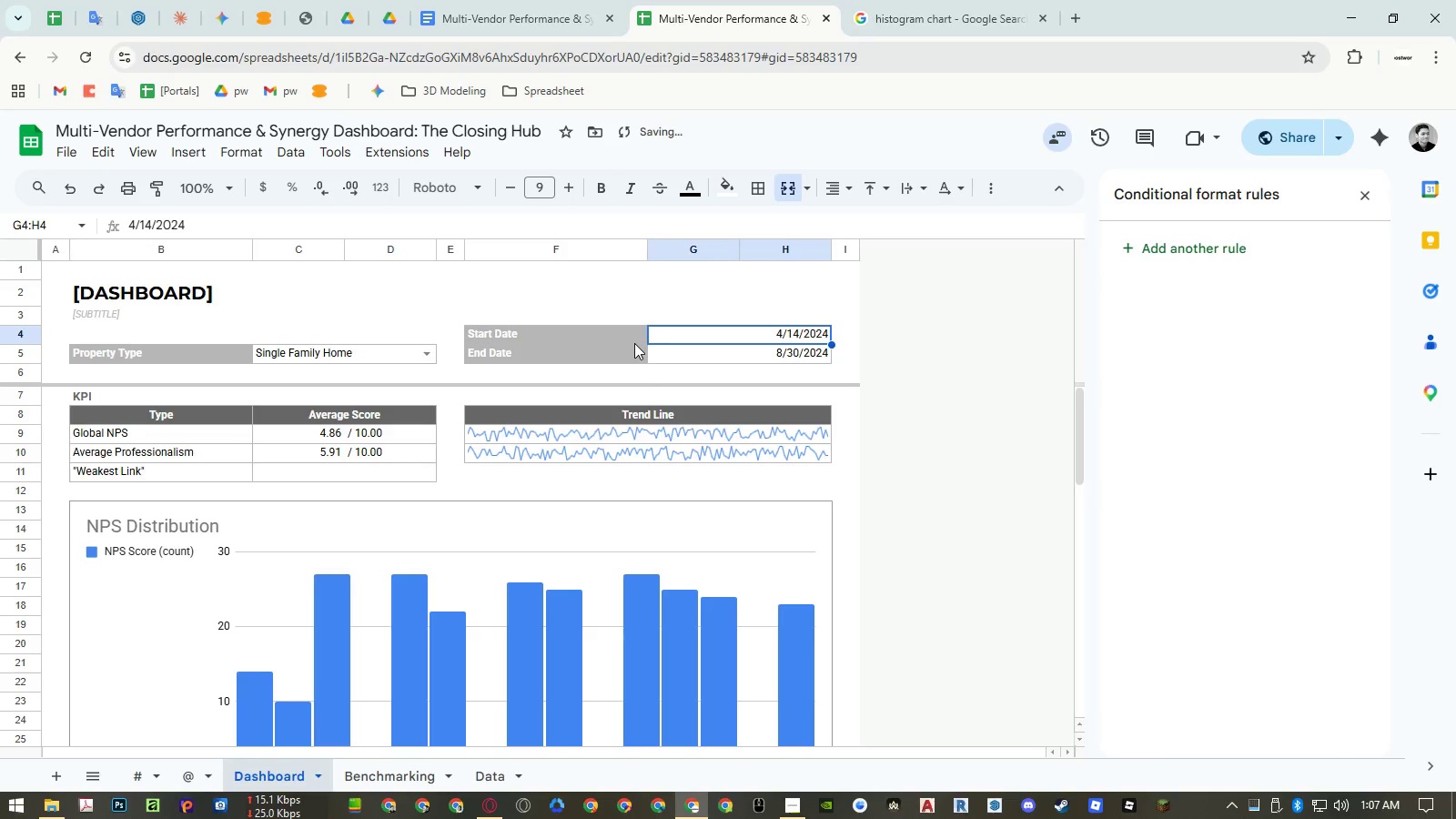 
key(Control+Y)
 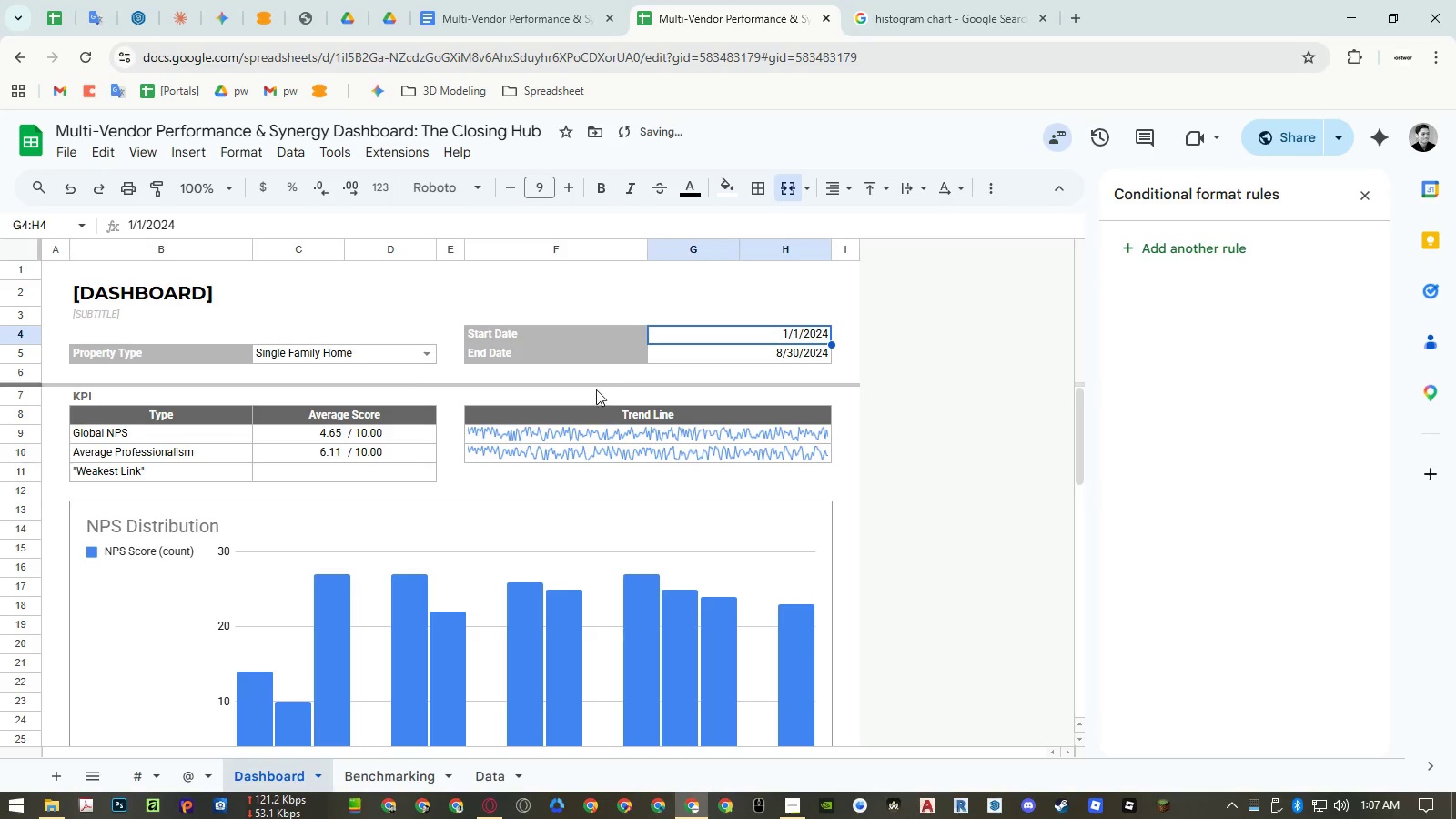 
left_click([585, 411])
 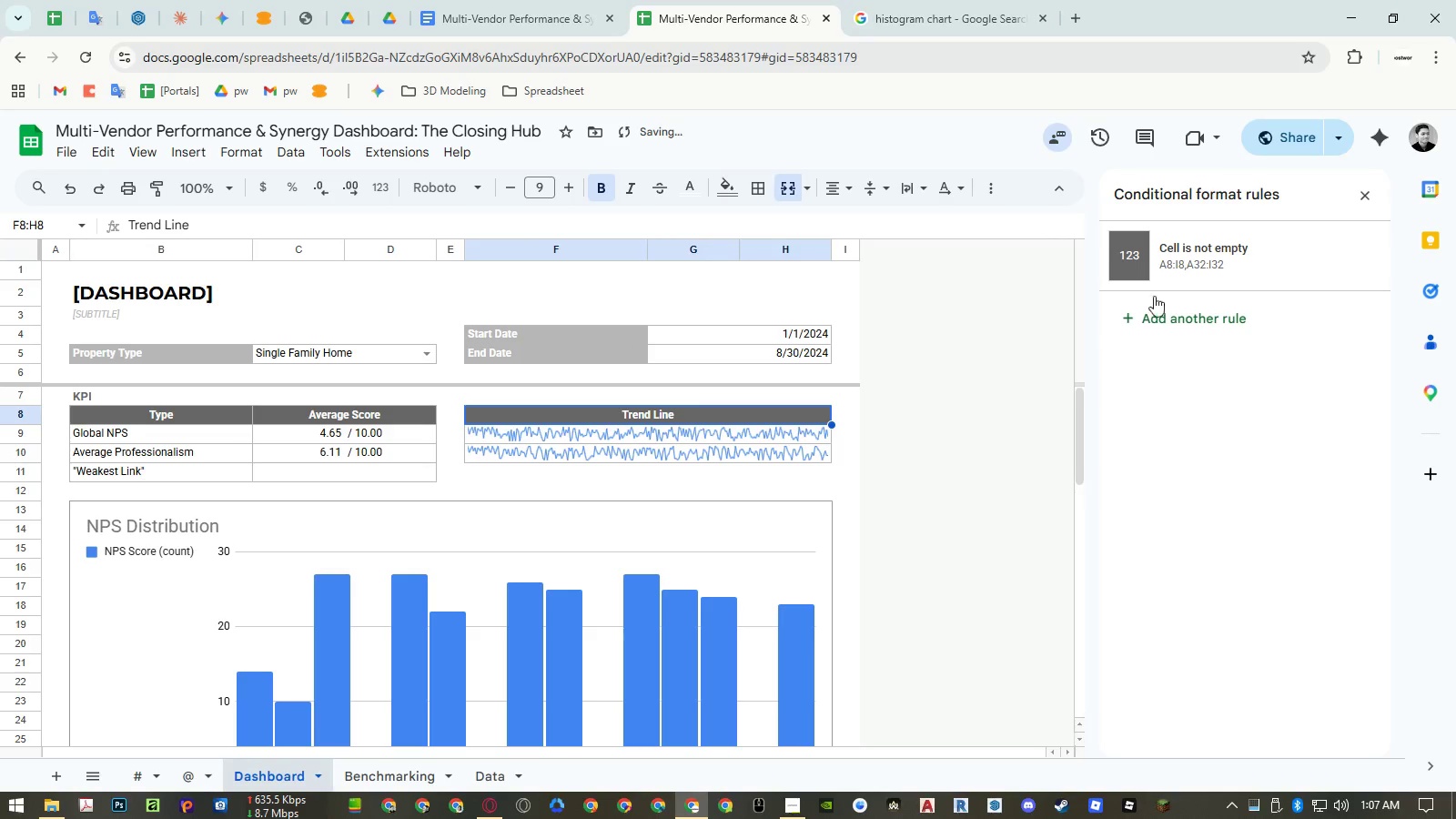 
left_click([1174, 268])
 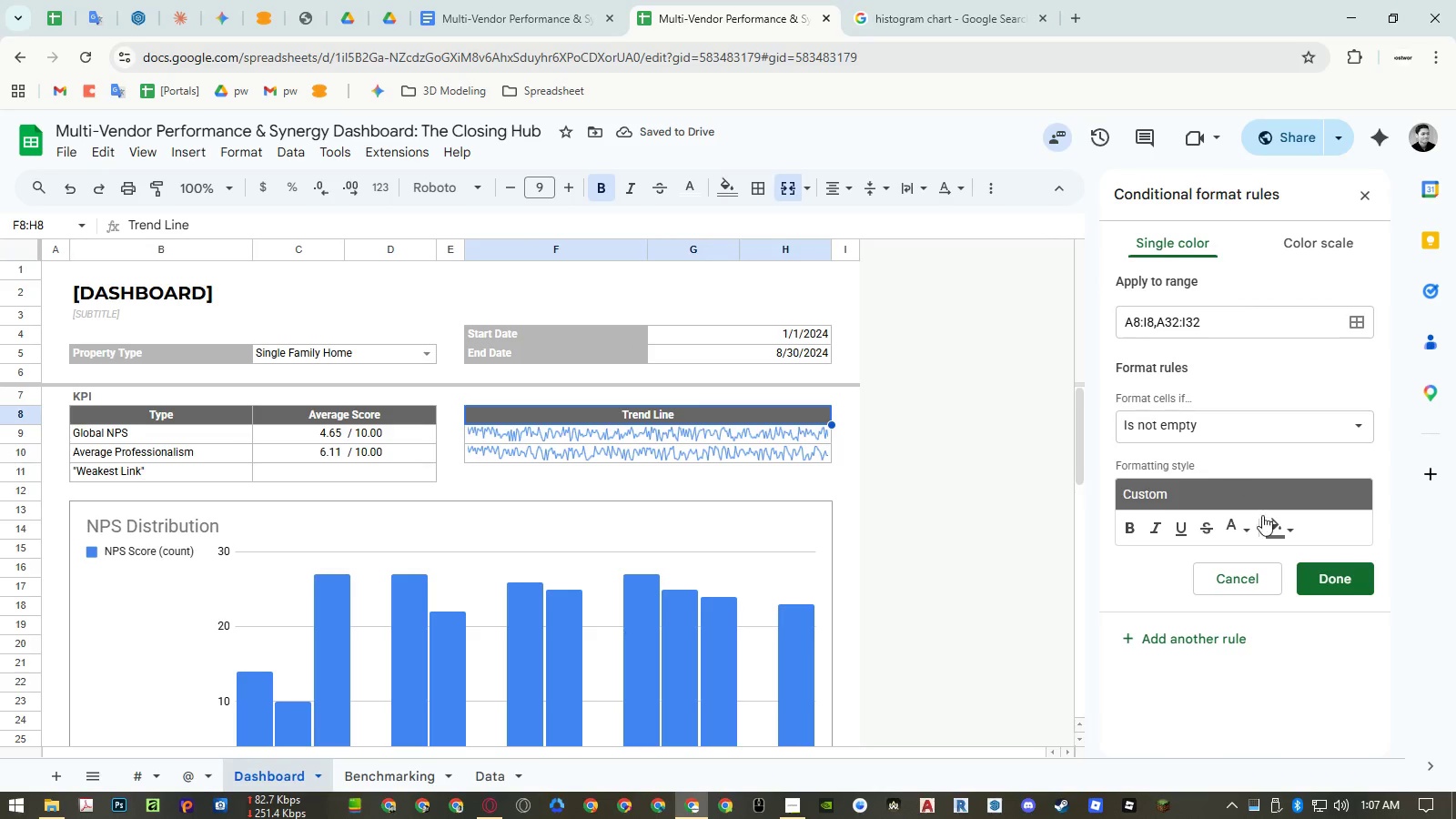 
left_click([1269, 521])
 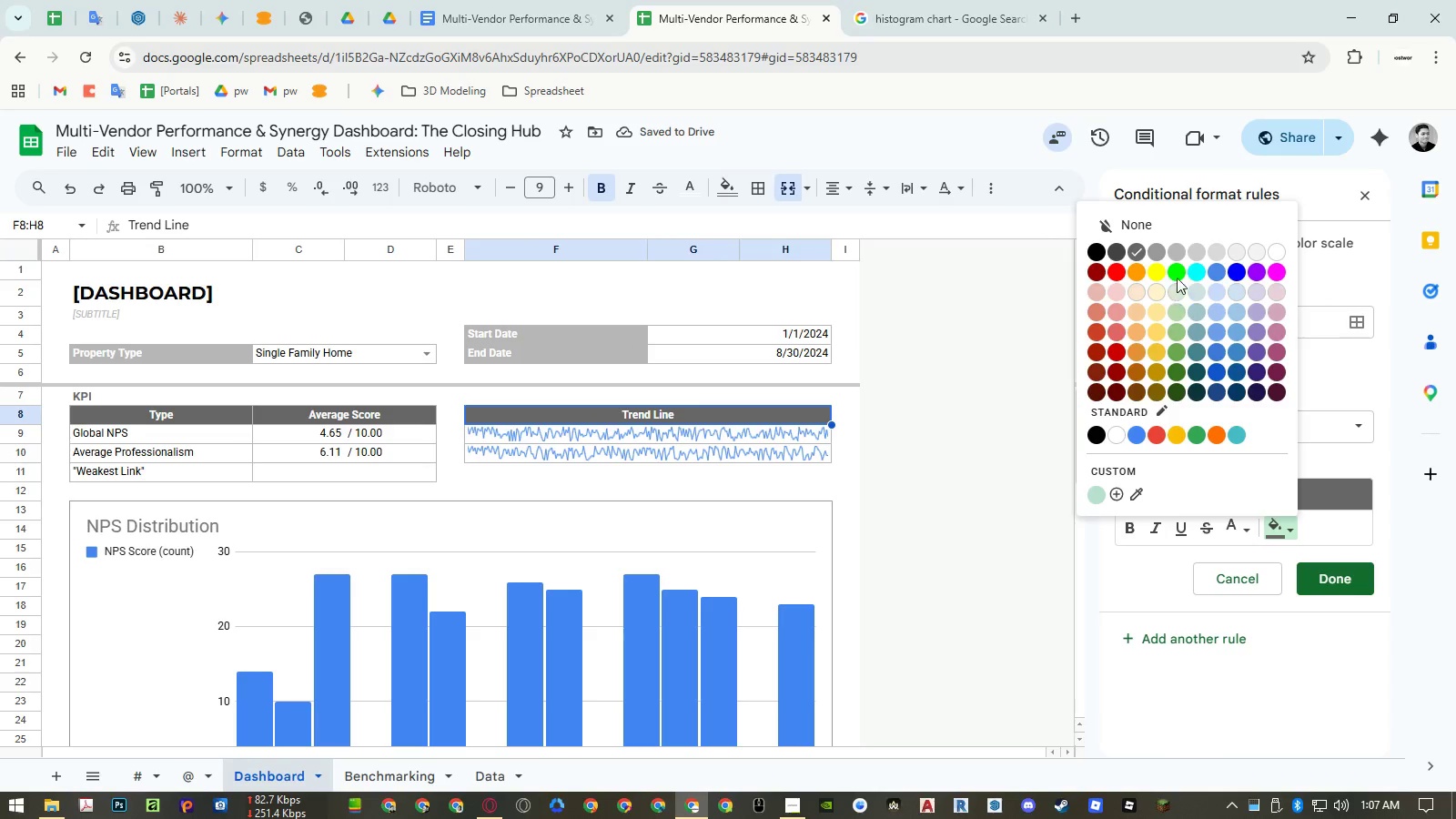 
left_click([1171, 254])
 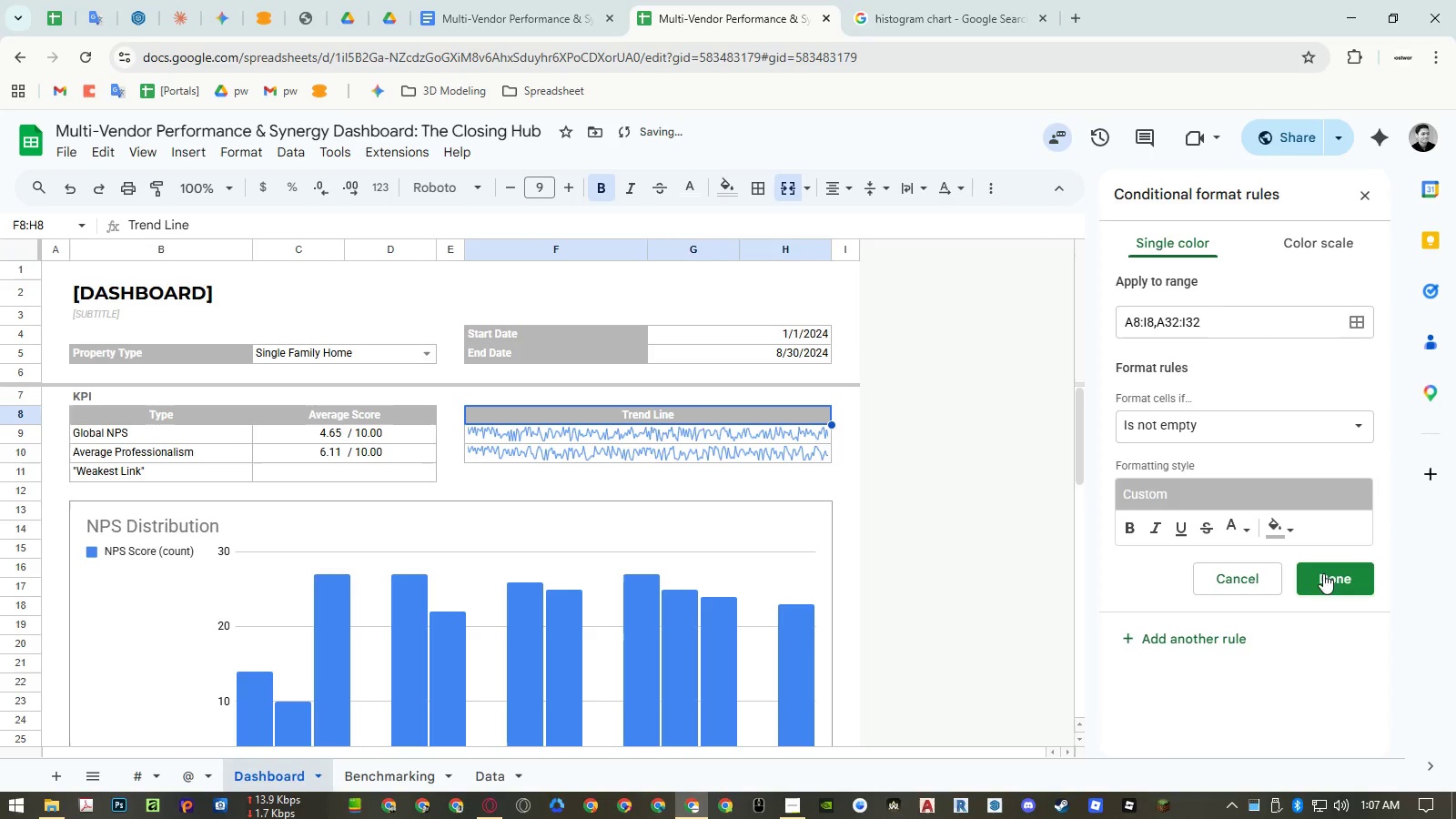 
left_click([1340, 588])
 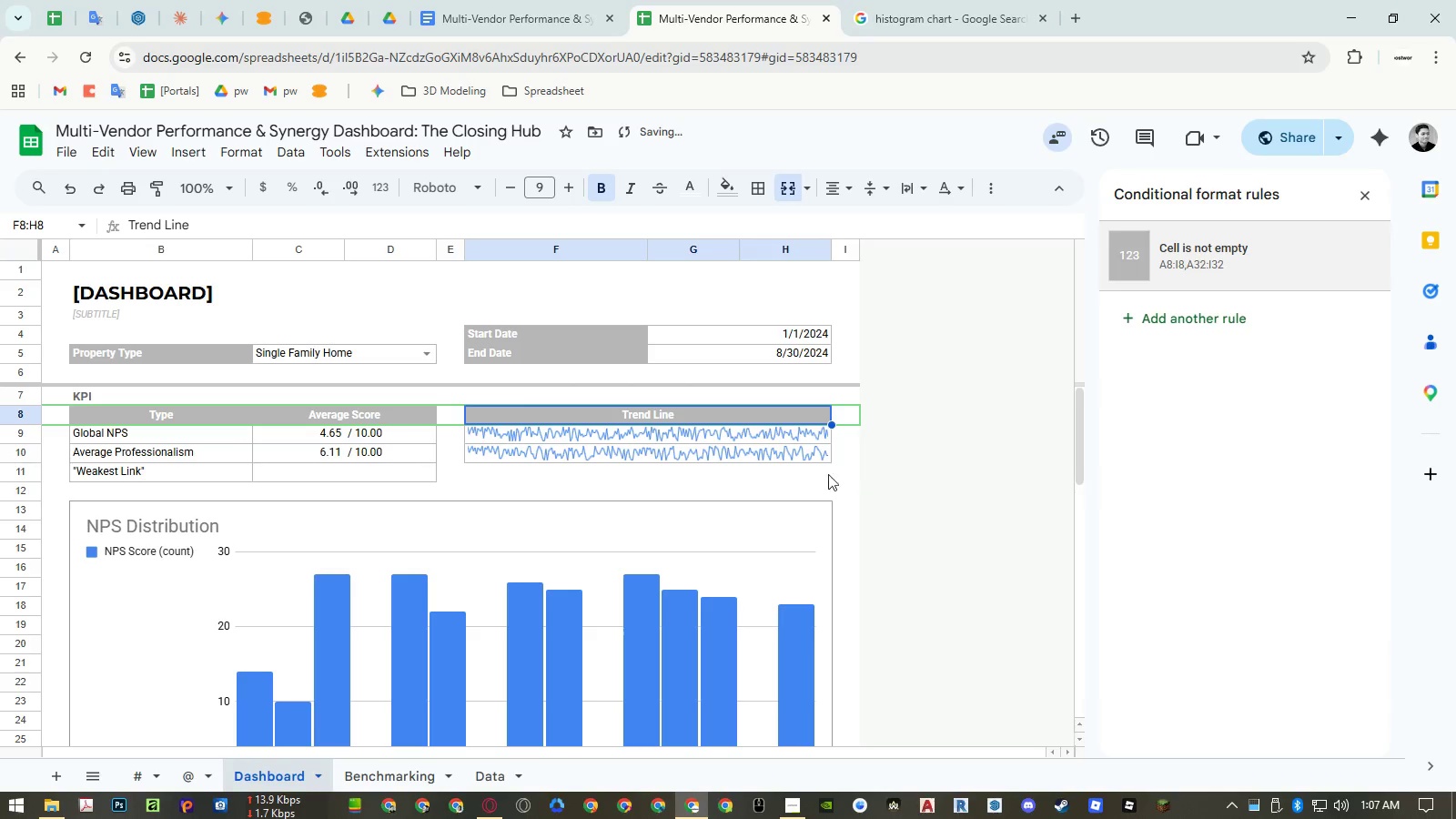 
left_click([753, 460])
 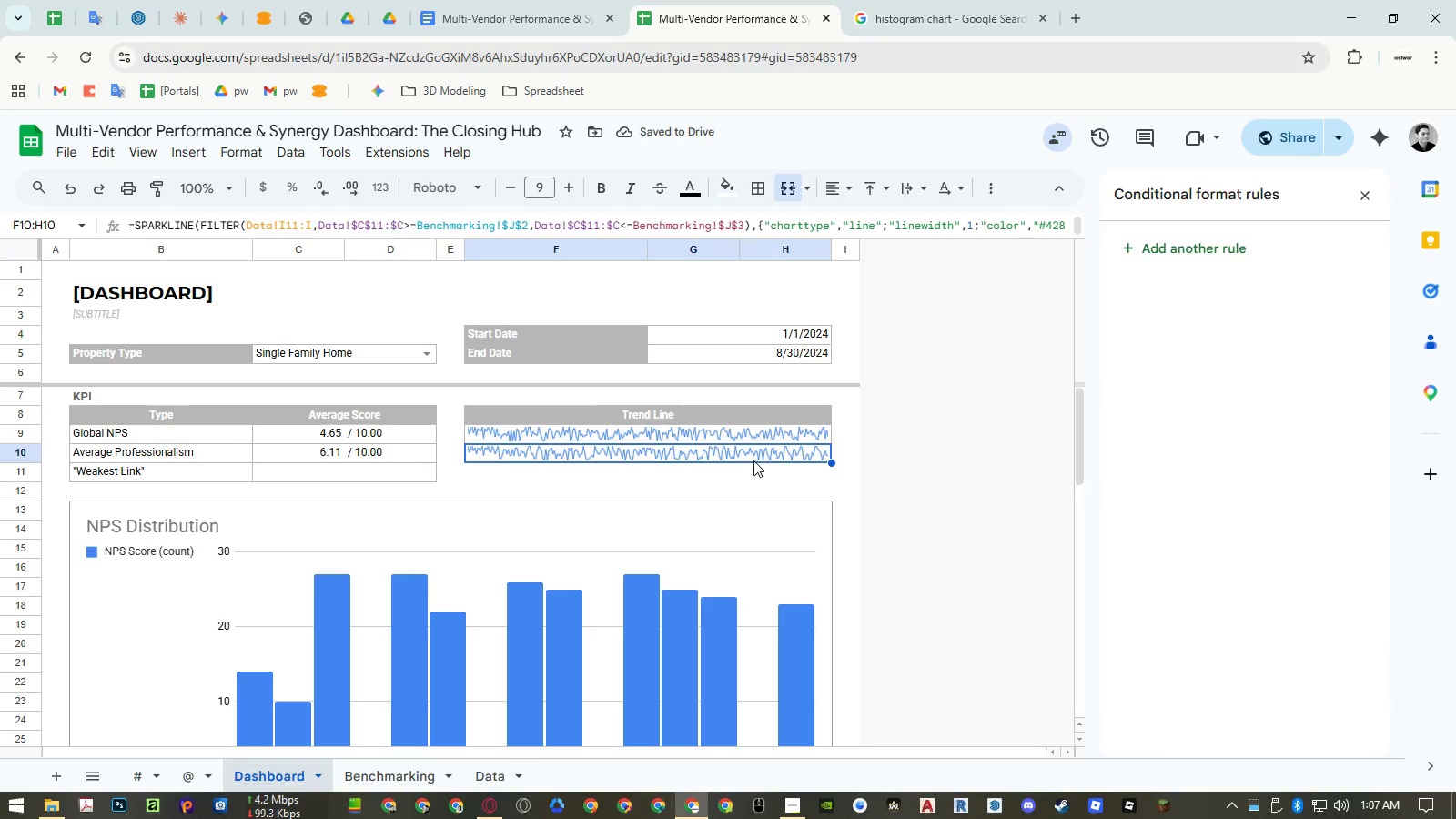 
key(Control+ControlRight)
 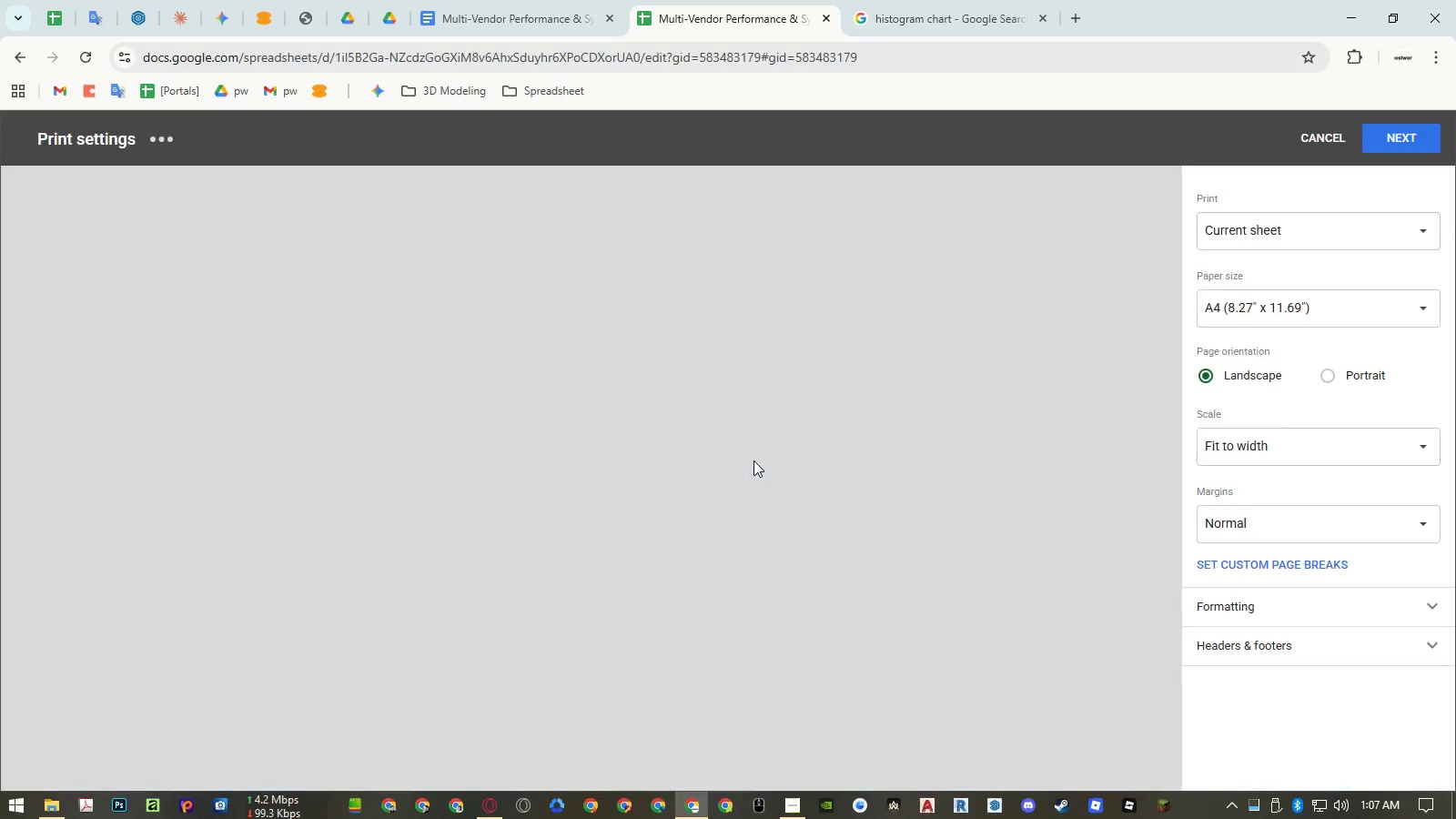 
key(Control+P)
 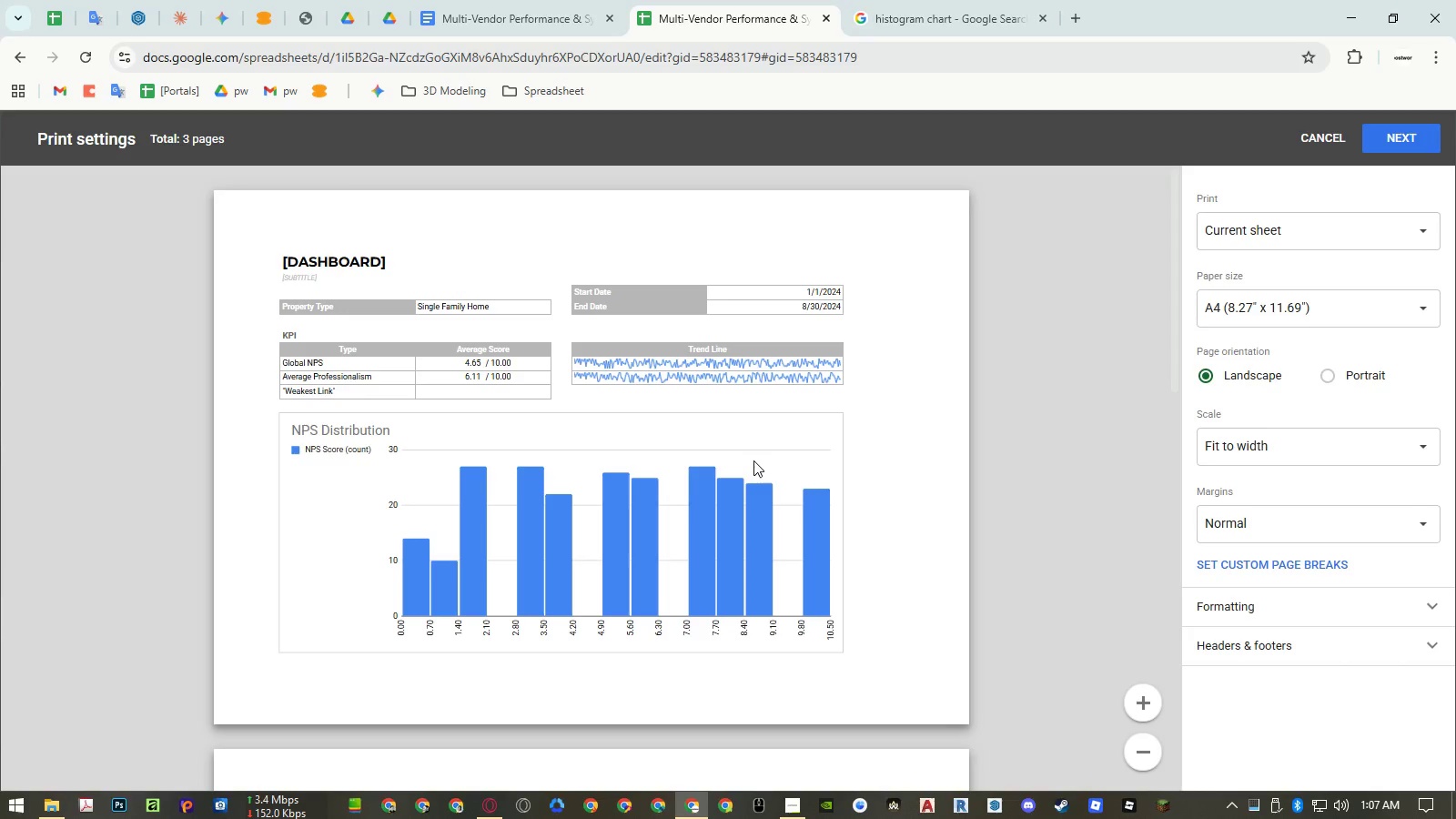 
key(Escape)
 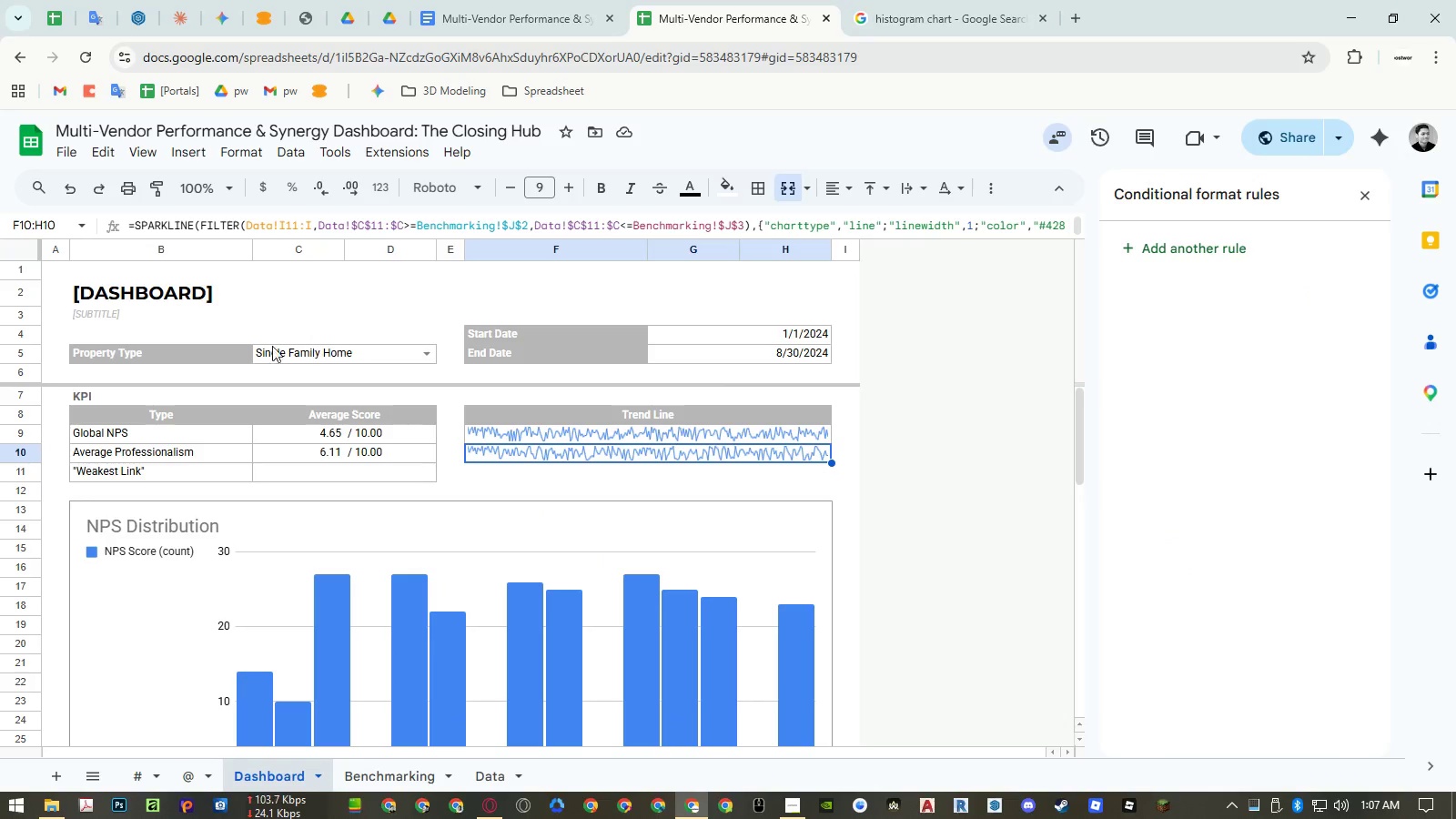 
left_click([243, 350])
 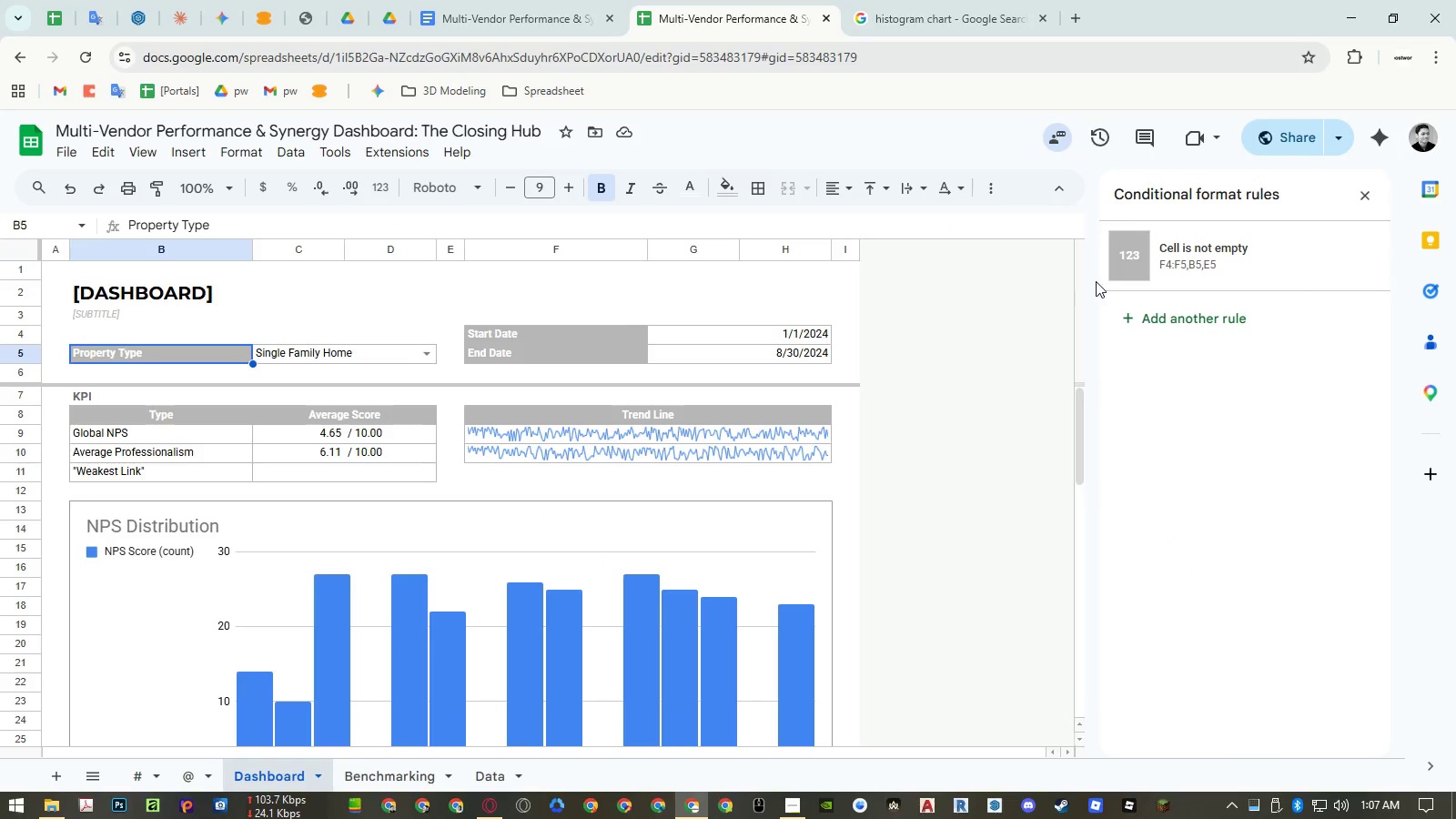 
left_click([1206, 254])
 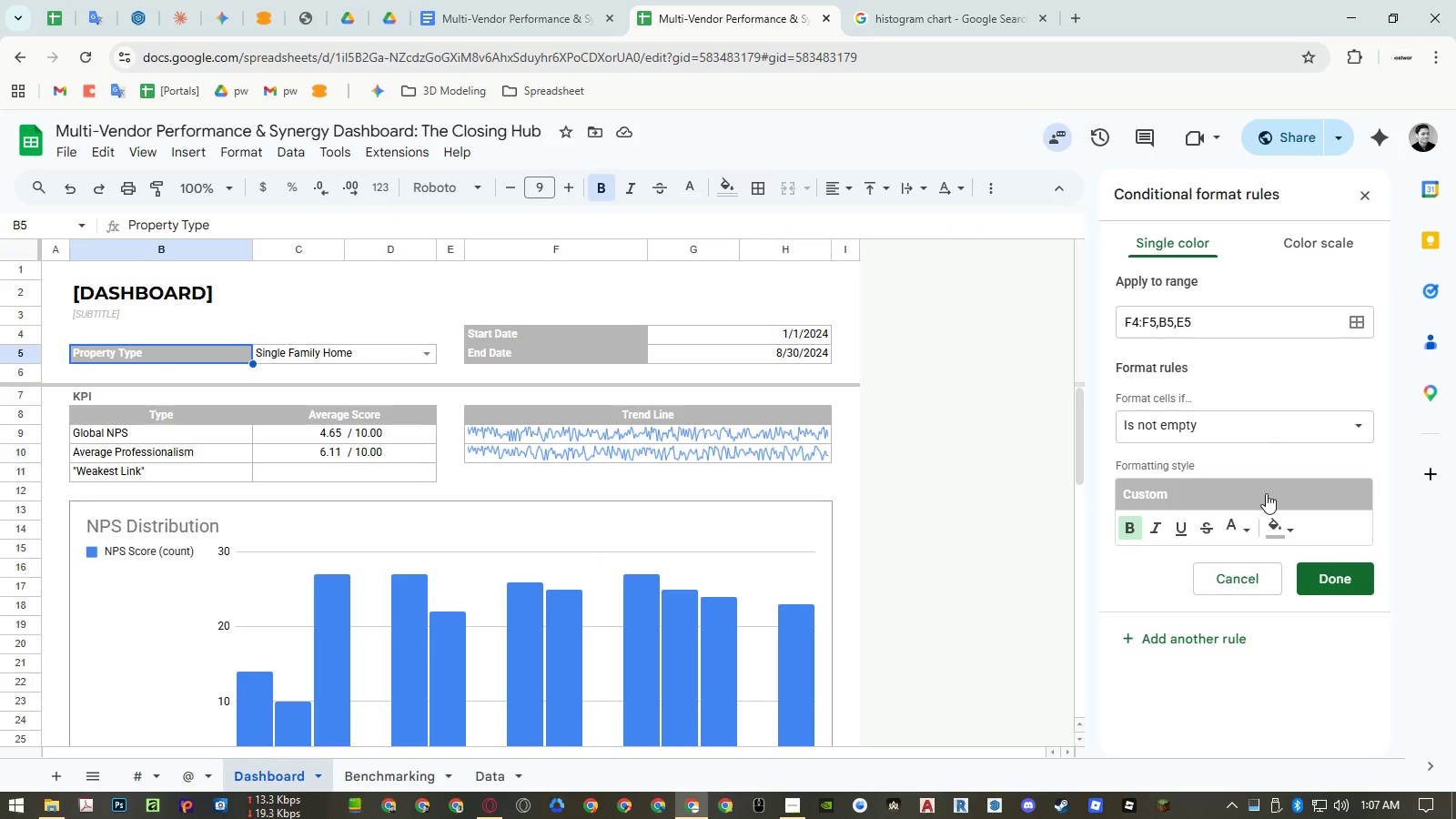 
left_click([1279, 531])
 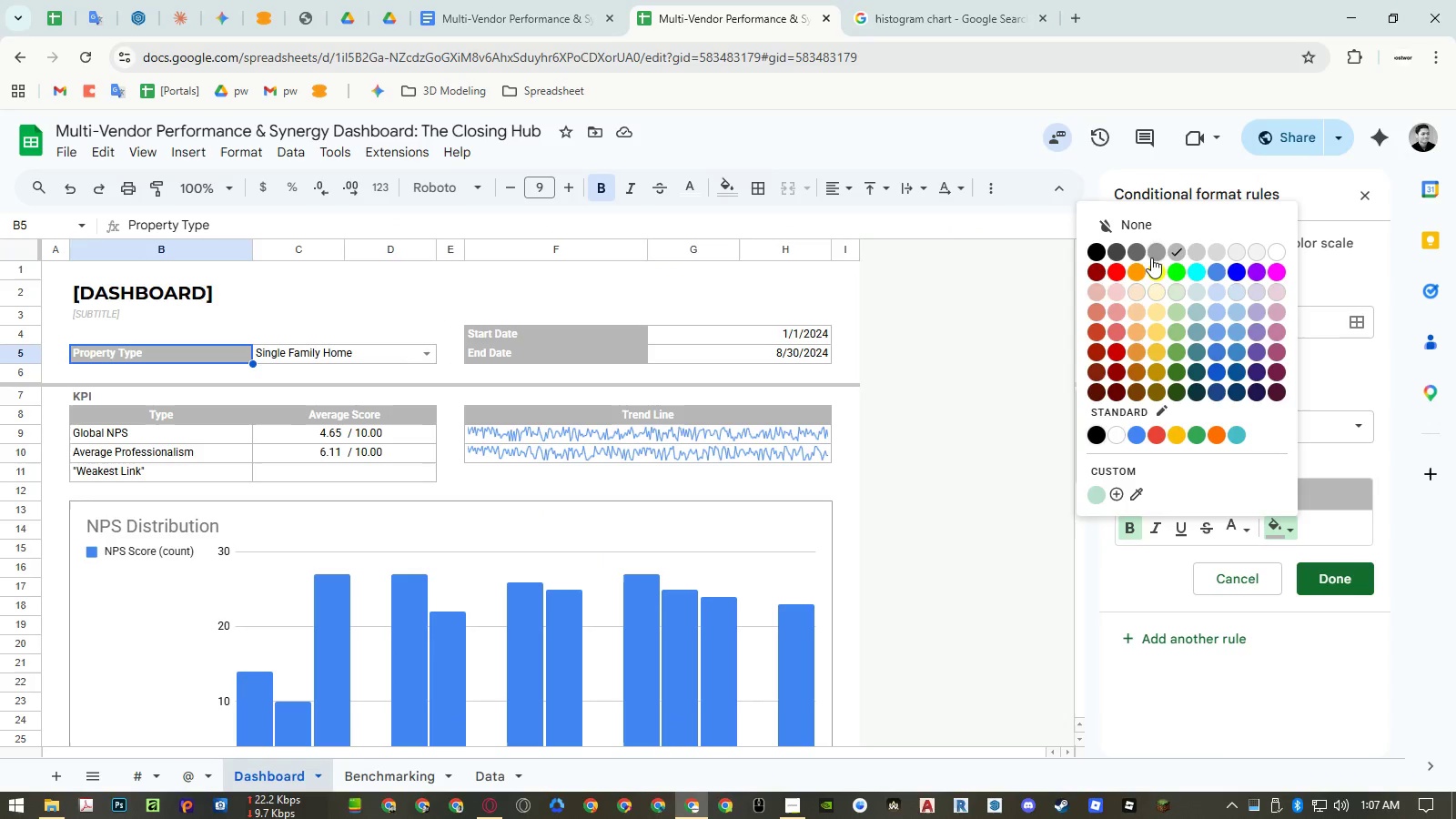 
left_click([1145, 248])
 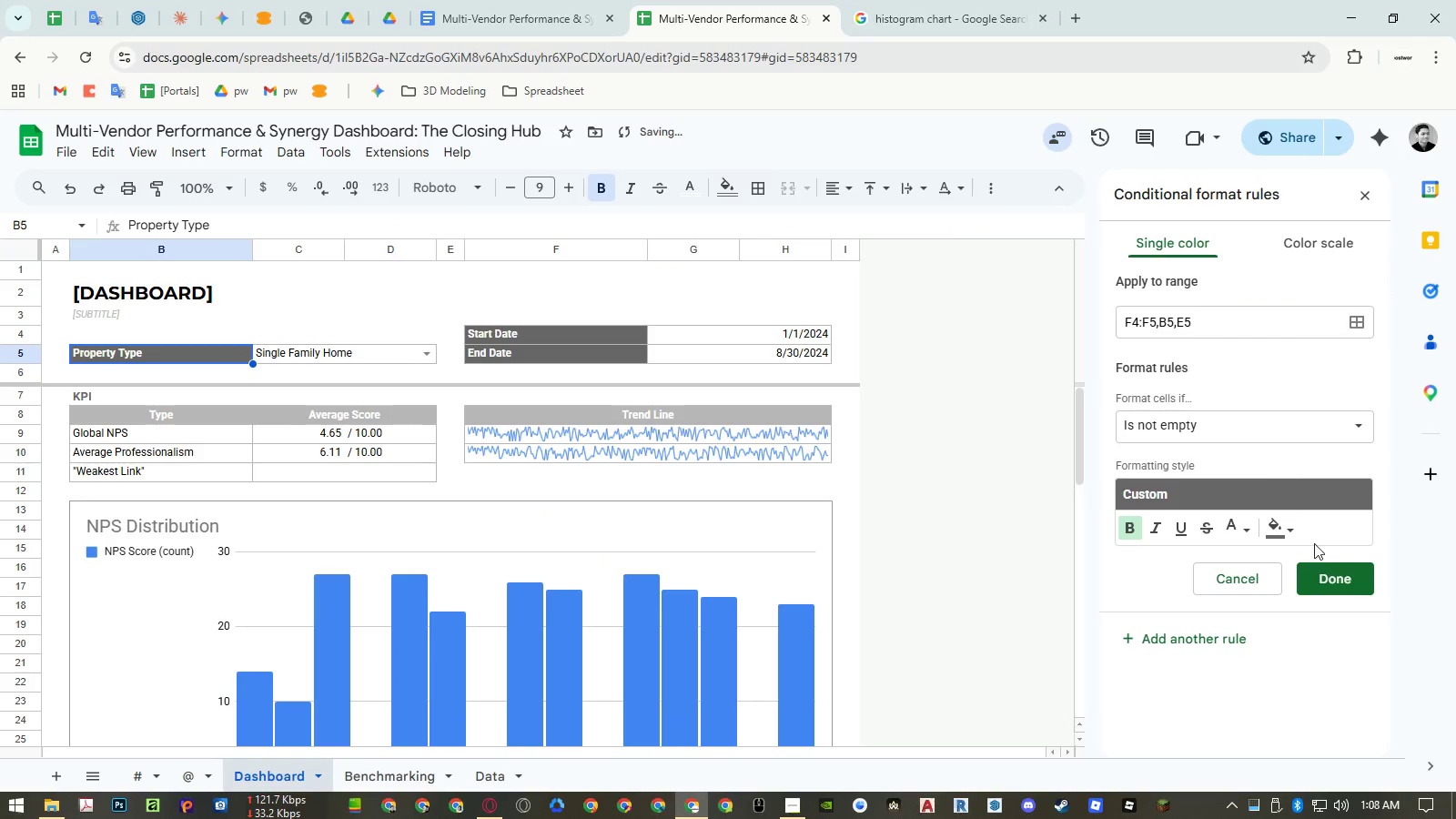 
left_click([1321, 573])
 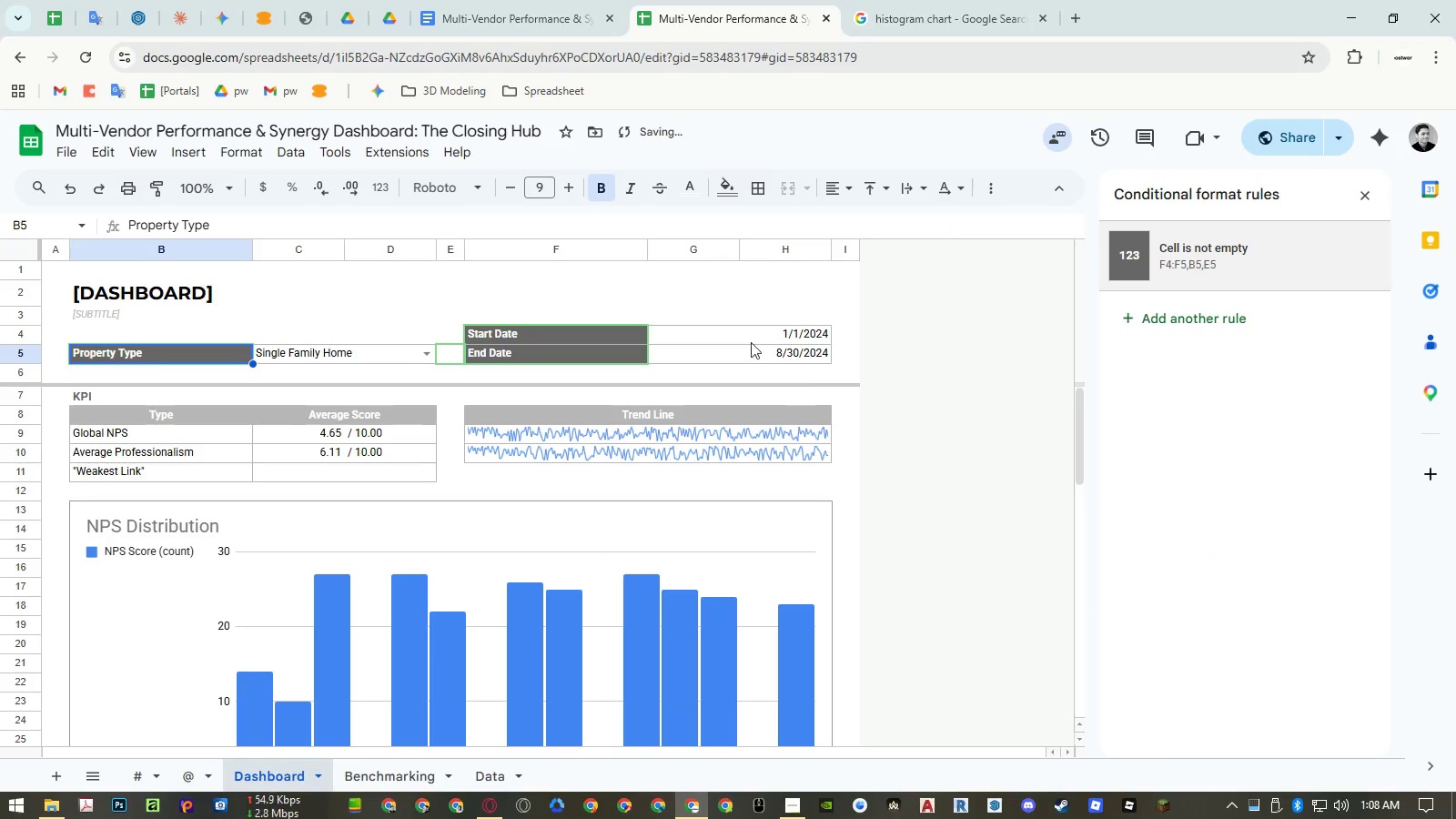 
left_click([694, 281])
 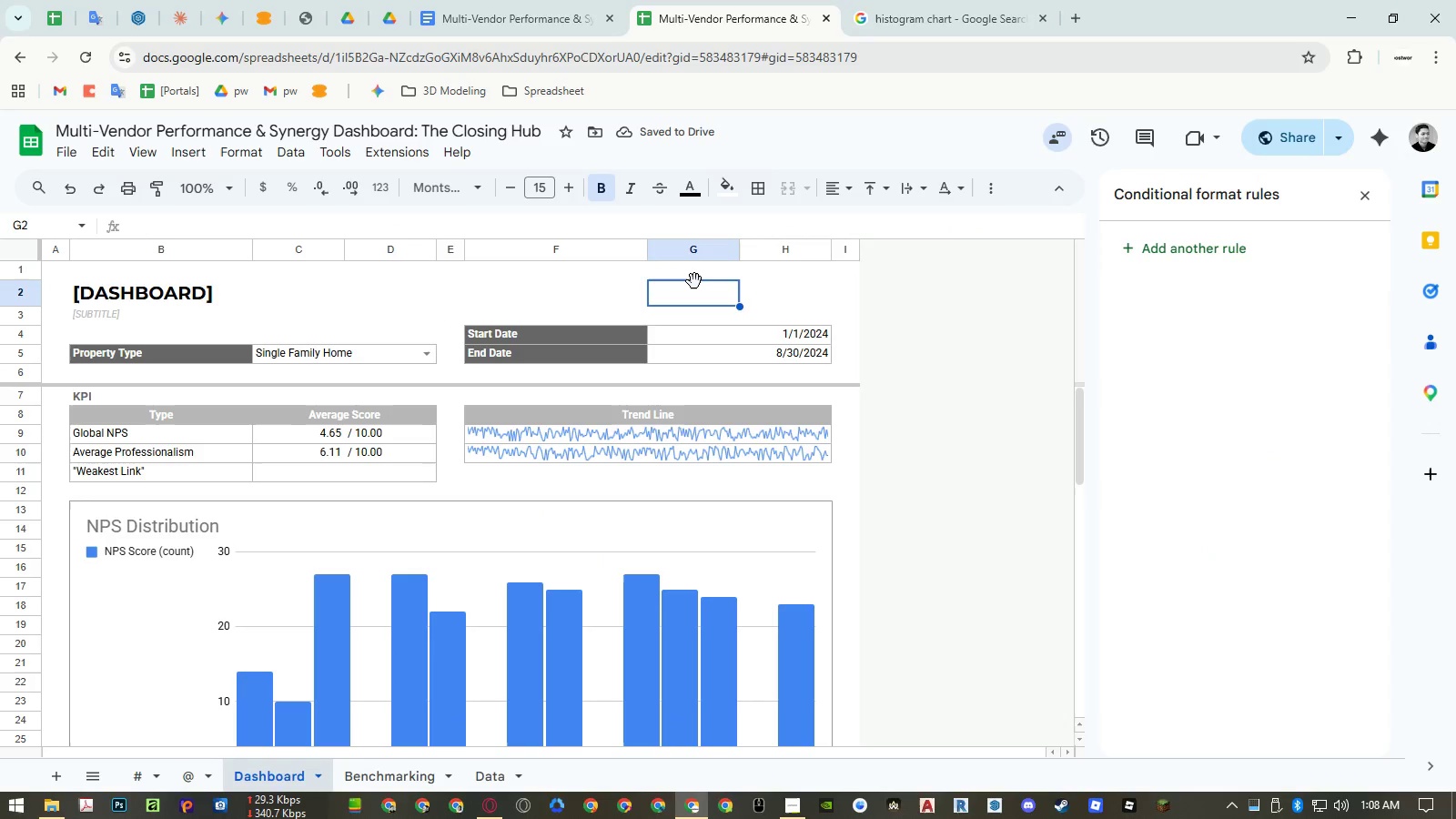 
key(Control+ControlRight)
 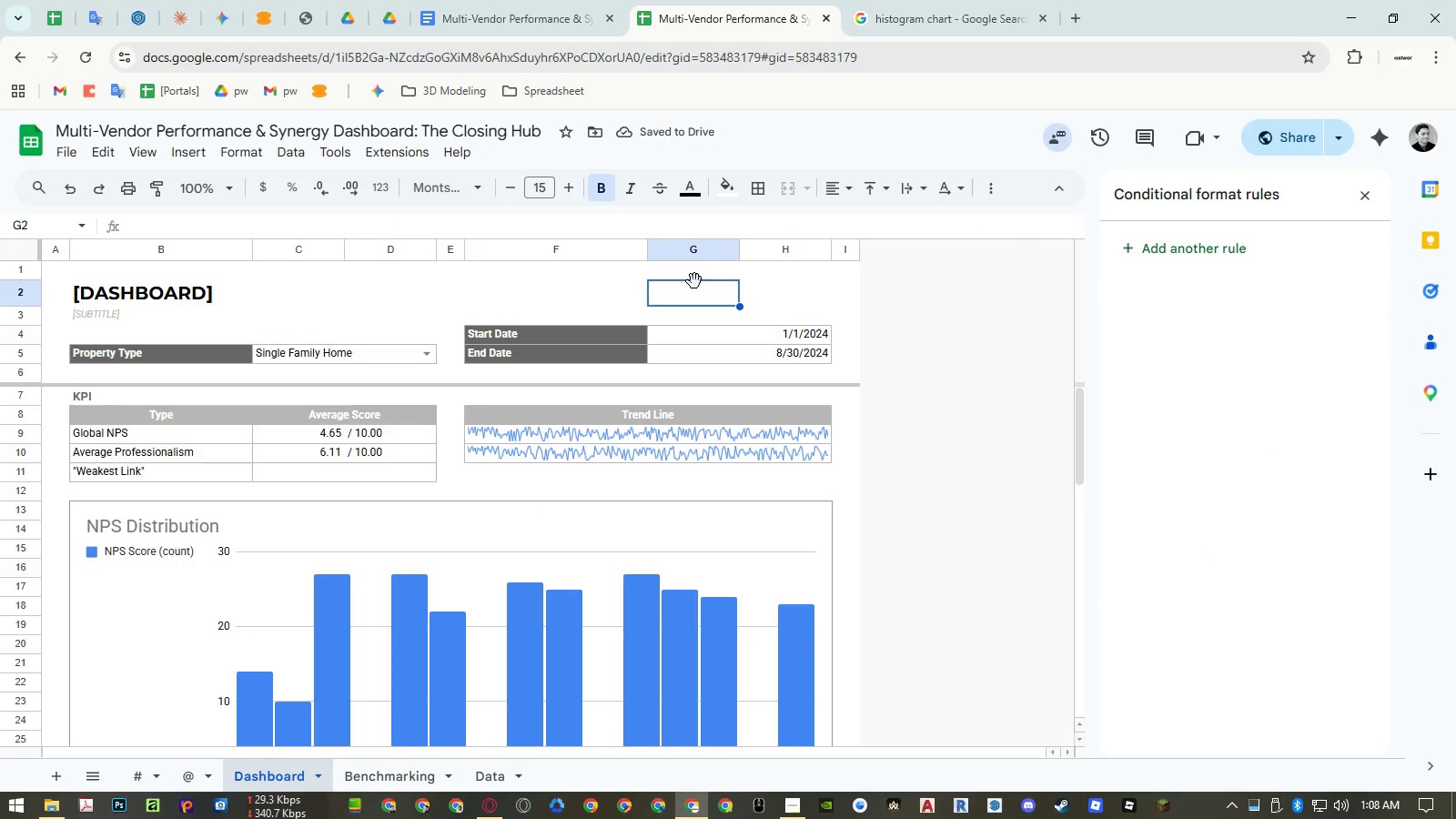 
key(Control+P)
 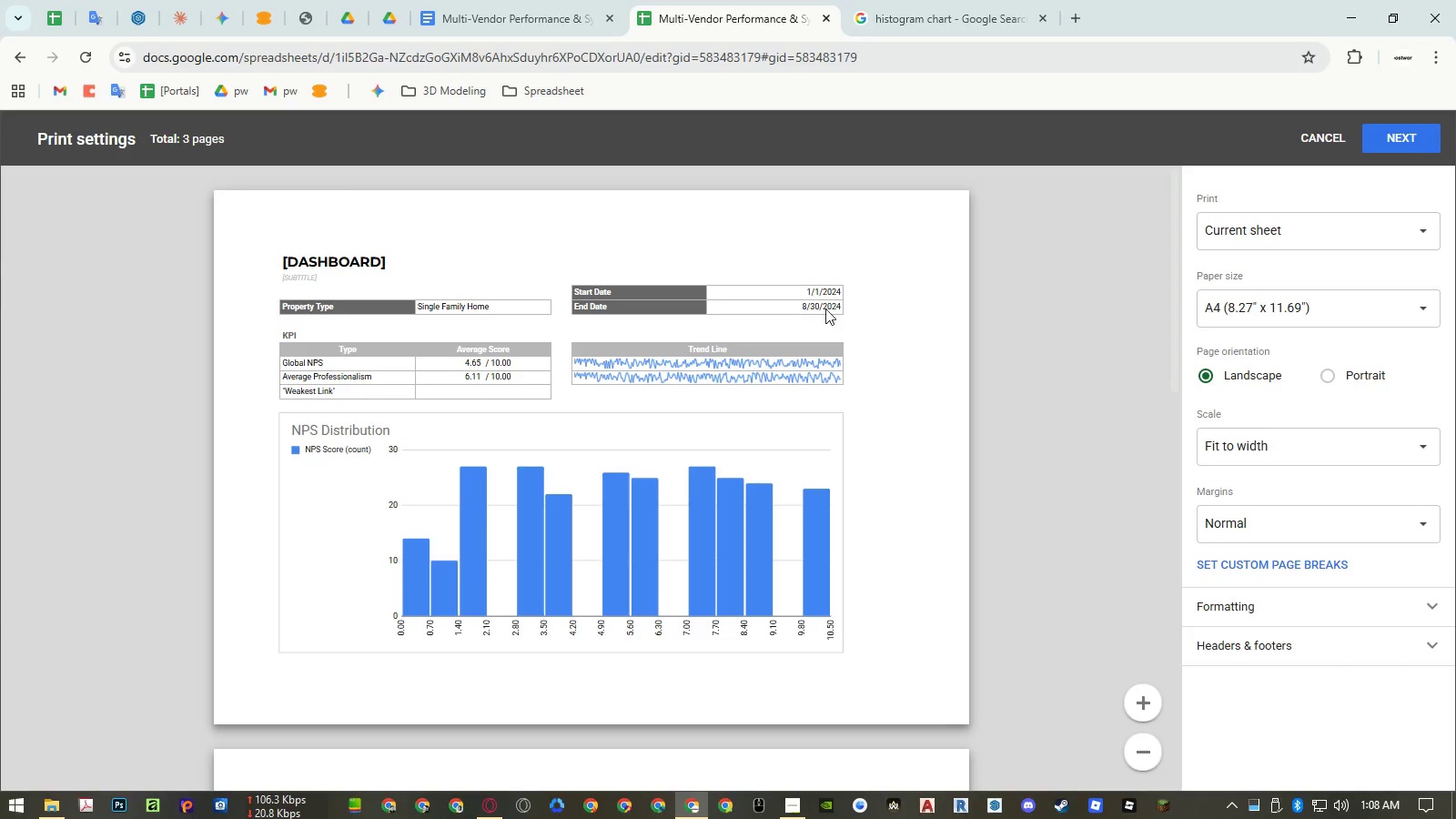 
scroll: coordinate [832, 355], scroll_direction: down, amount: 7.0
 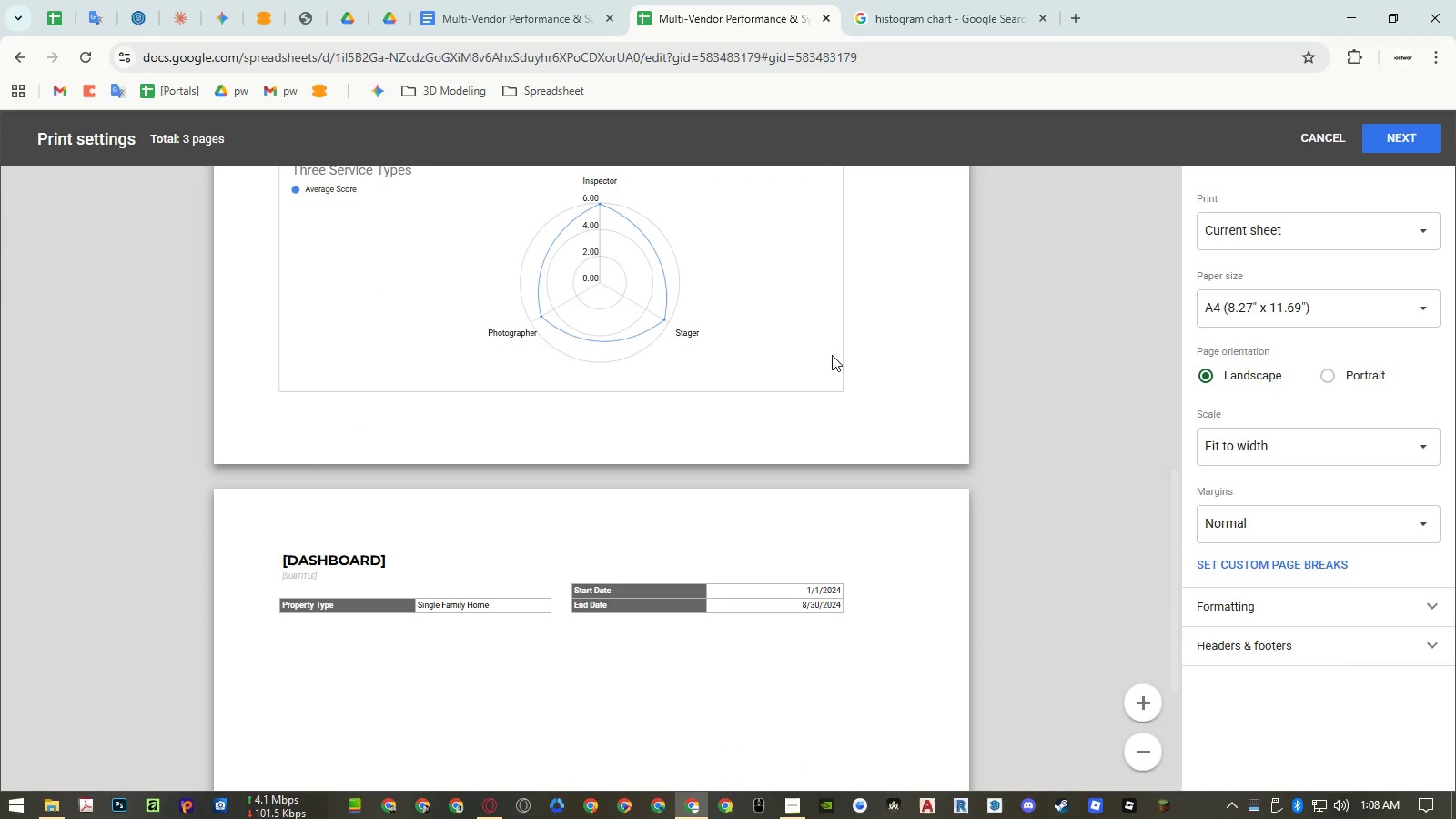 
scroll: coordinate [832, 355], scroll_direction: up, amount: 3.0
 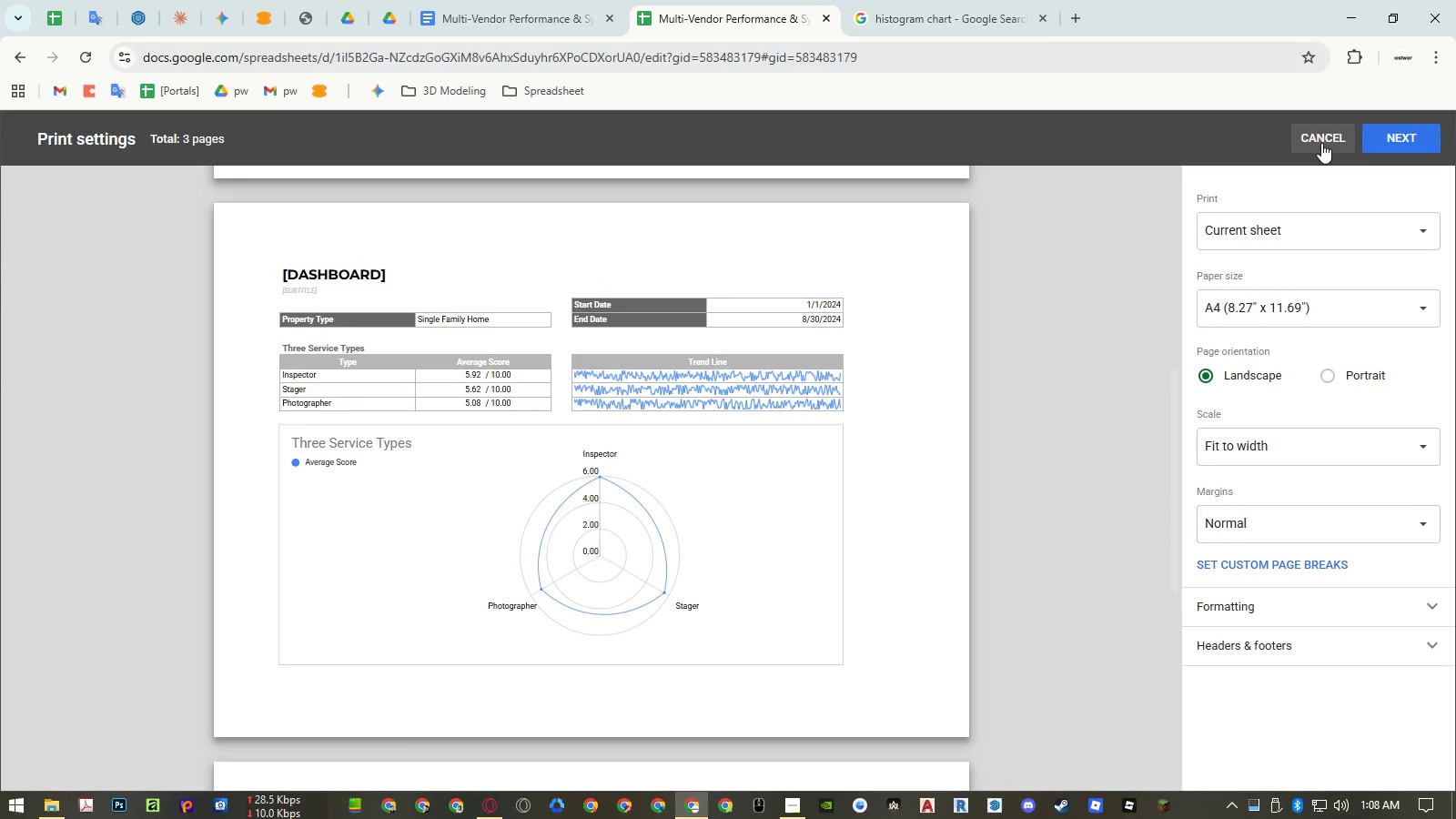 
left_click([1321, 143])
 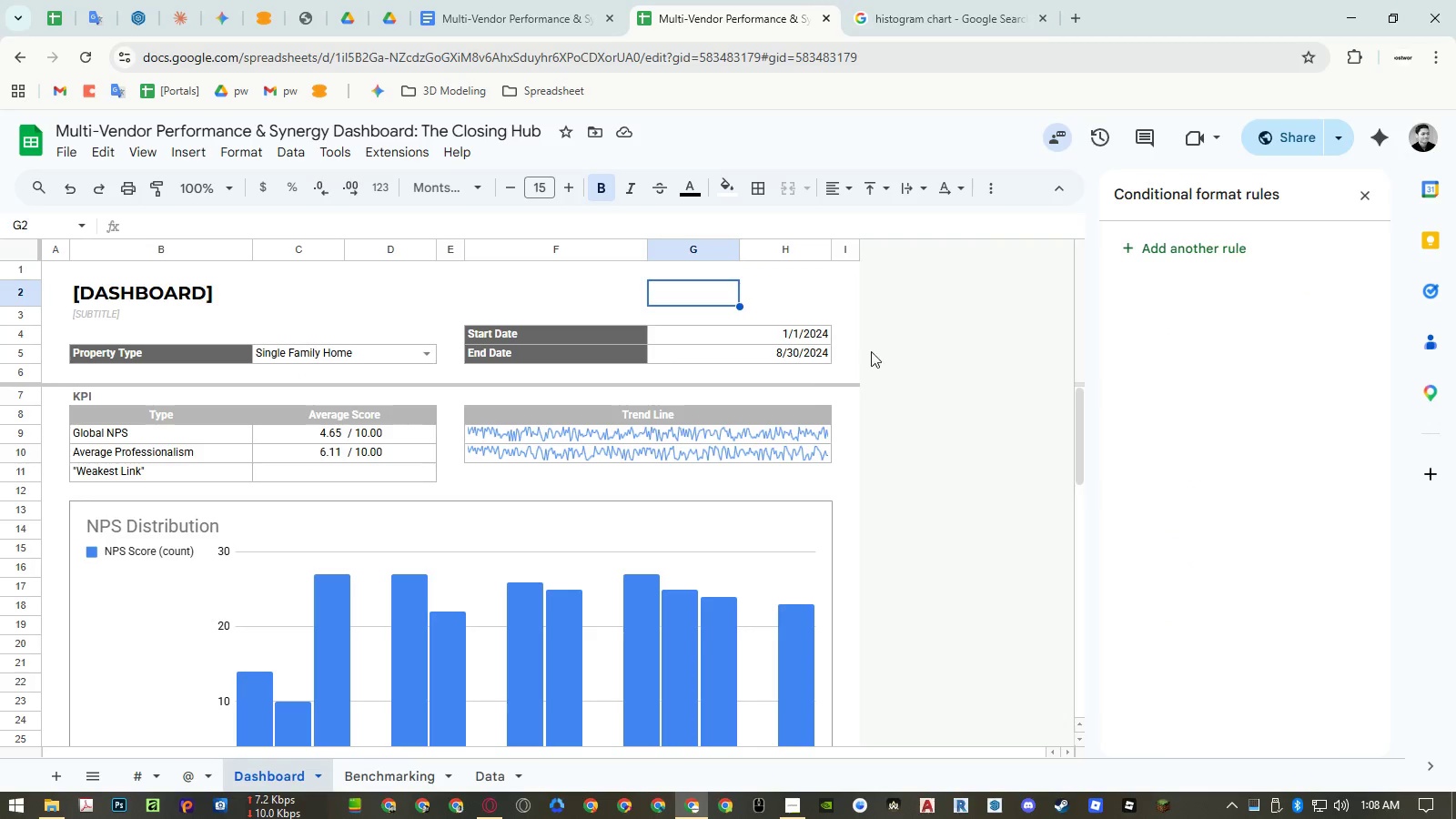 
scroll: coordinate [242, 526], scroll_direction: down, amount: 15.0
 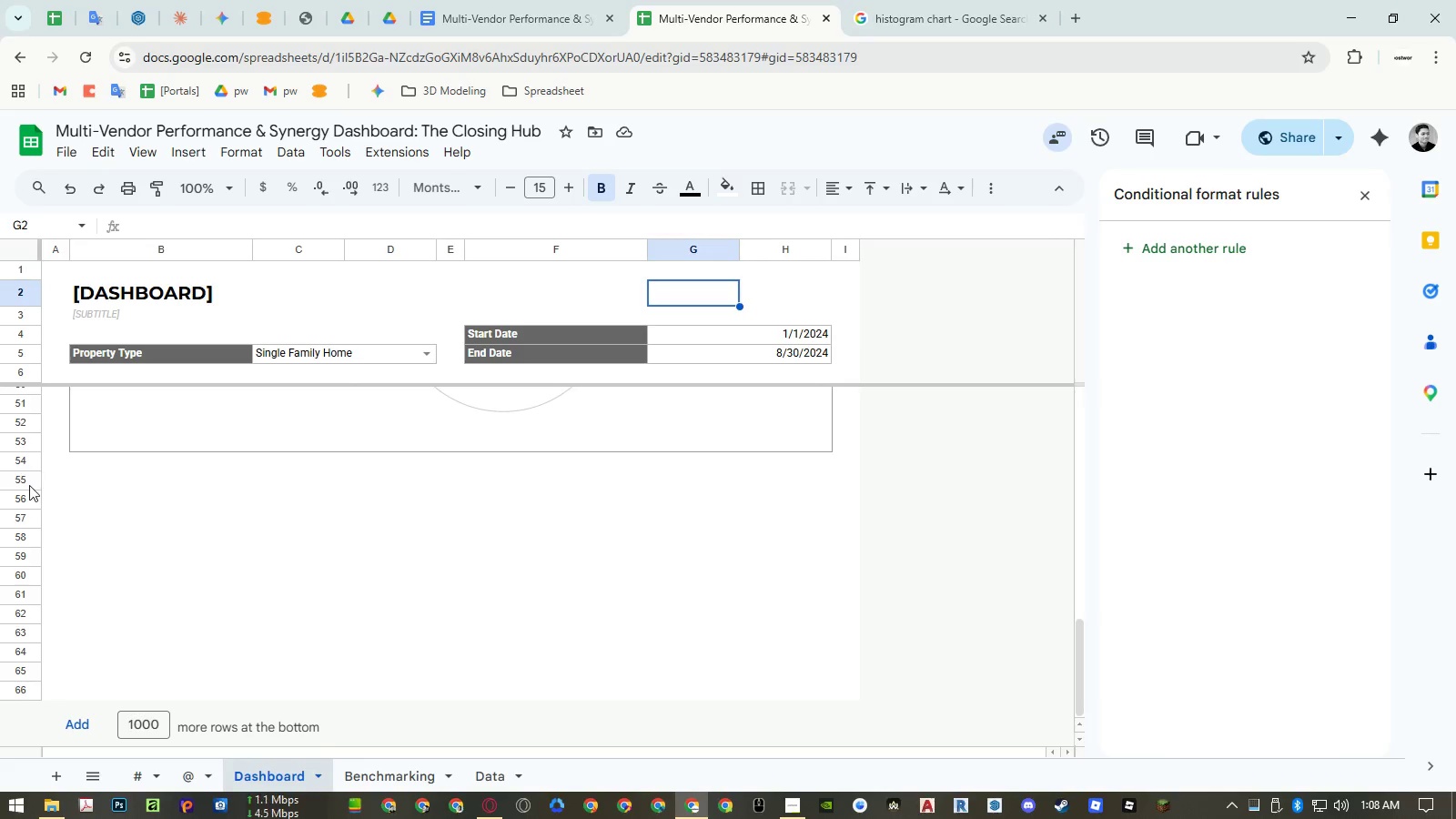 
left_click_drag(start_coordinate=[29, 485], to_coordinate=[7, 738])
 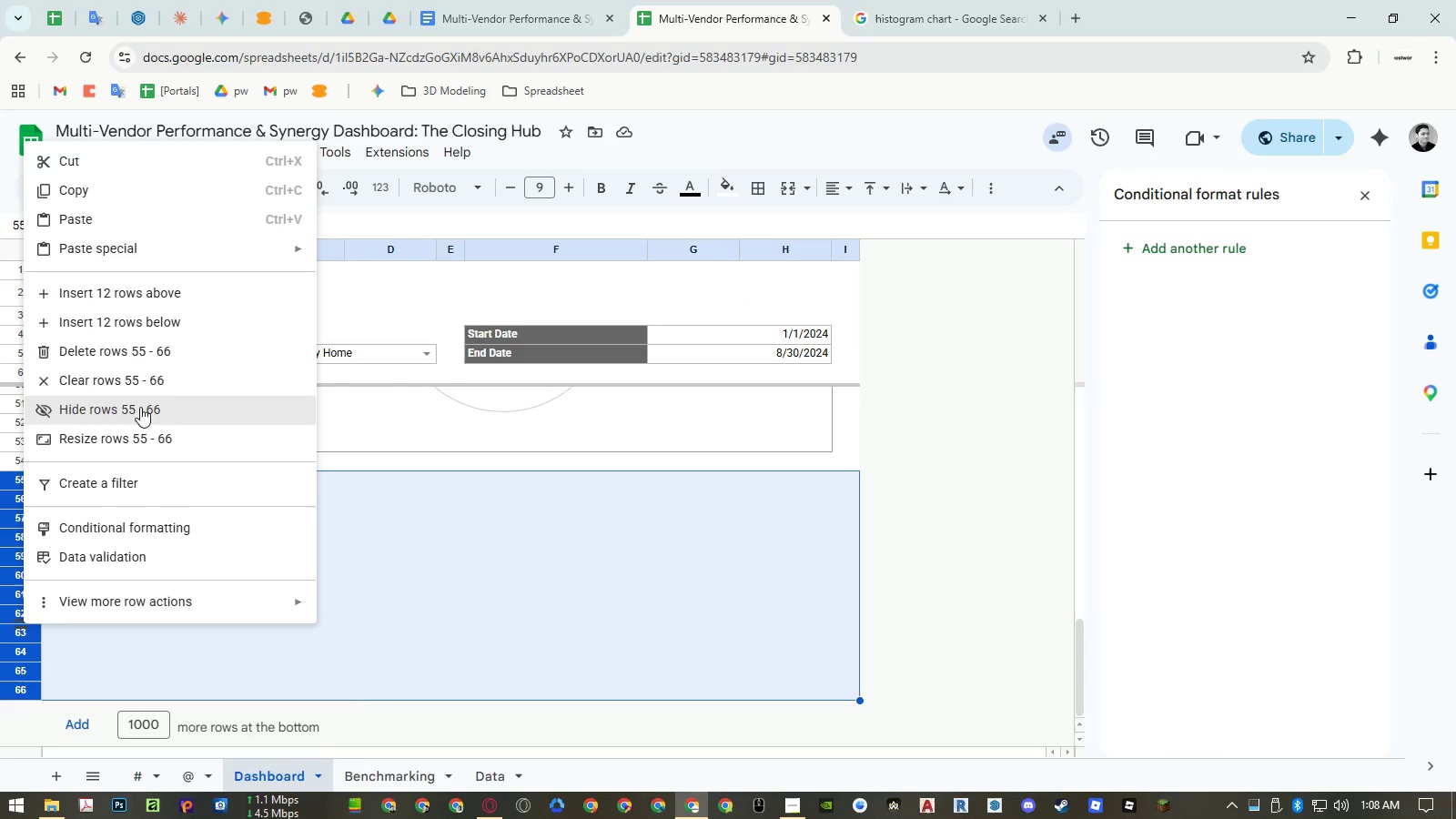 
left_click([151, 355])
 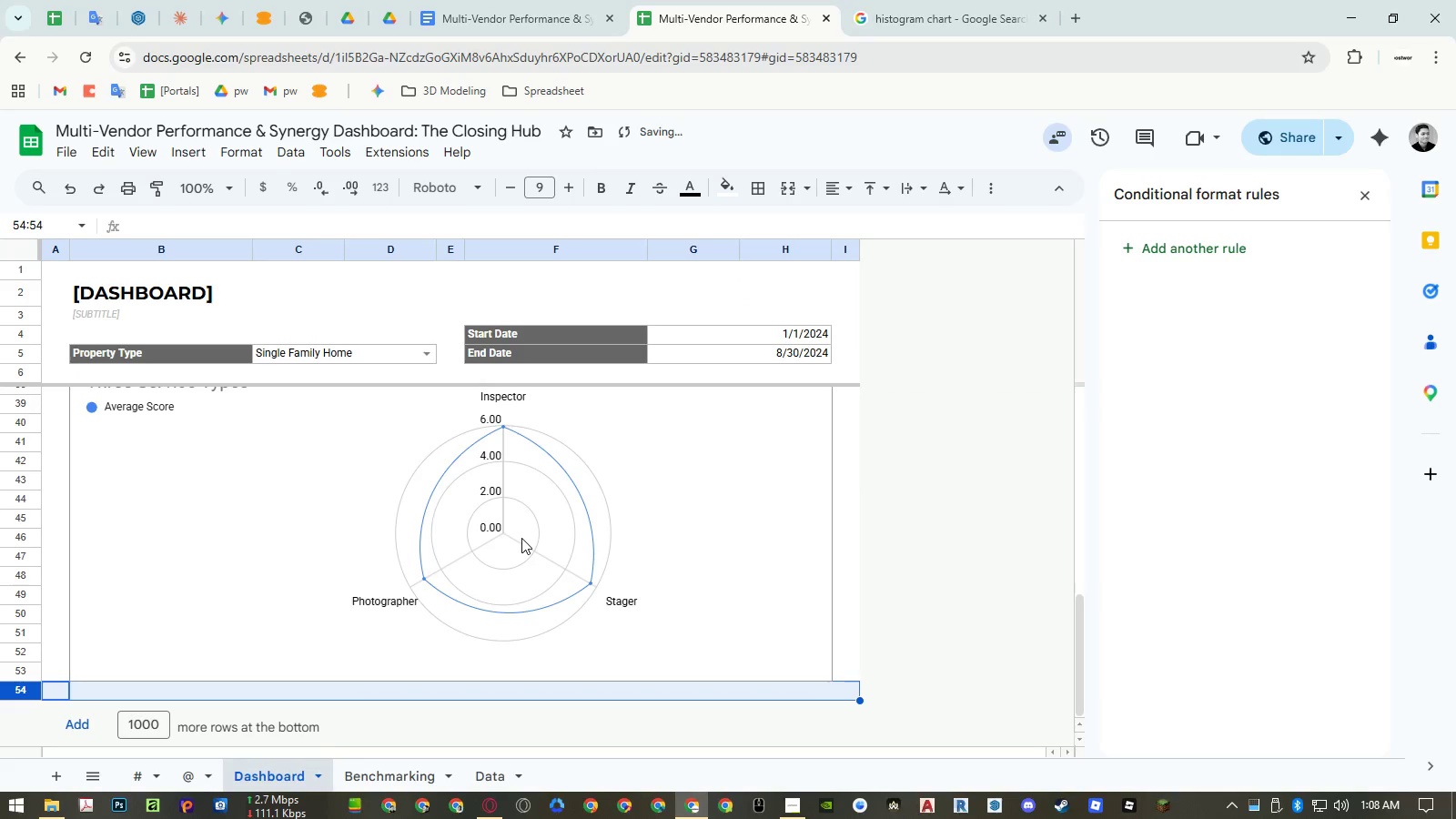 
key(Control+ControlRight)
 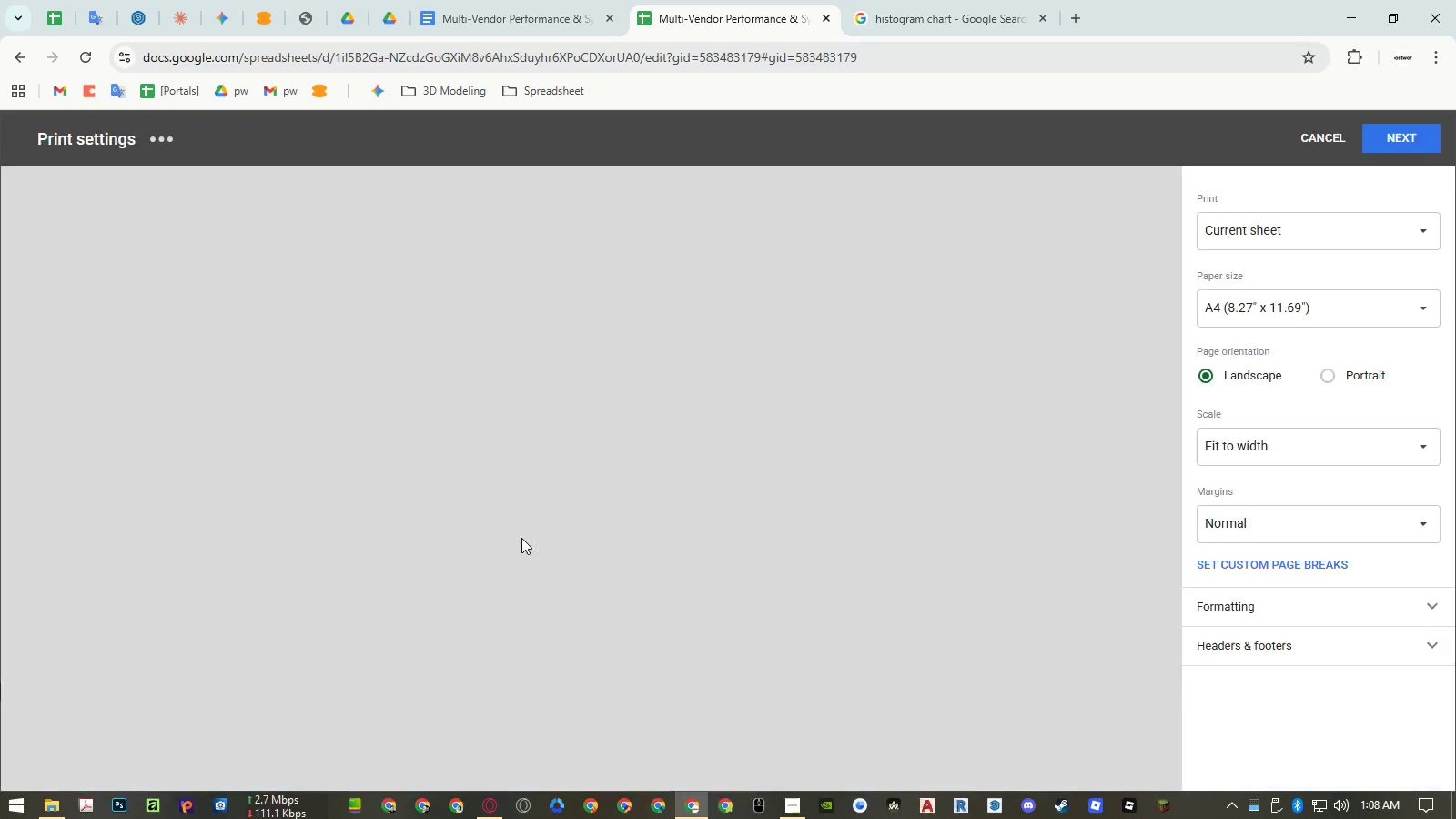 
key(Control+P)
 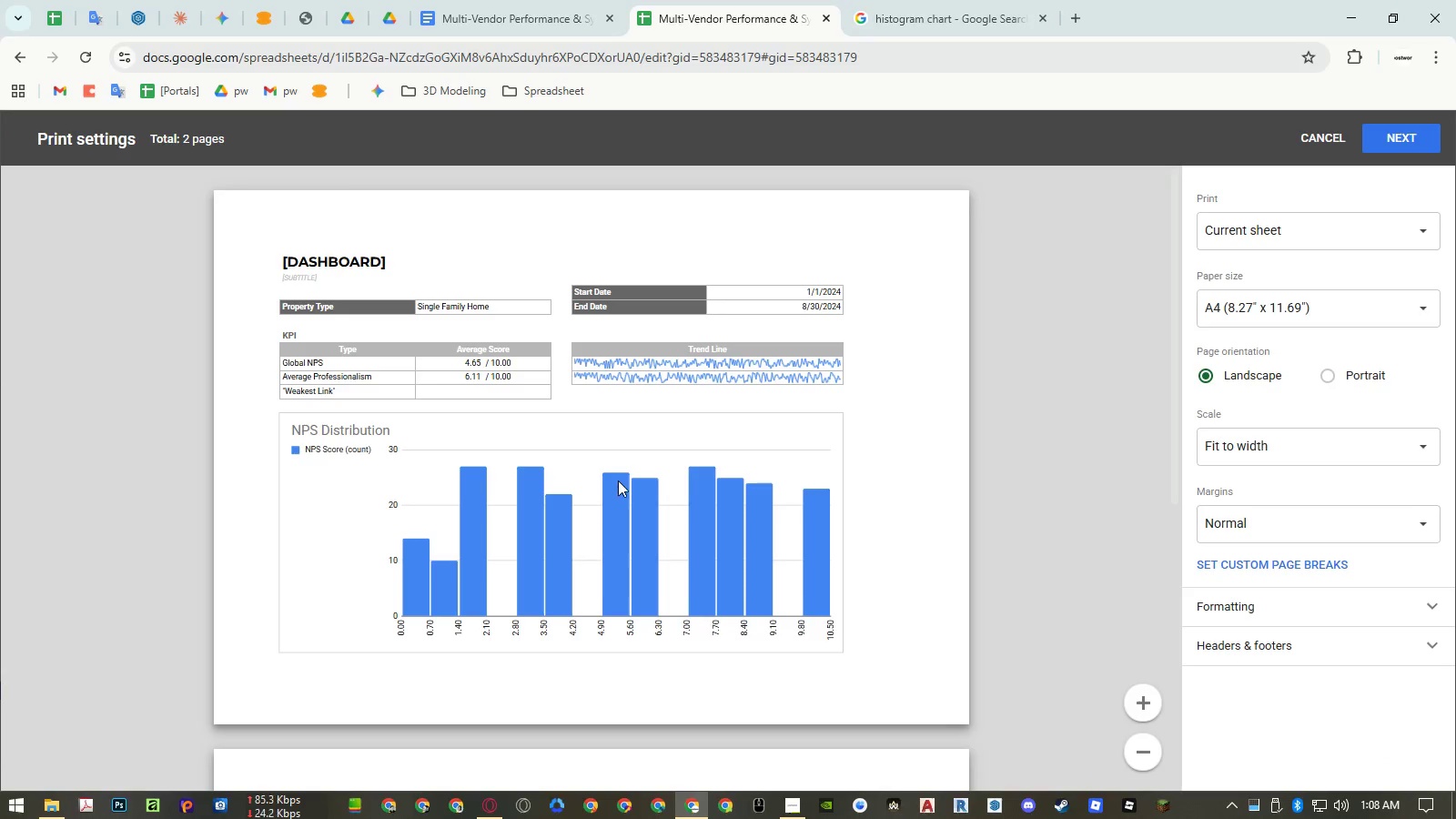 
scroll: coordinate [618, 480], scroll_direction: down, amount: 5.0
 